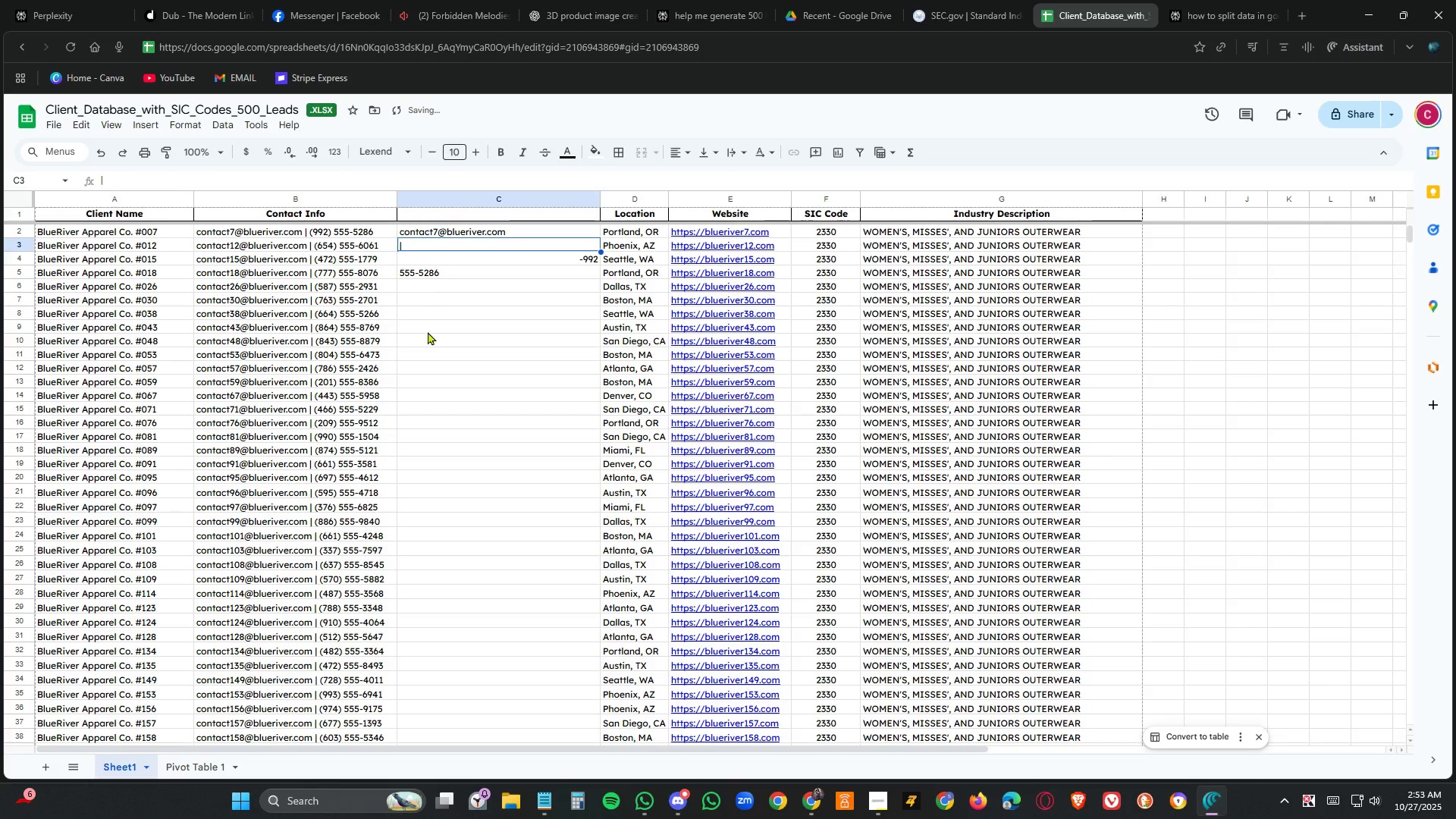 
left_click([520, 403])
 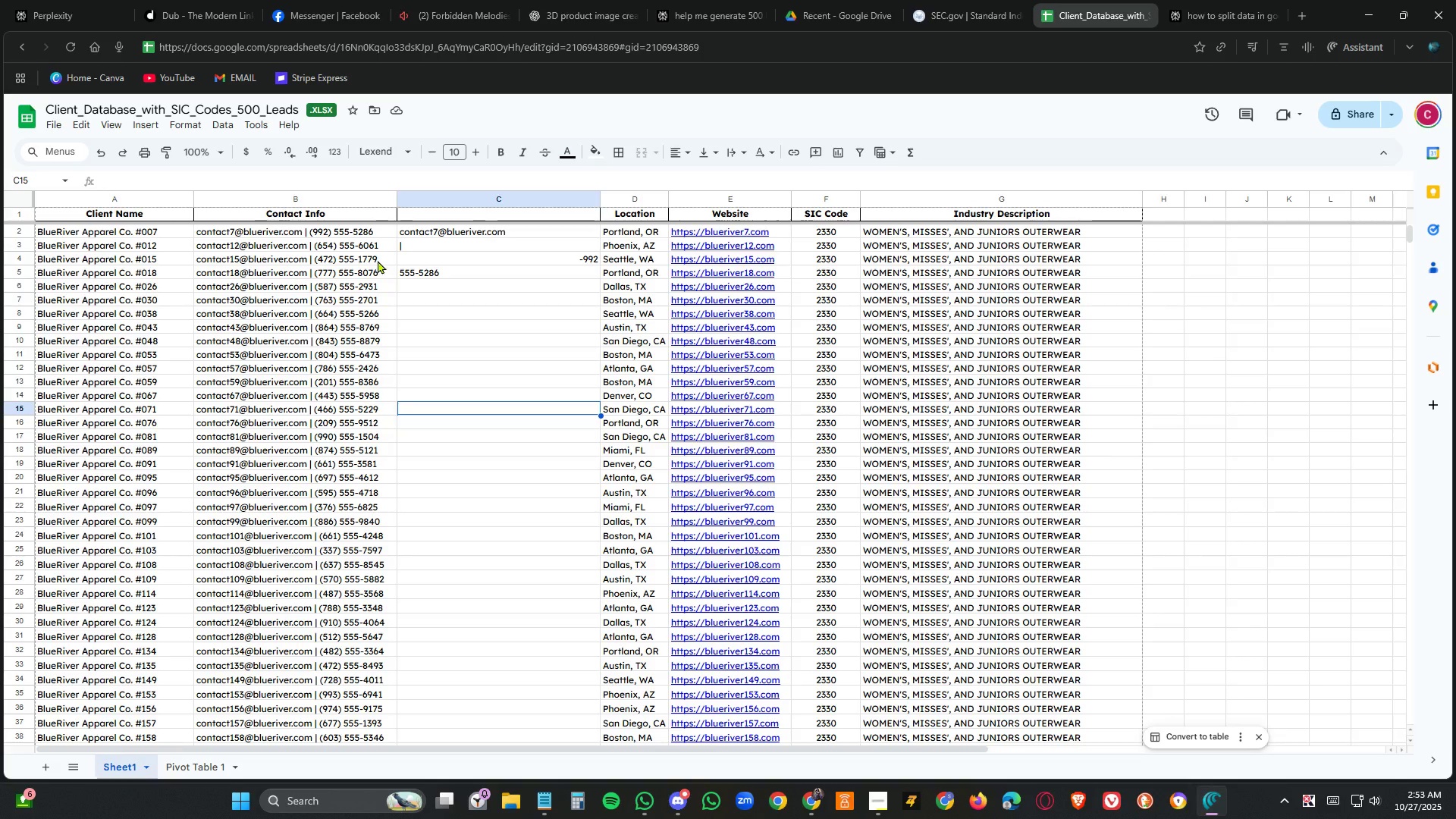 
wait(6.77)
 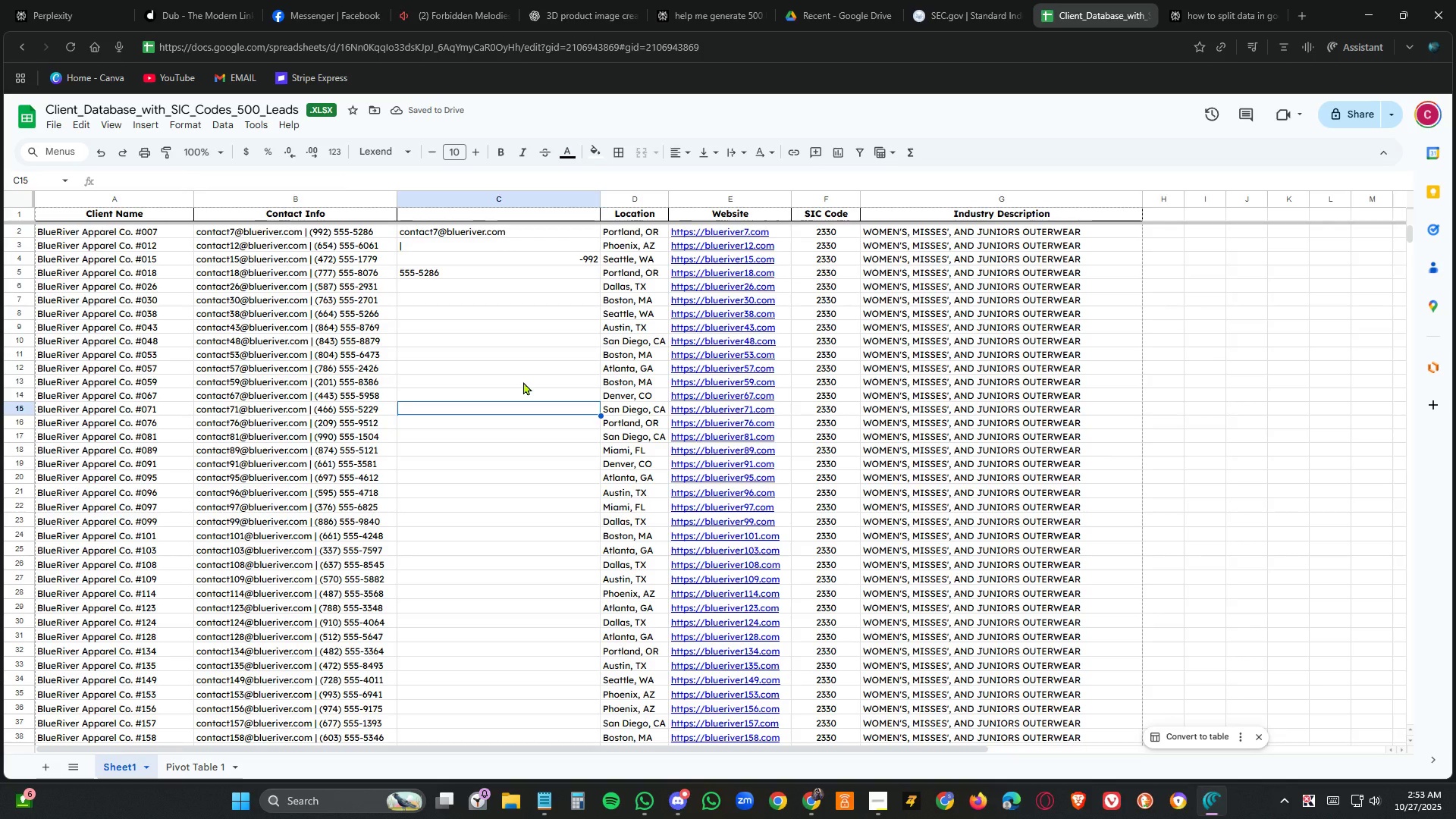 
key(Control+Z)
 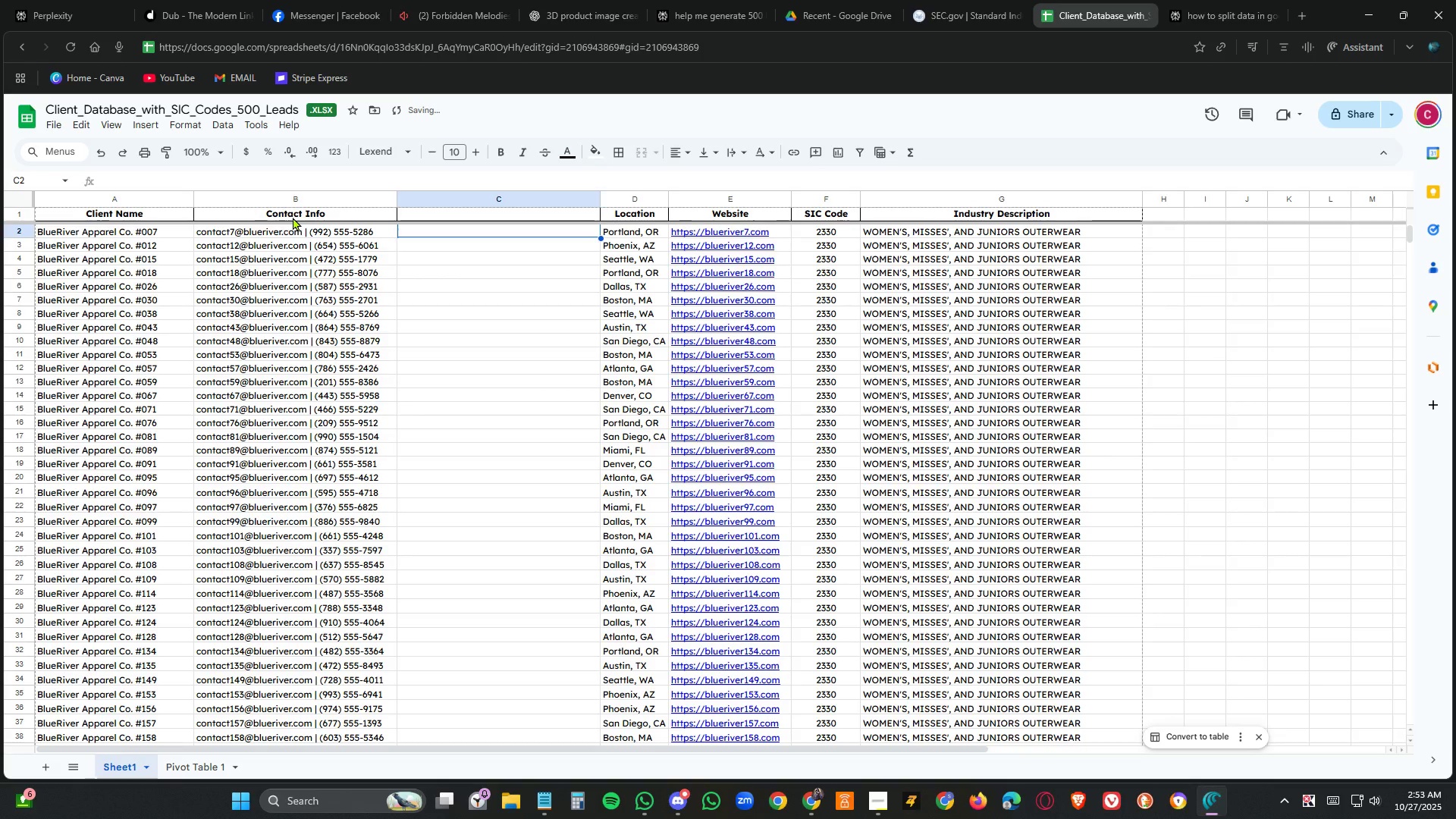 
left_click([293, 217])
 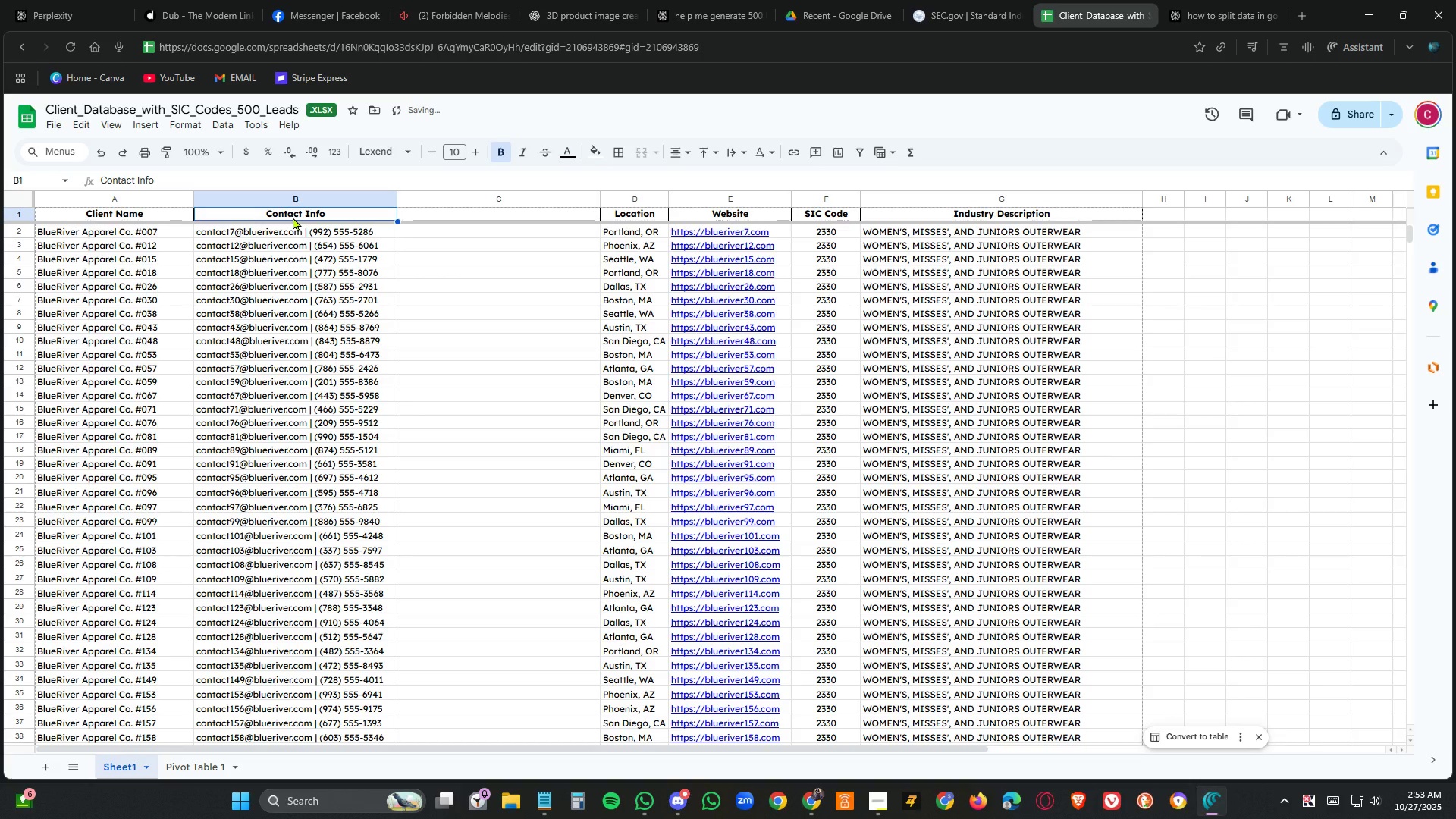 
hold_key(key=ControlLeft, duration=0.37)
 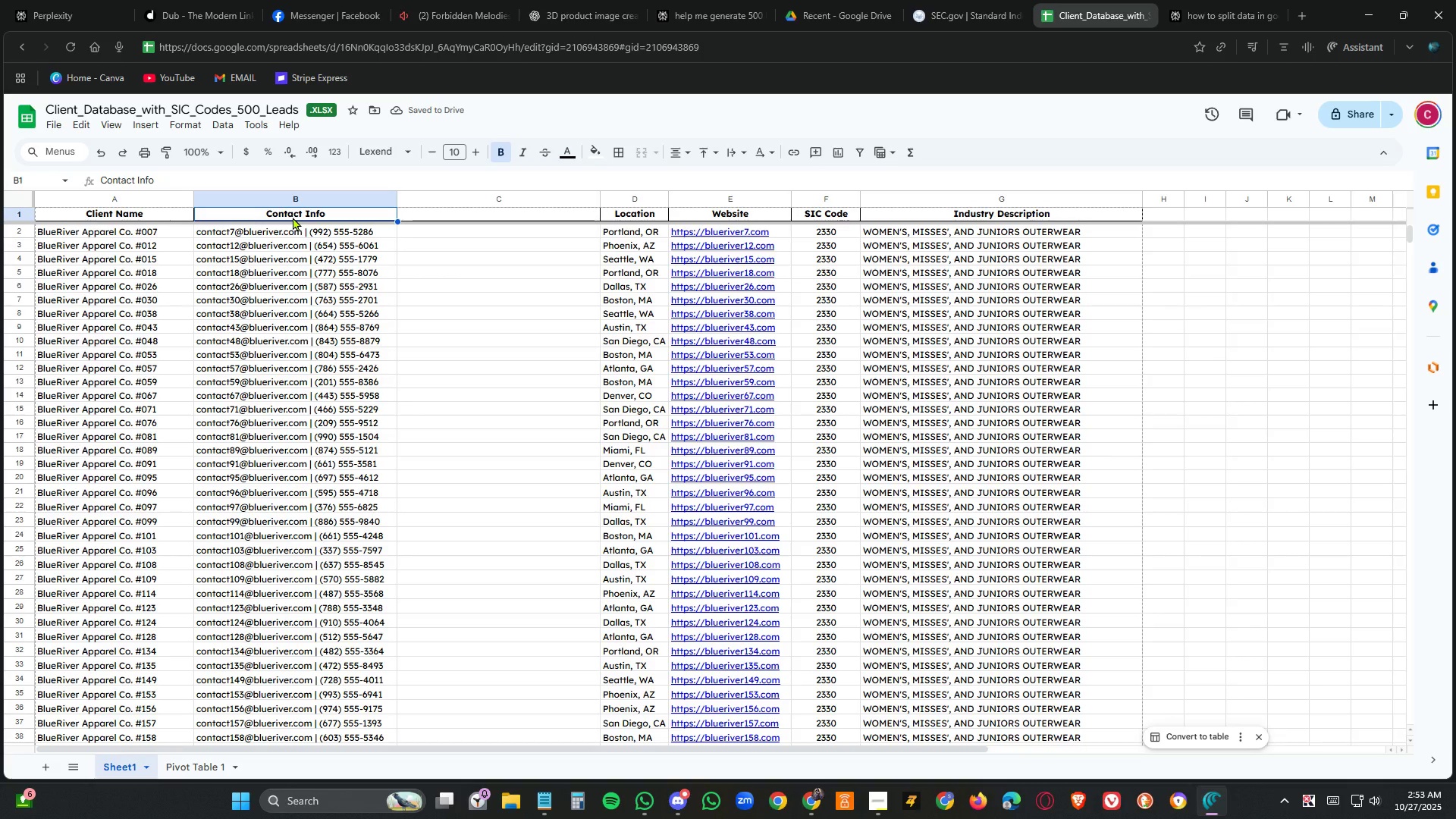 
left_click([293, 217])
 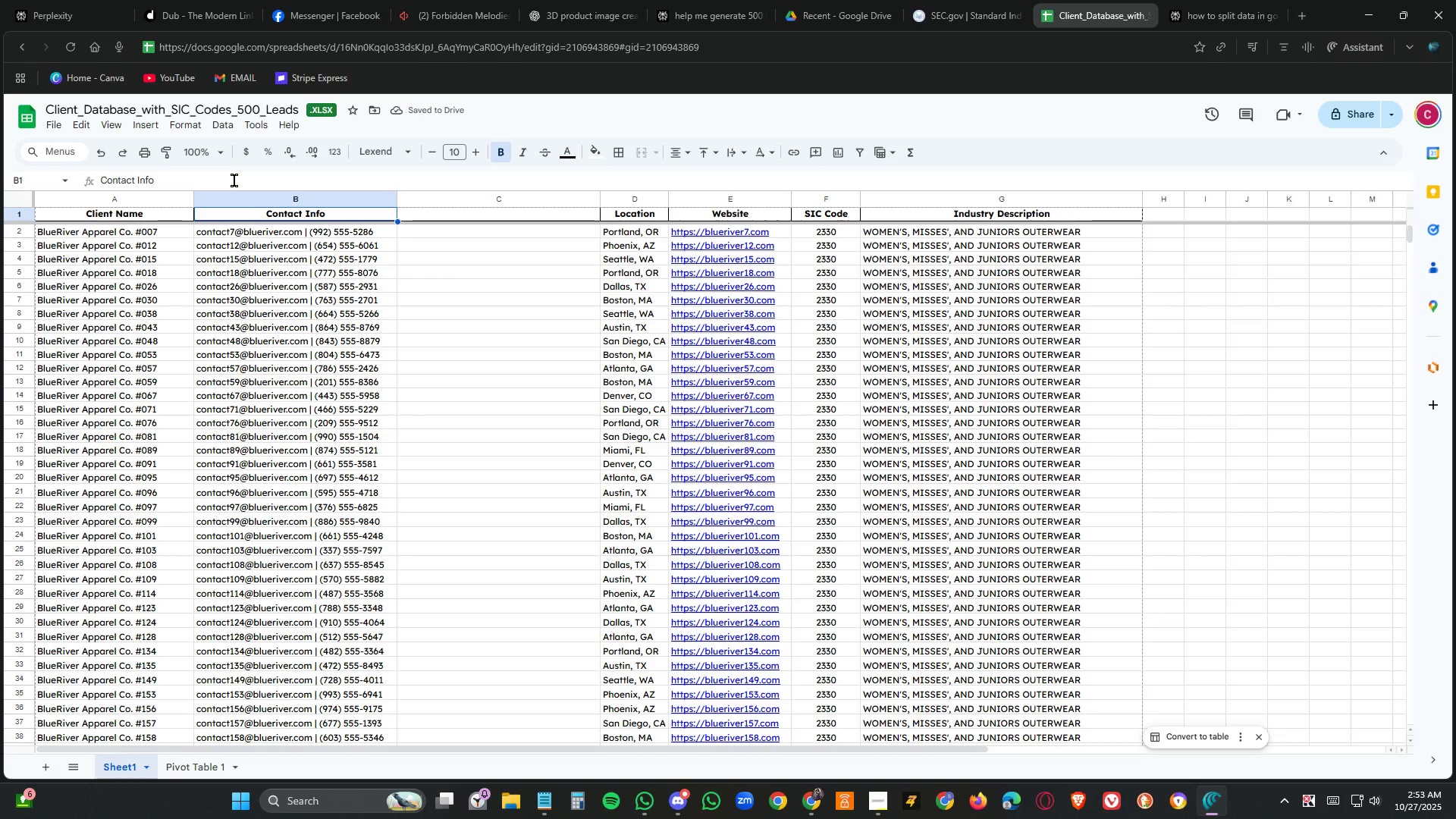 
double_click([234, 180])
 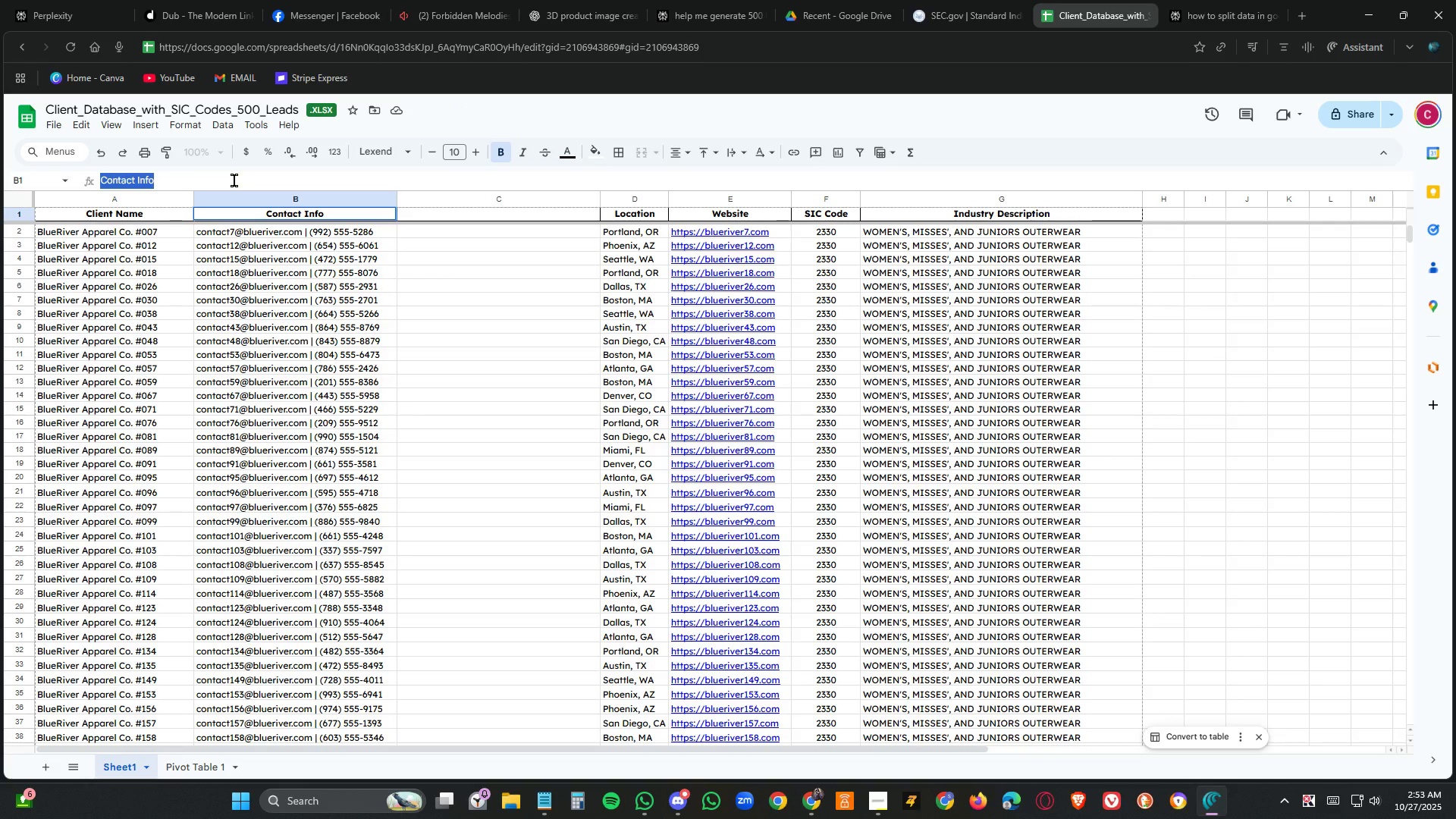 
triple_click([234, 180])
 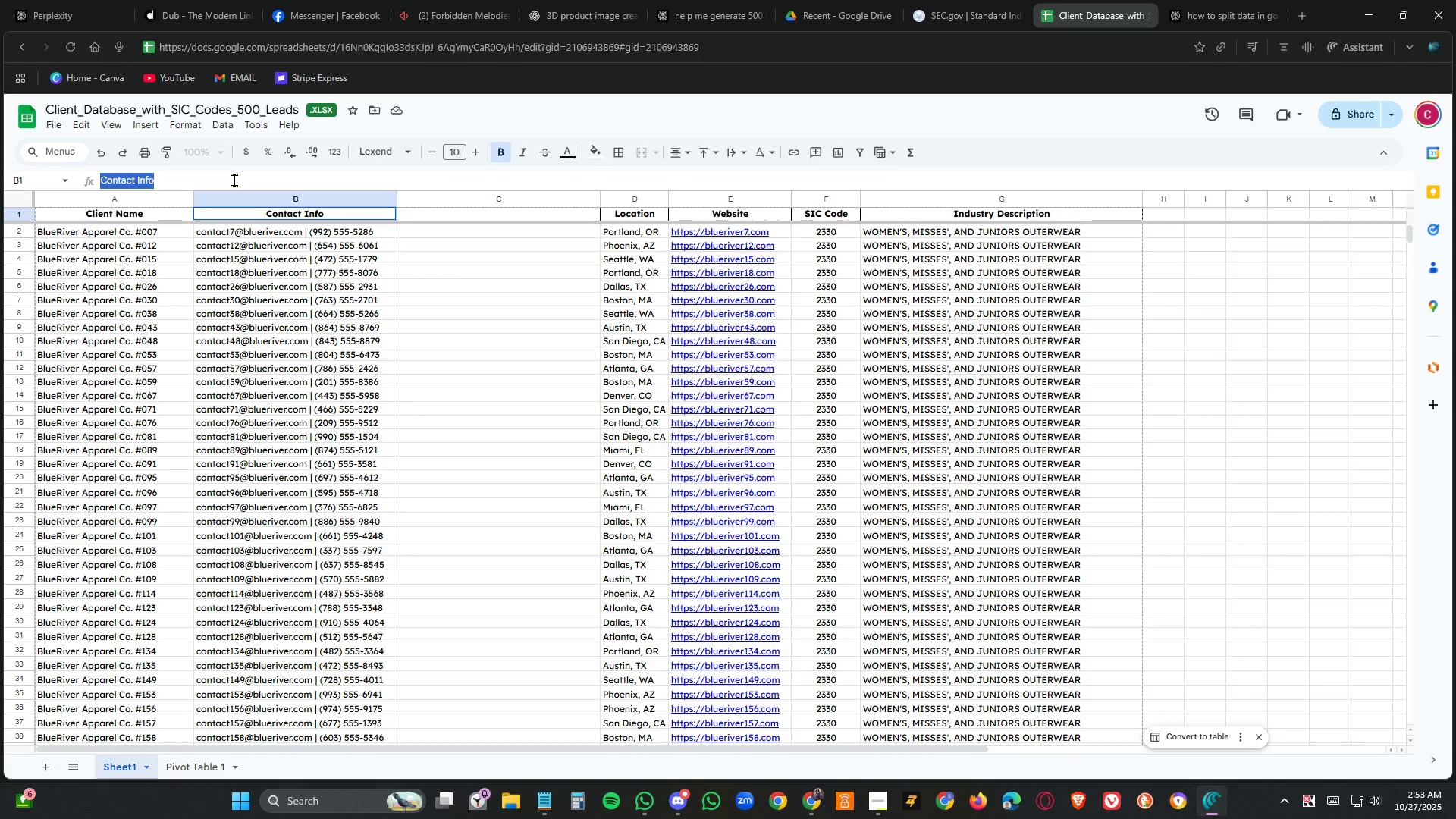 
key(Control+V)
 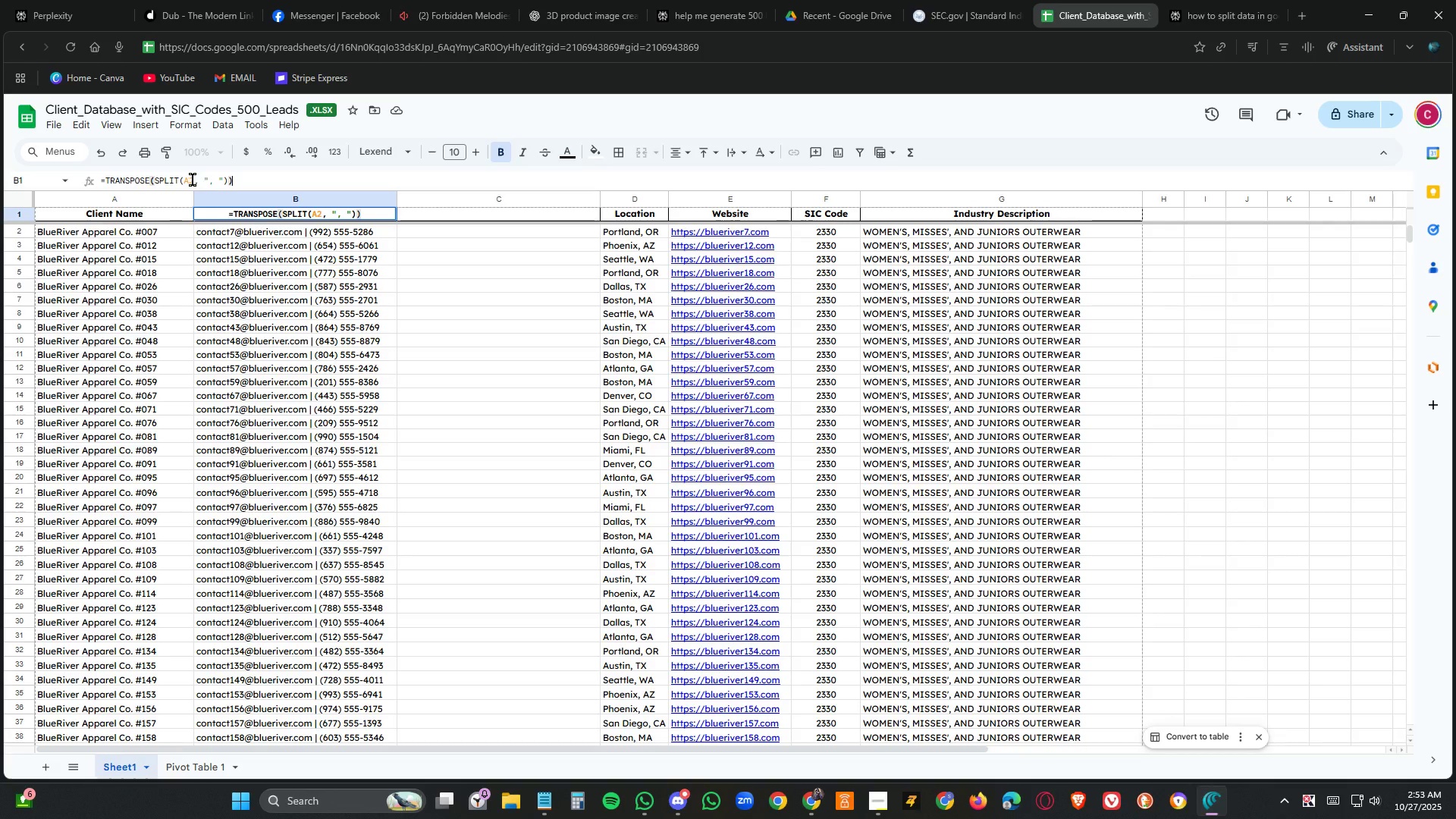 
left_click([189, 180])
 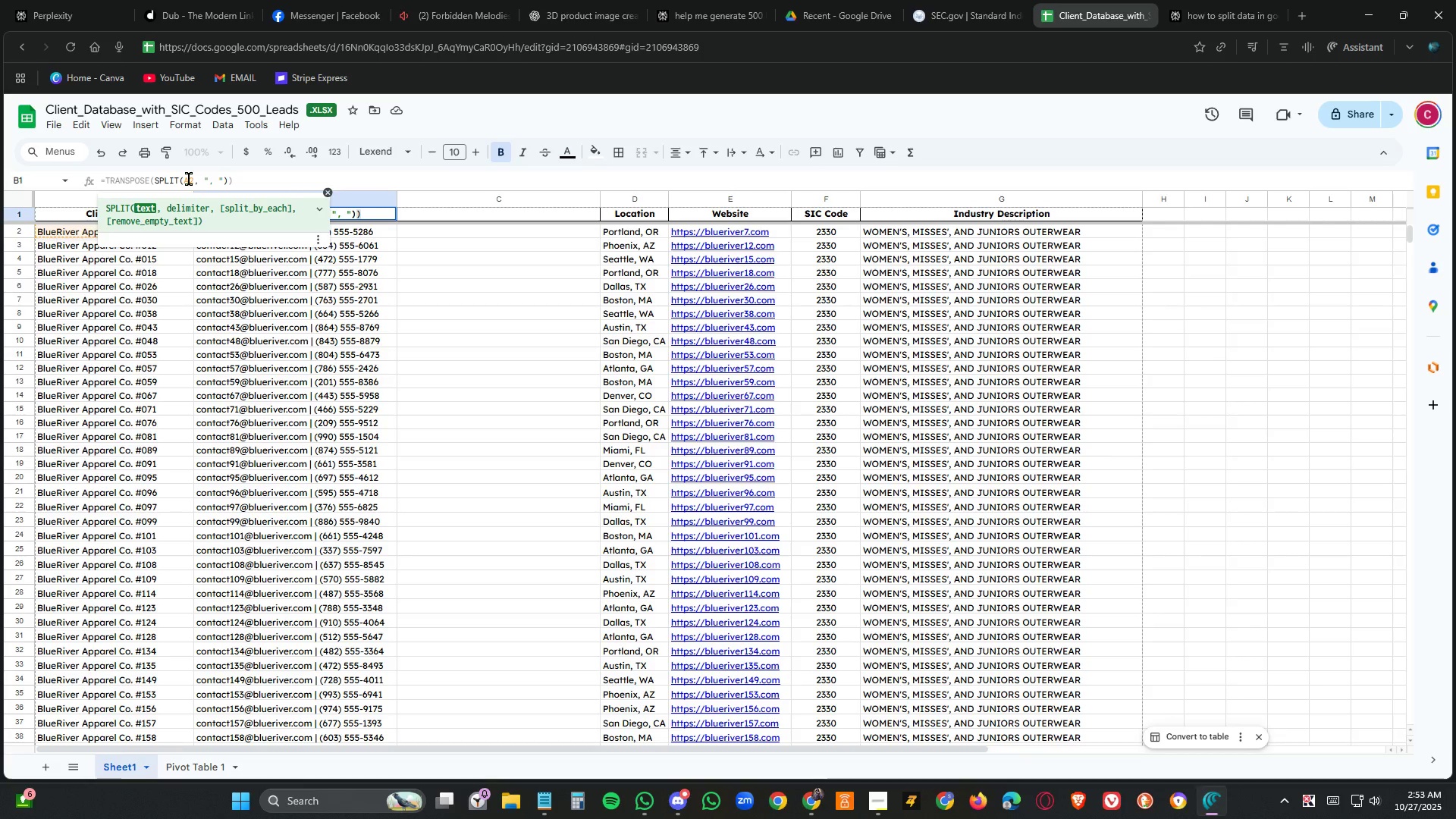 
key(Backspace)
 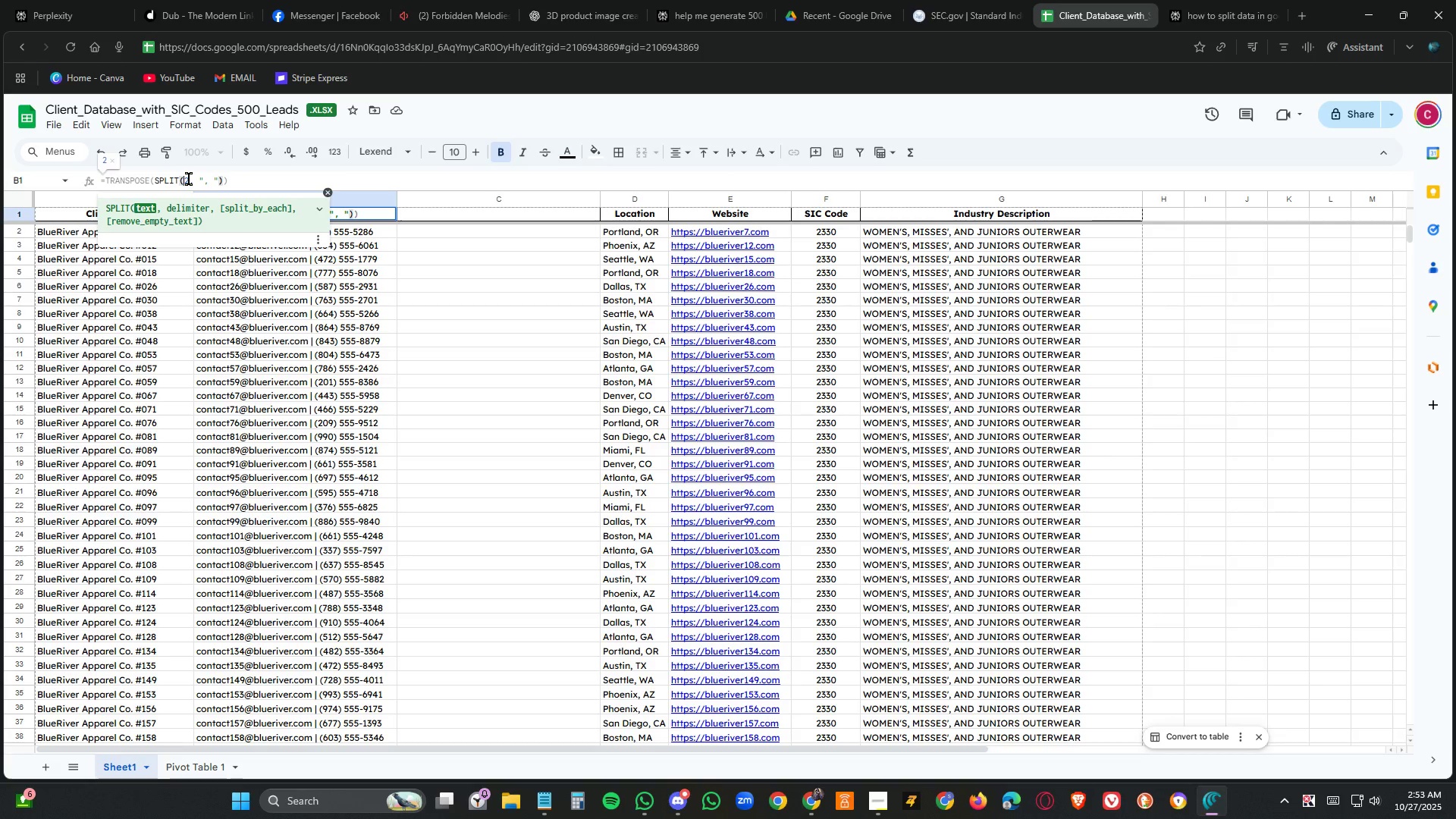 
key(Shift+B)
 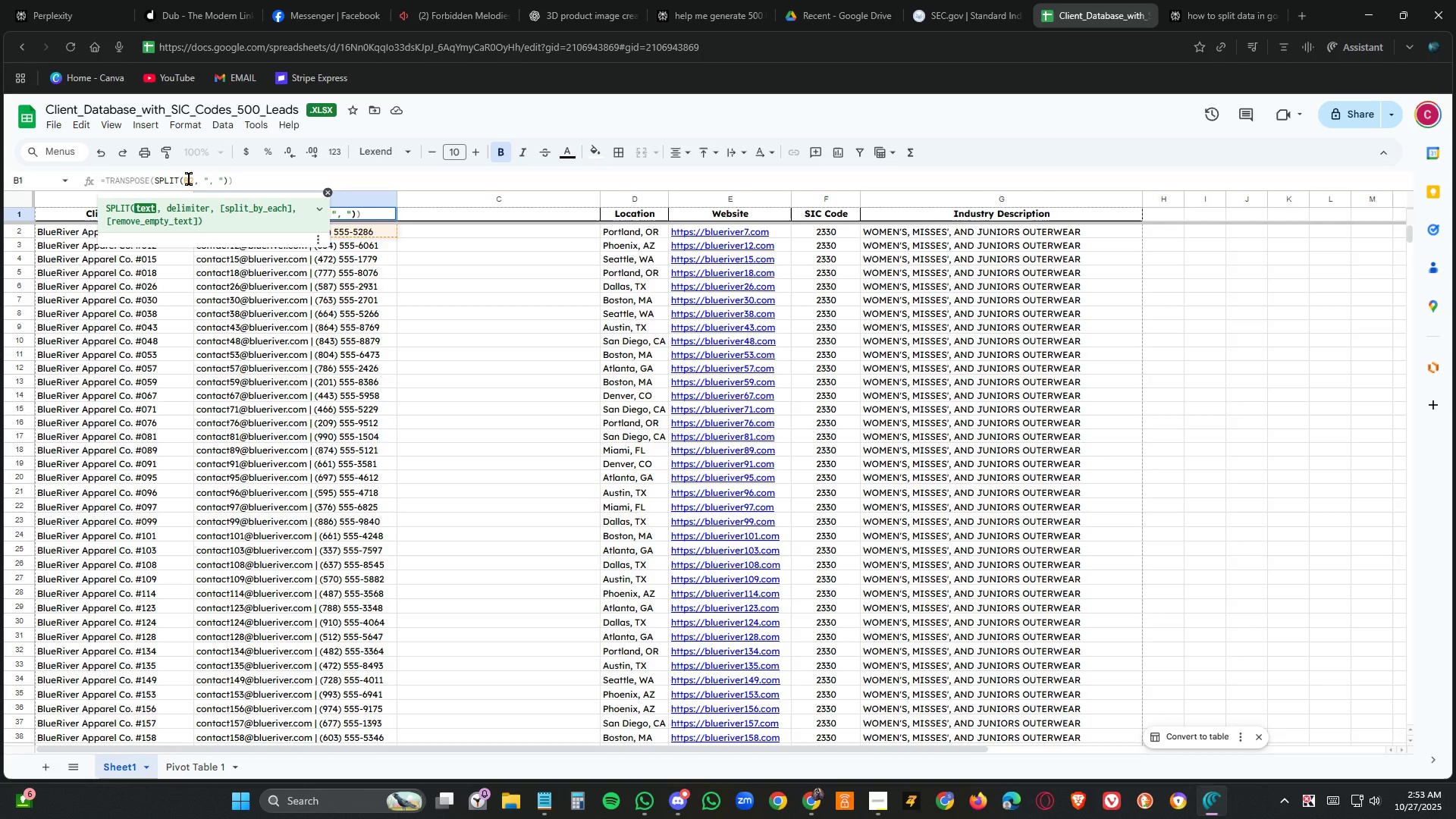 
key(Enter)
 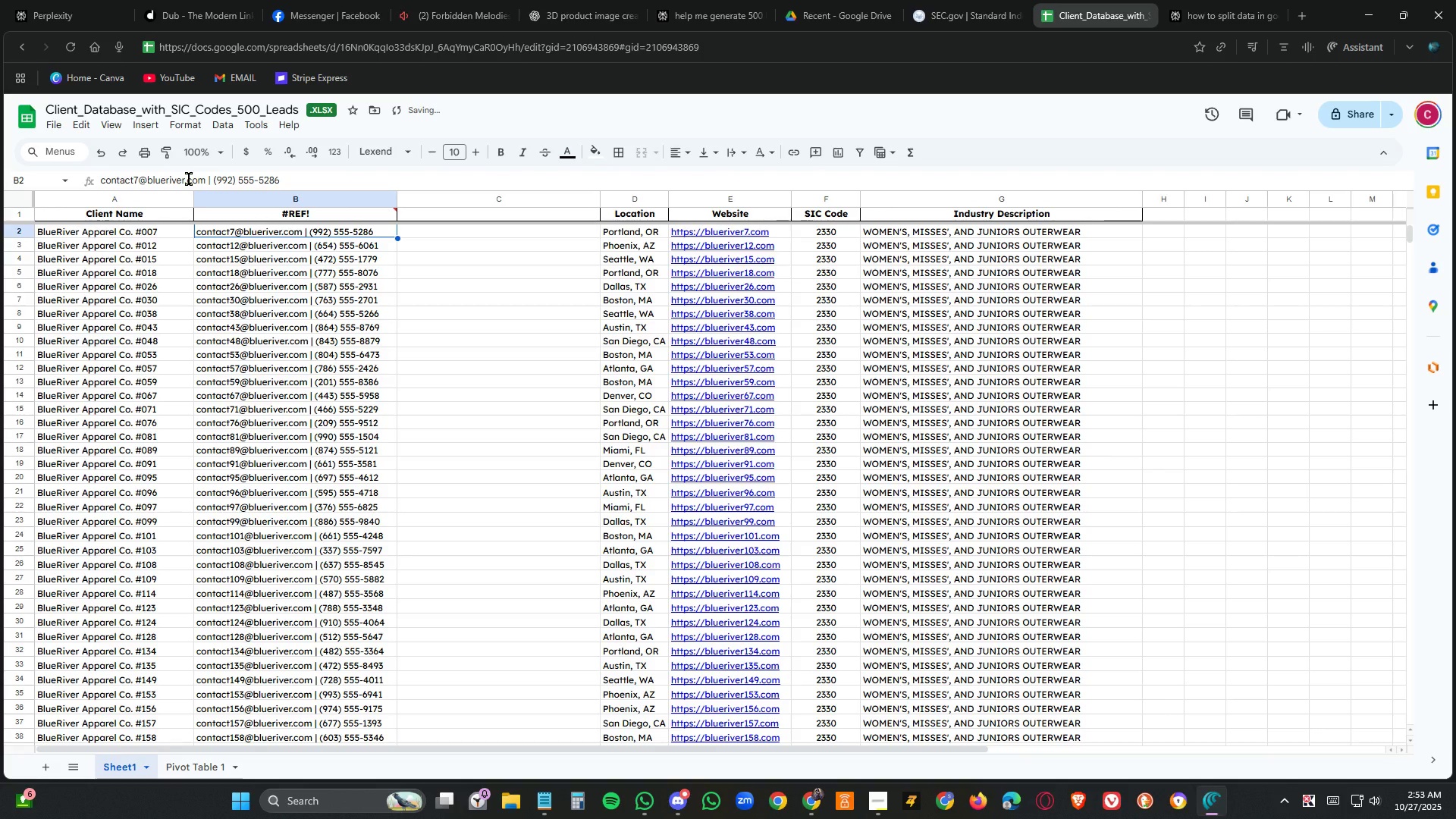 
key(ArrowUp)
 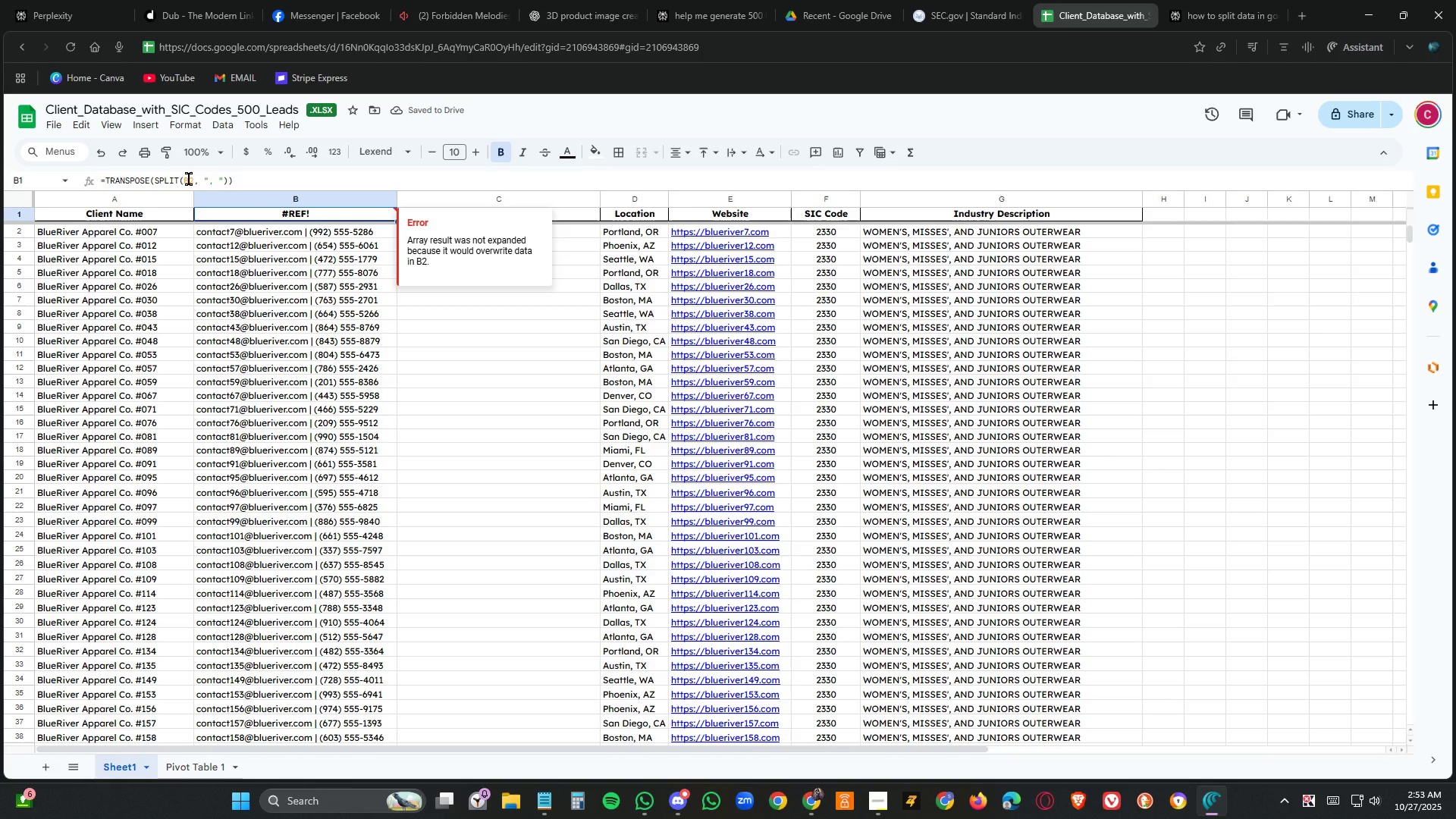 
key(Control+Z)
 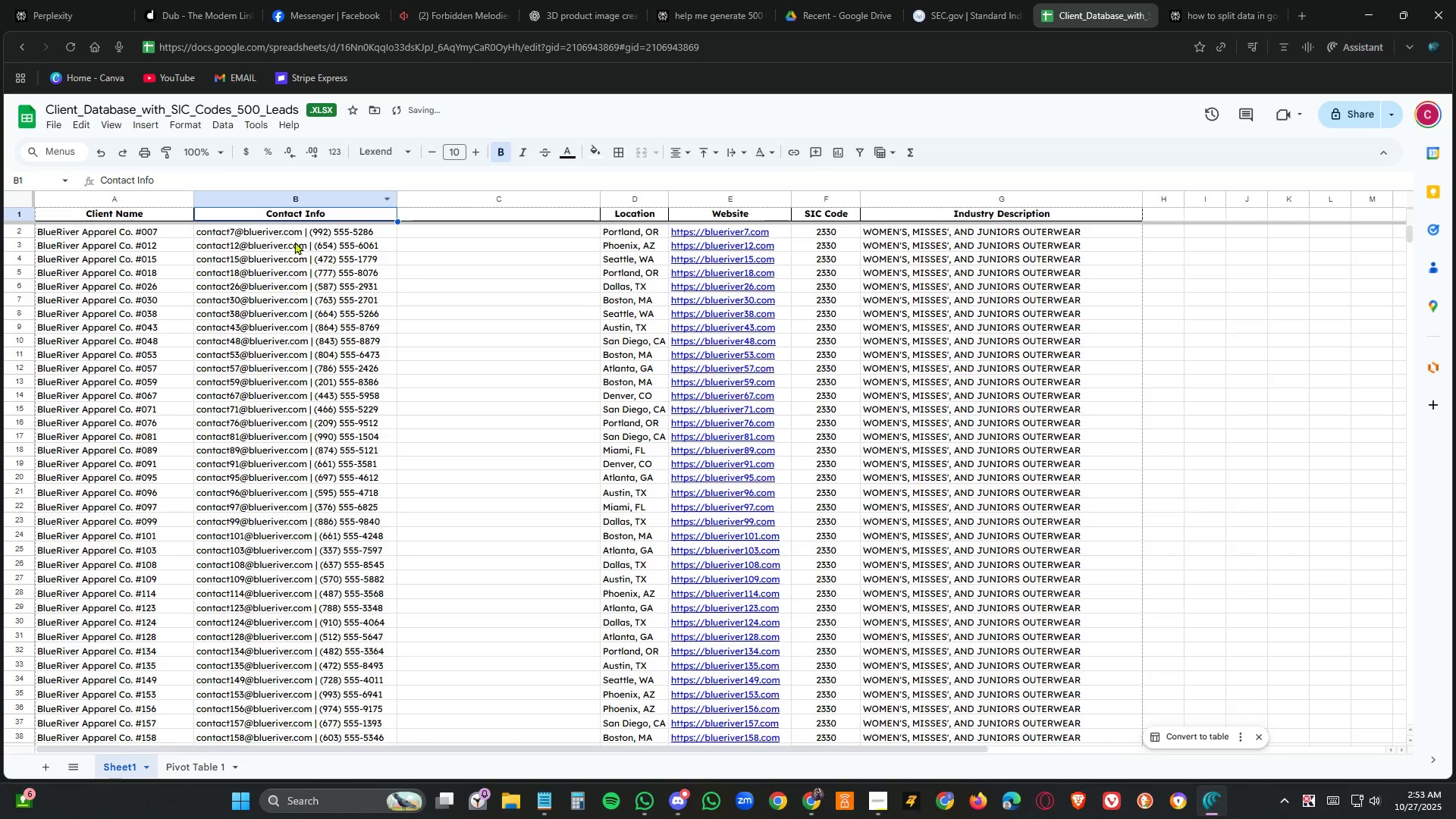 
left_click([299, 231])
 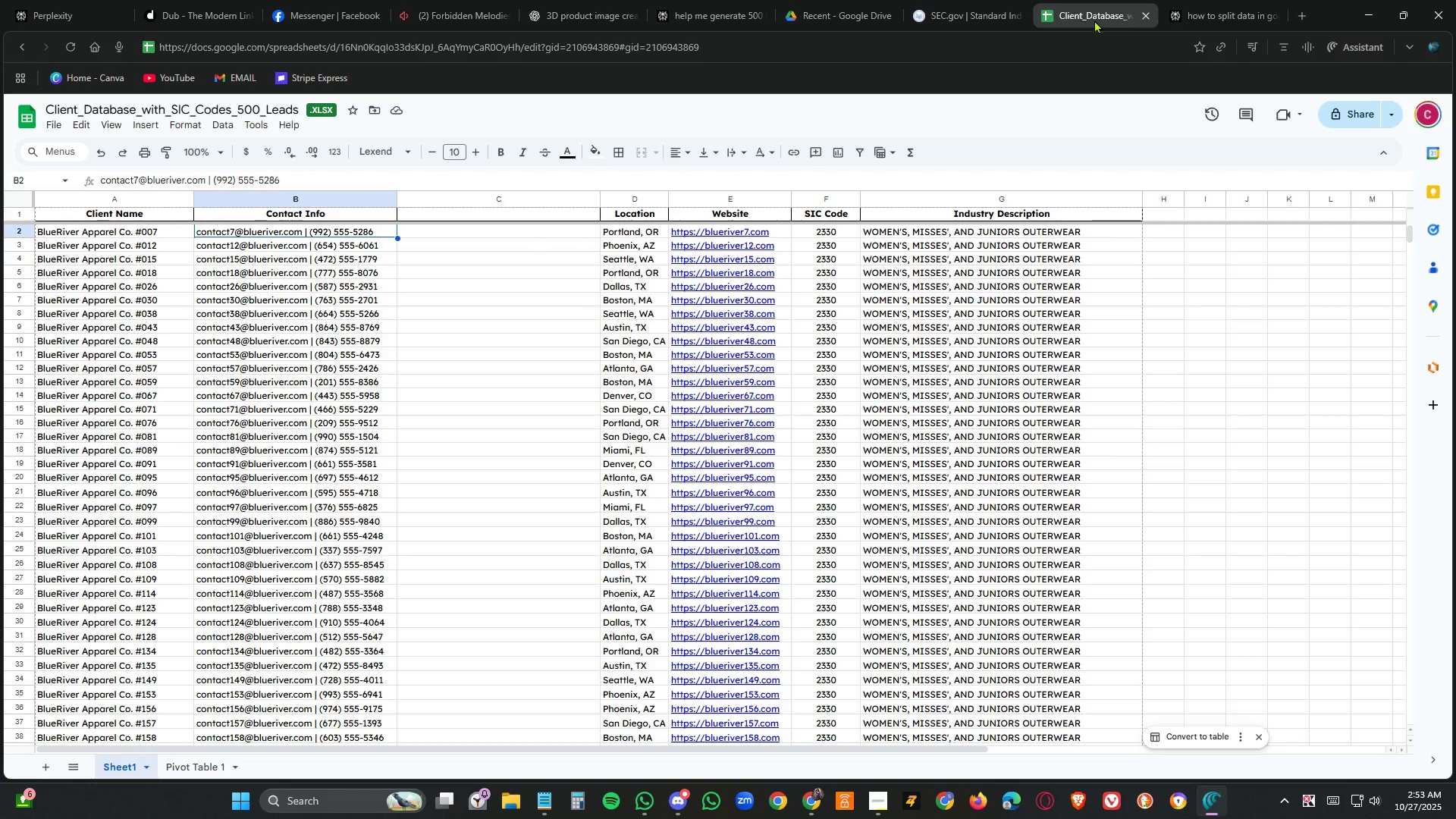 
wait(5.22)
 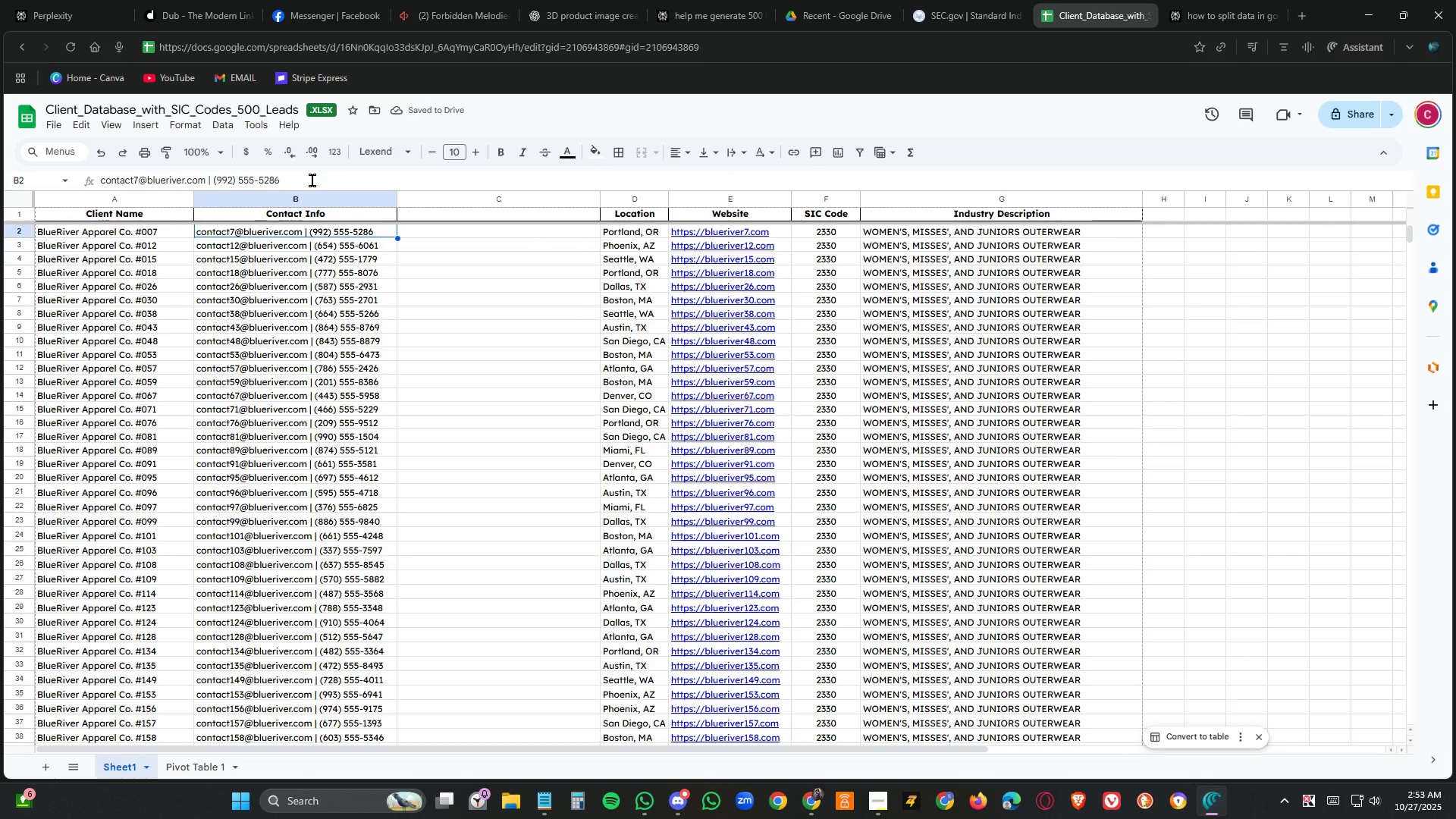 
left_click([1208, 8])
 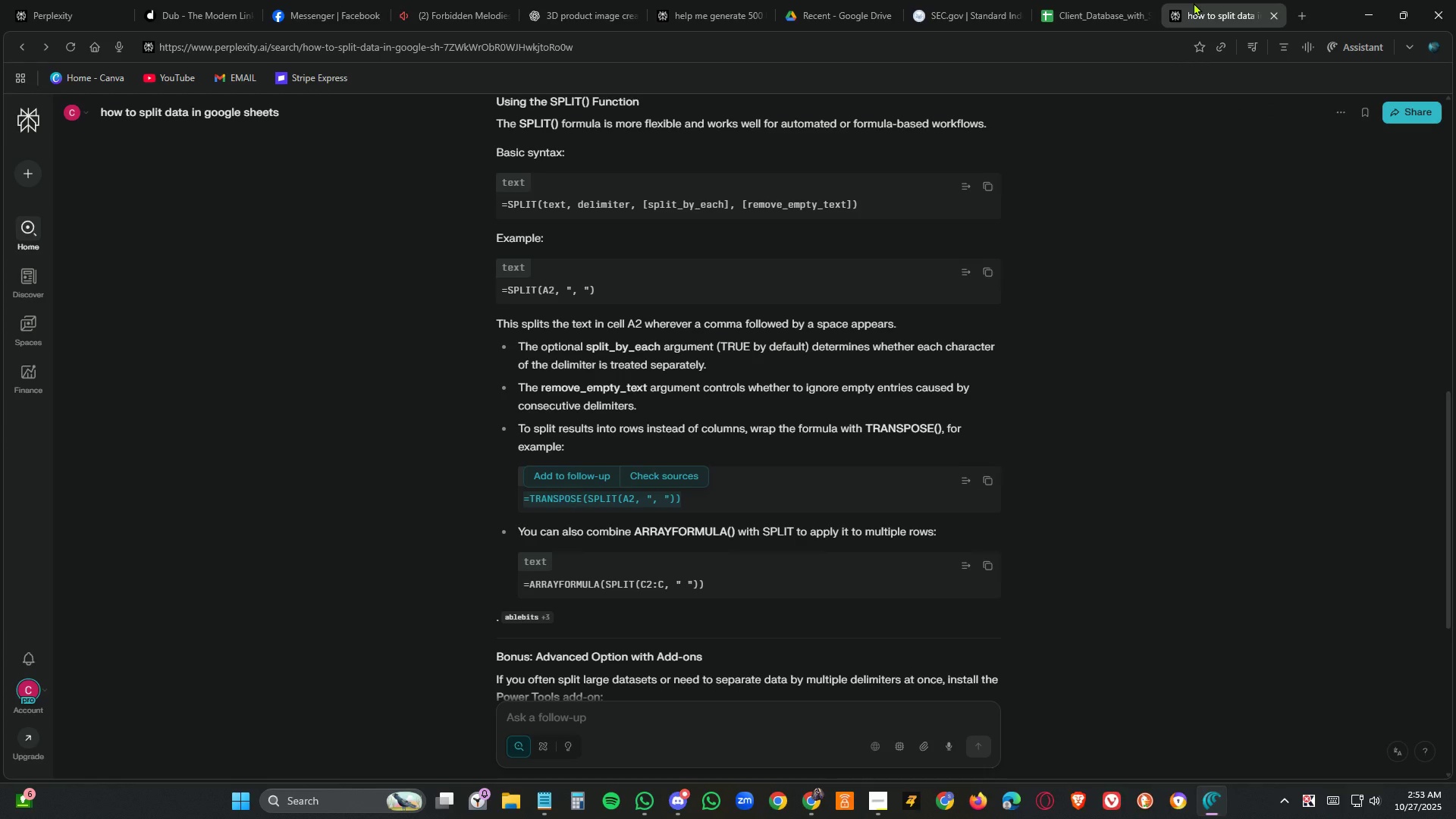 
wait(24.75)
 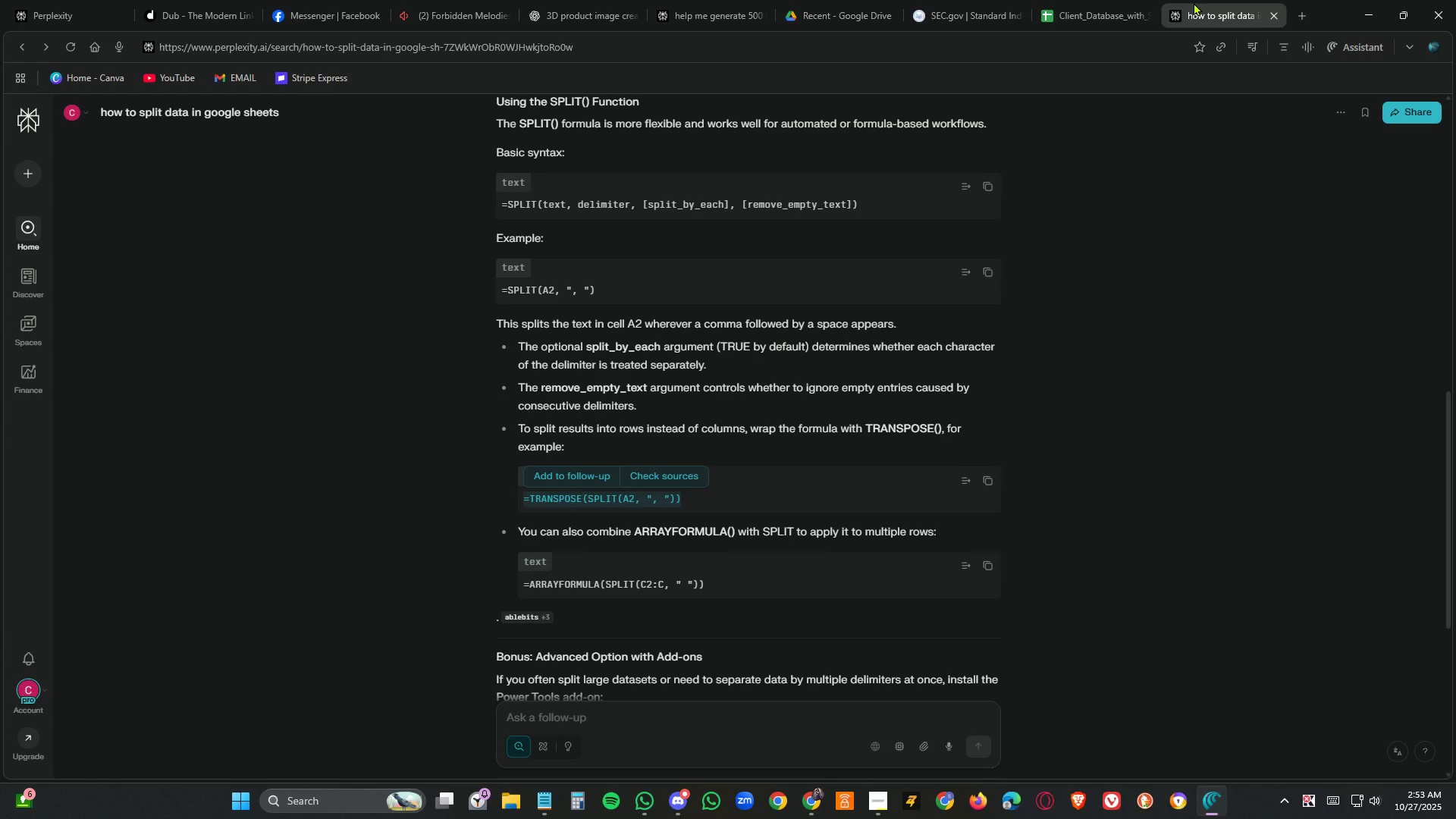 
left_click_drag(start_coordinate=[714, 582], to_coordinate=[509, 580])
 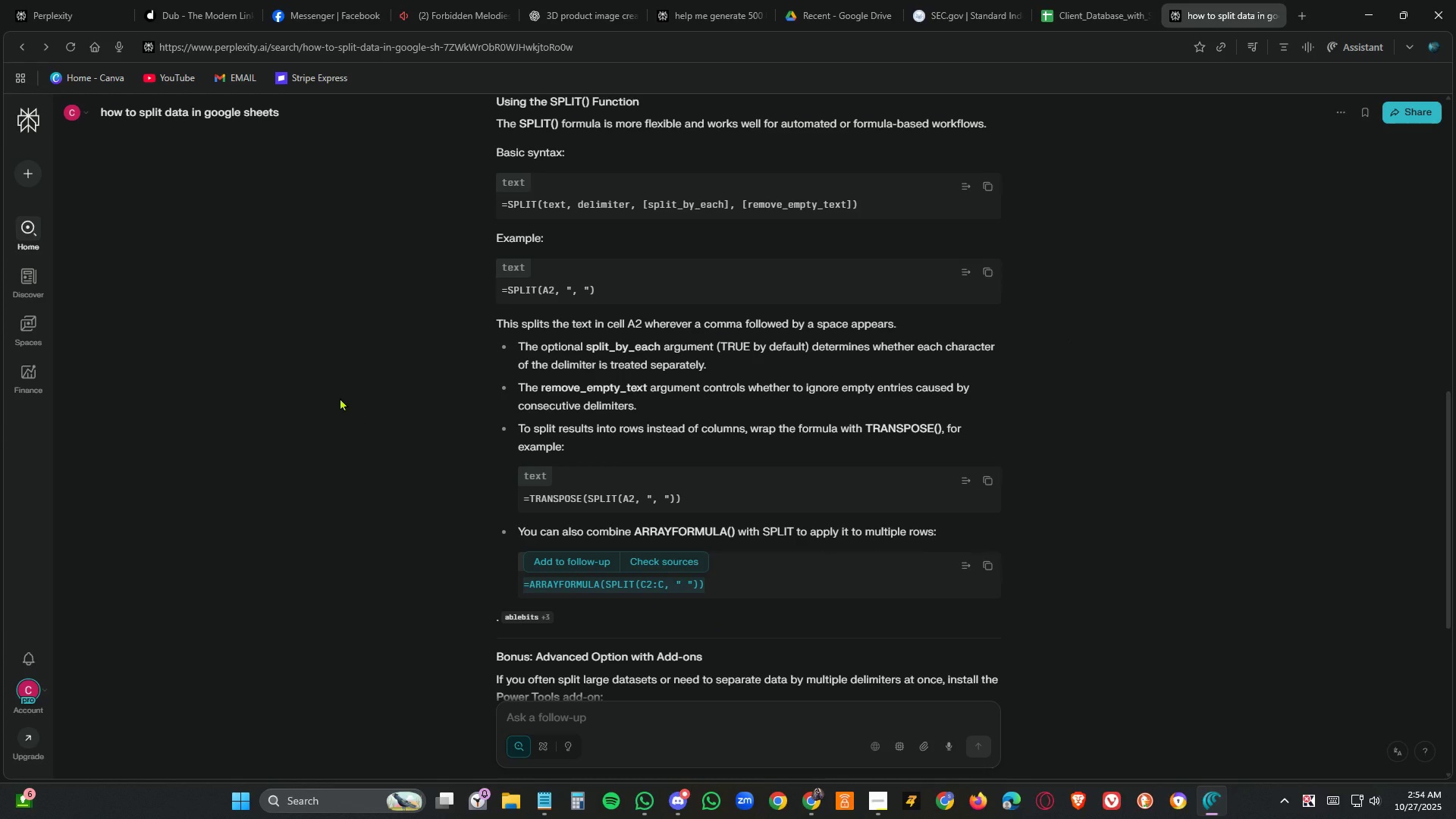 
key(Control+C)
 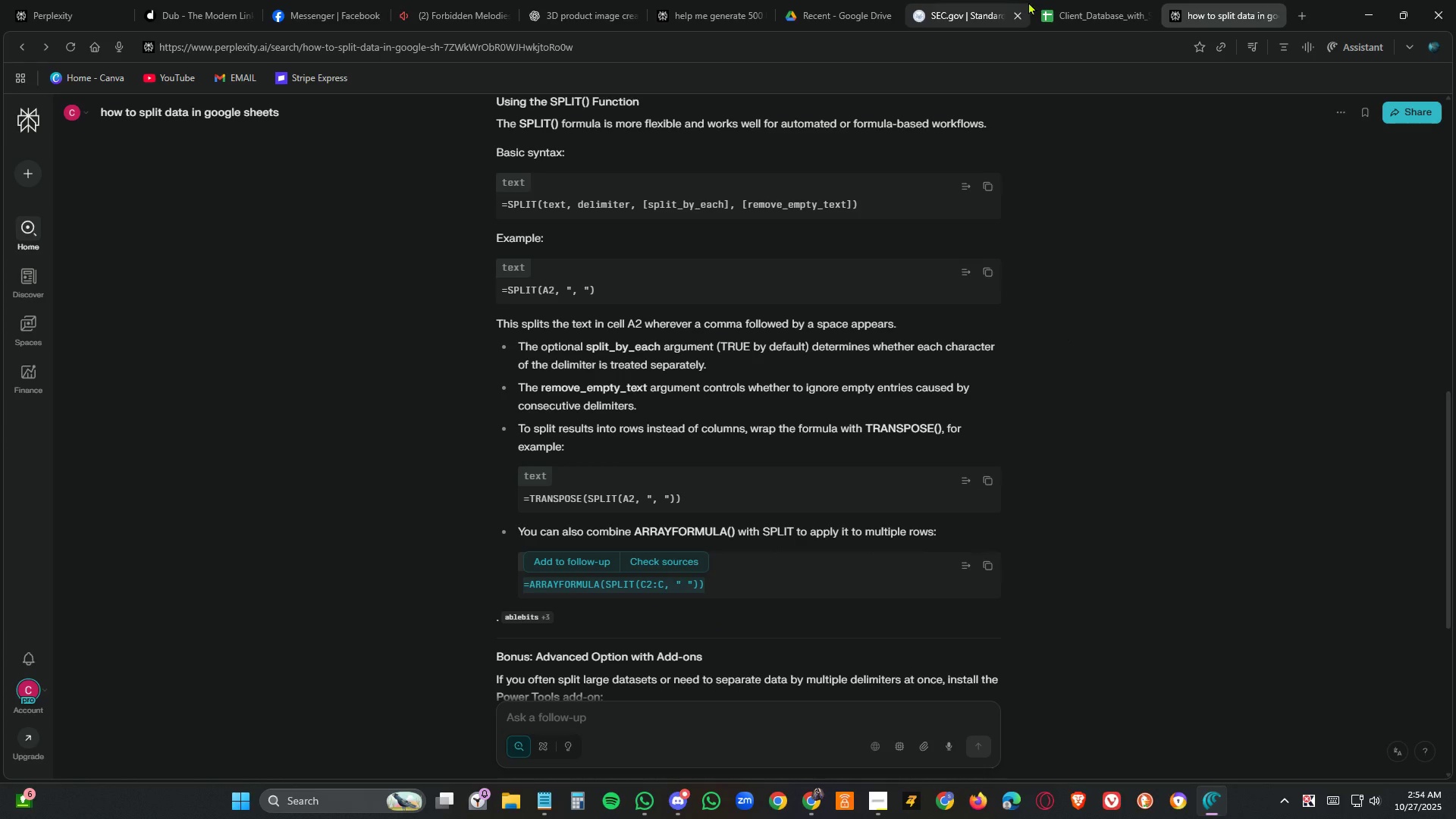 
left_click([1095, 10])
 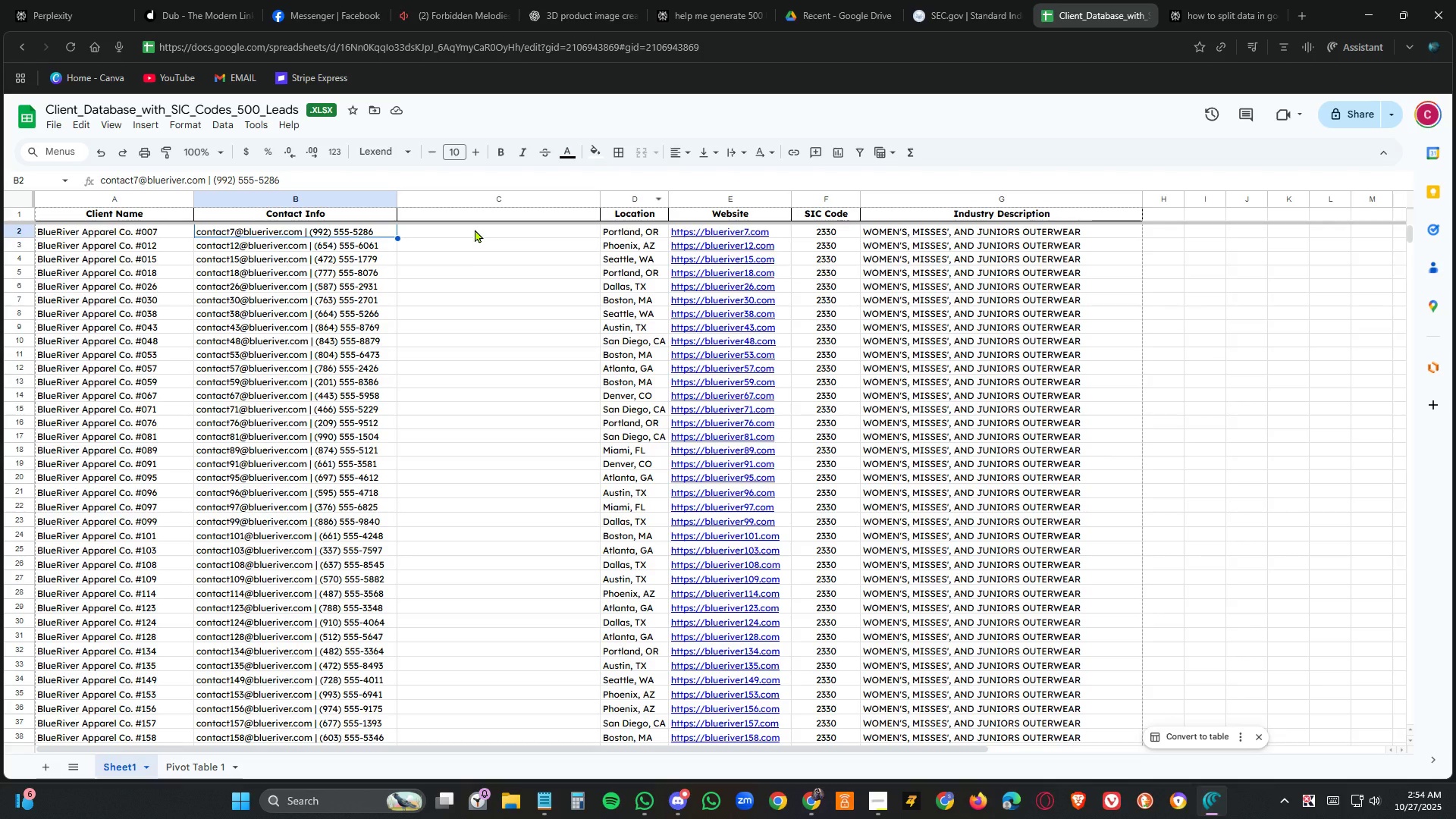 
left_click([475, 229])
 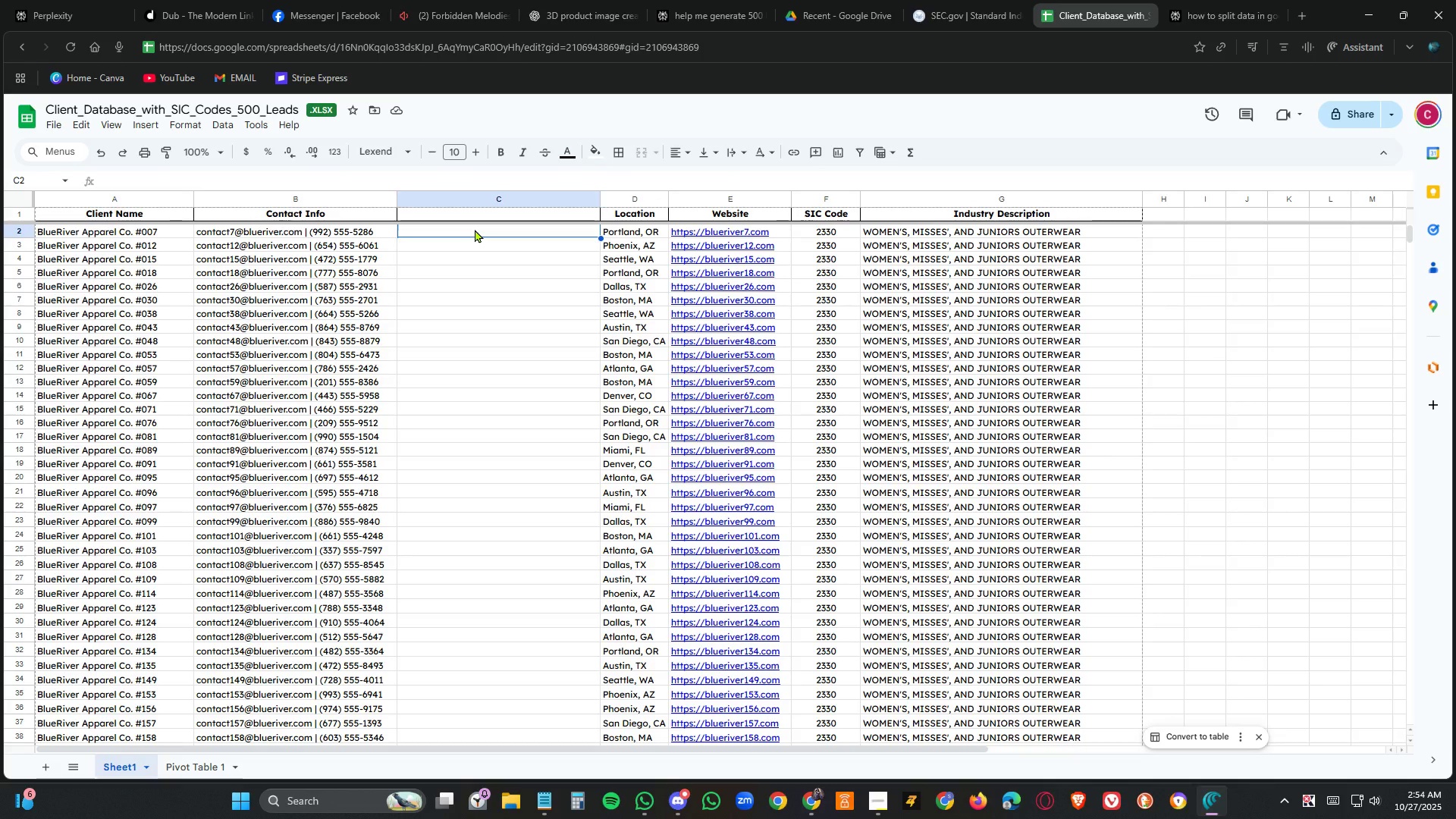 
key(Control+V)
 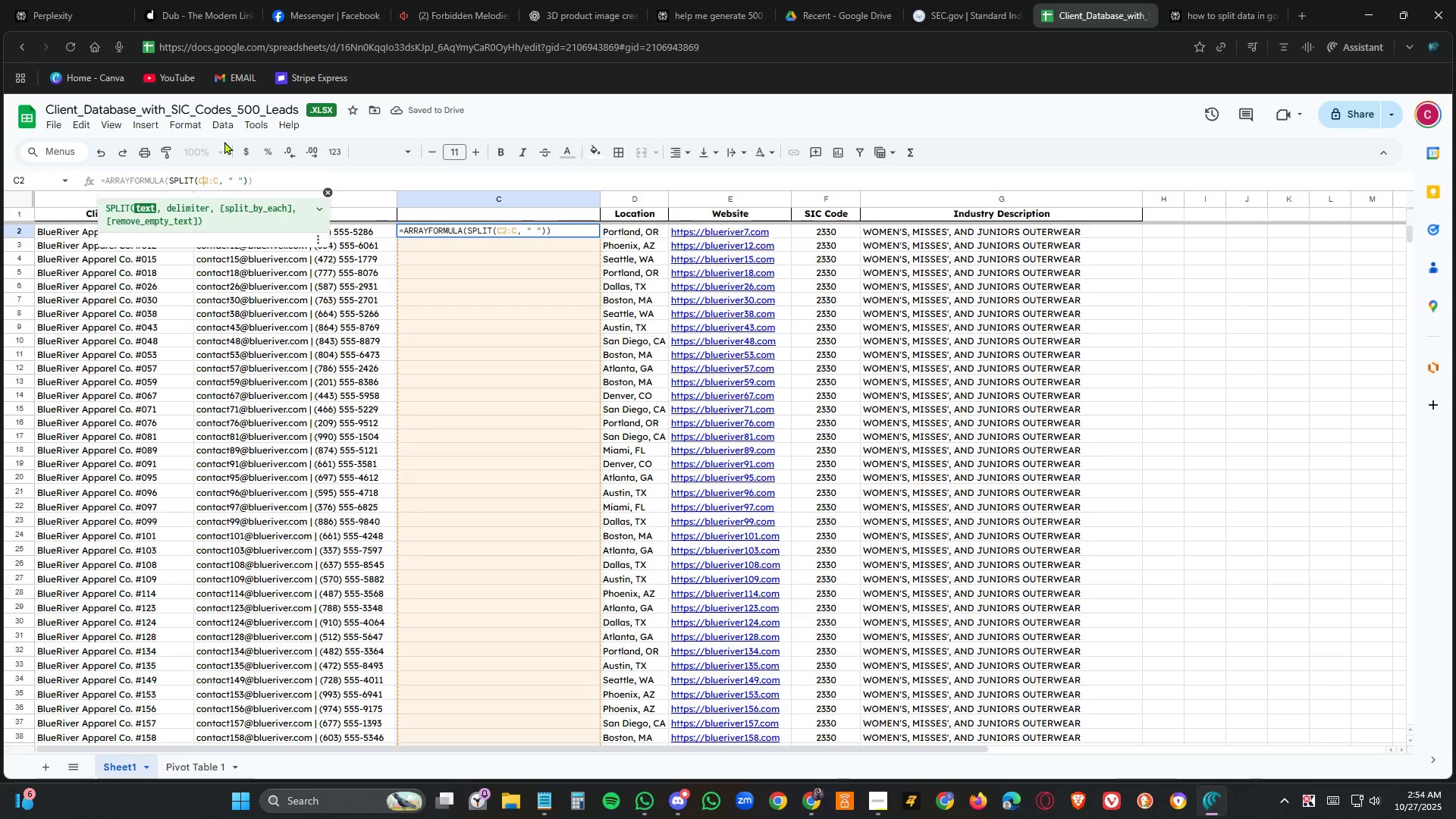 
key(Control+Backspace)
 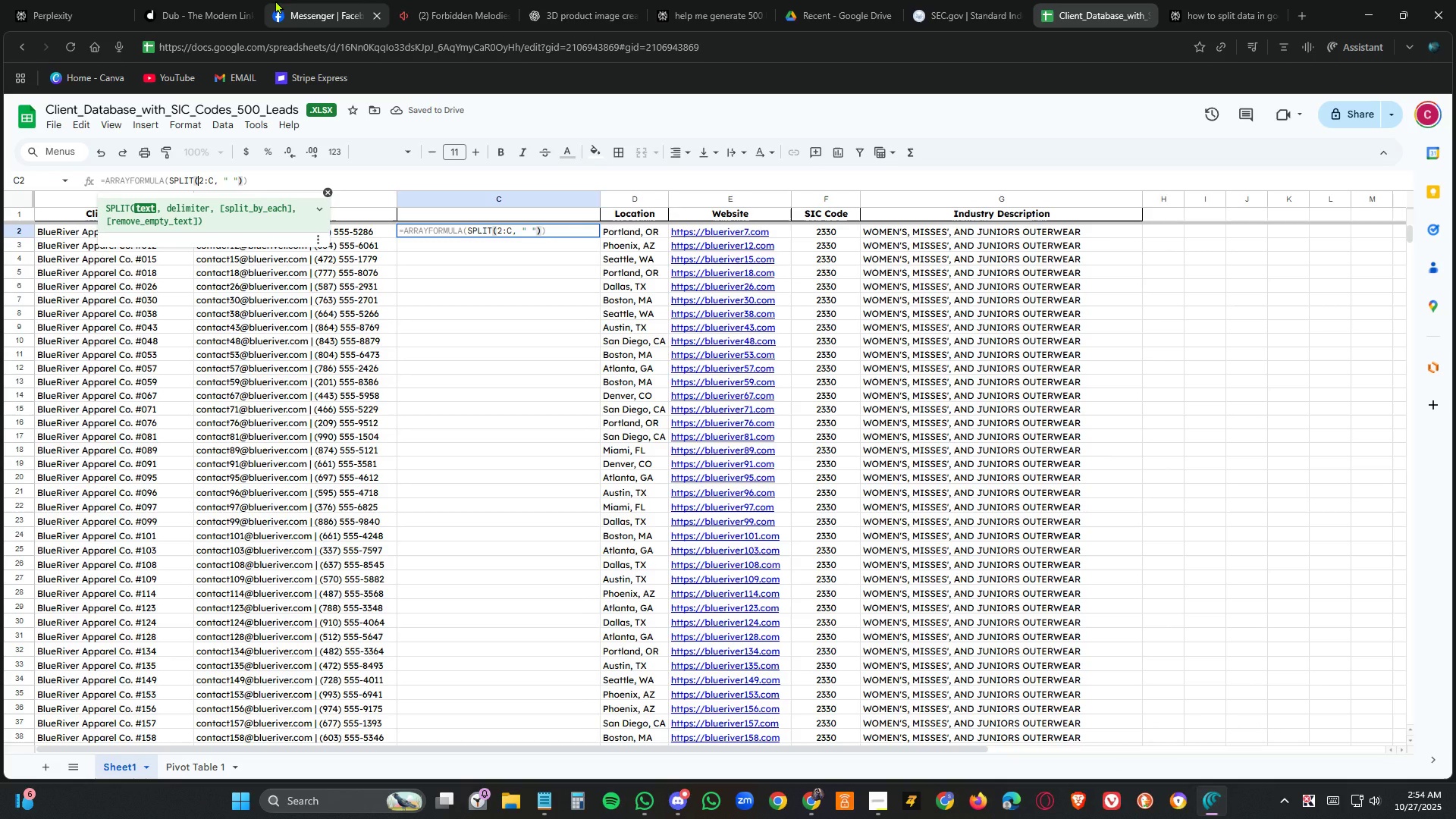 
key(Control+Shift+B)
 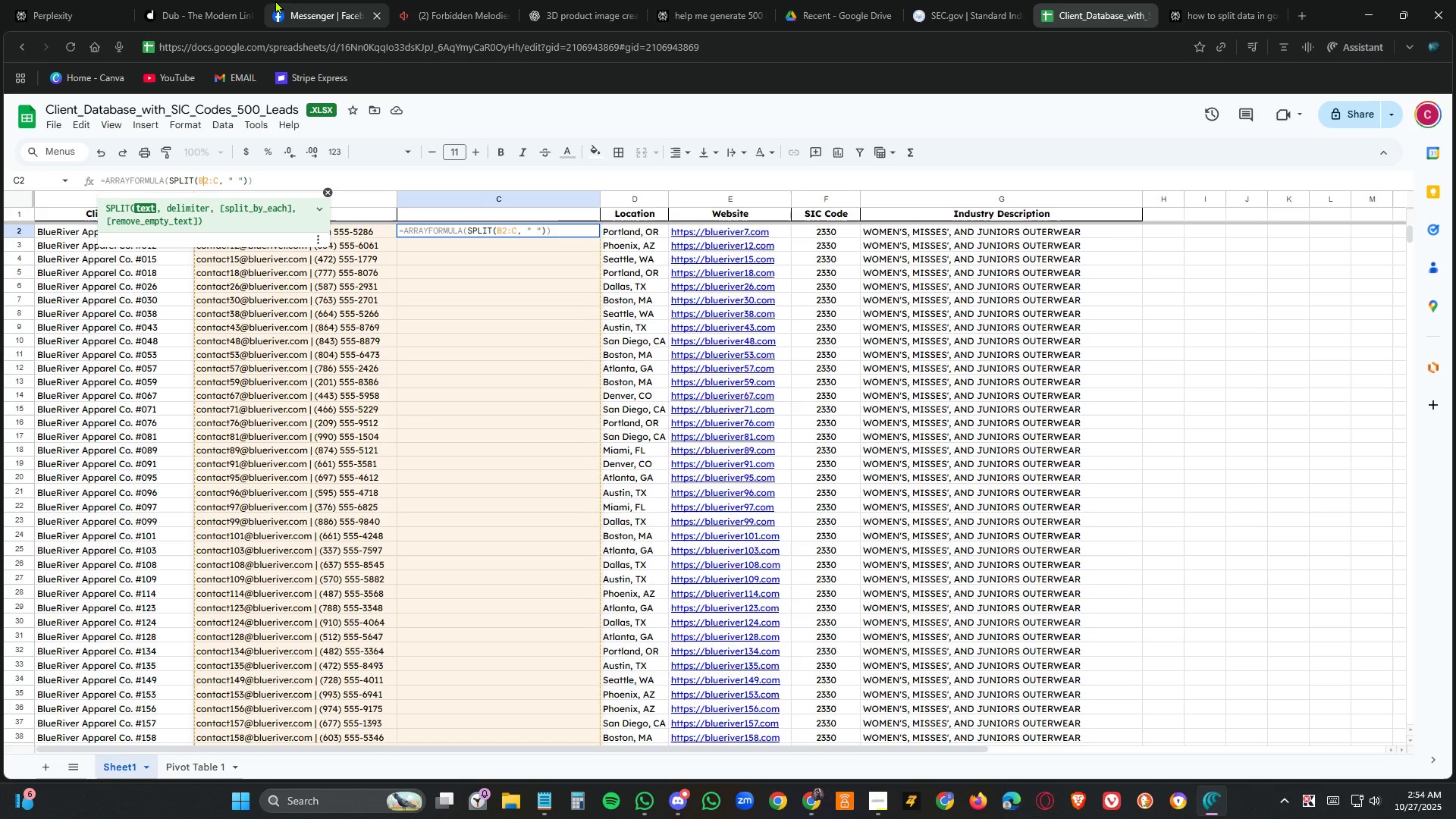 
wait(7.26)
 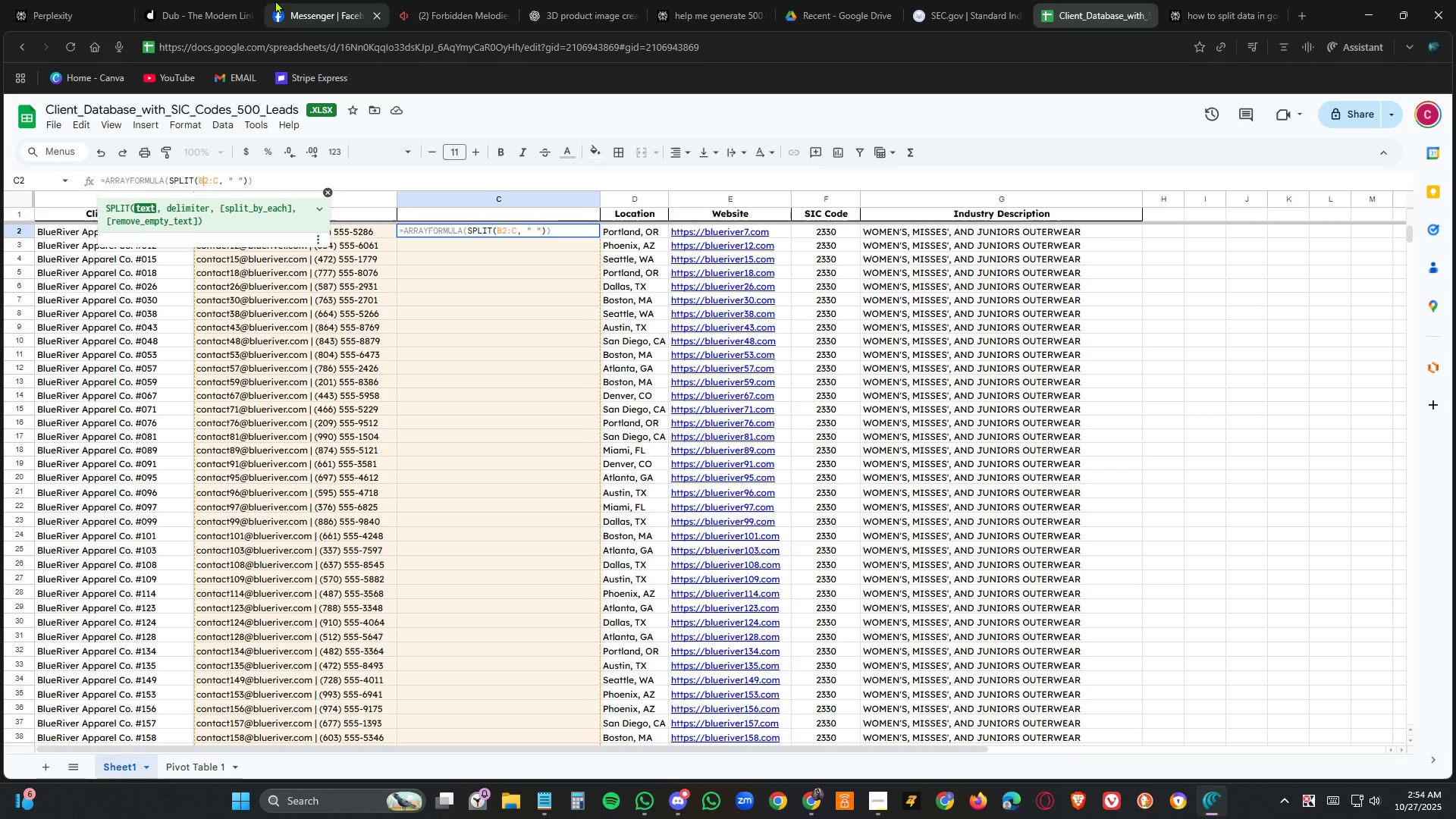 
key(Control+Enter)
 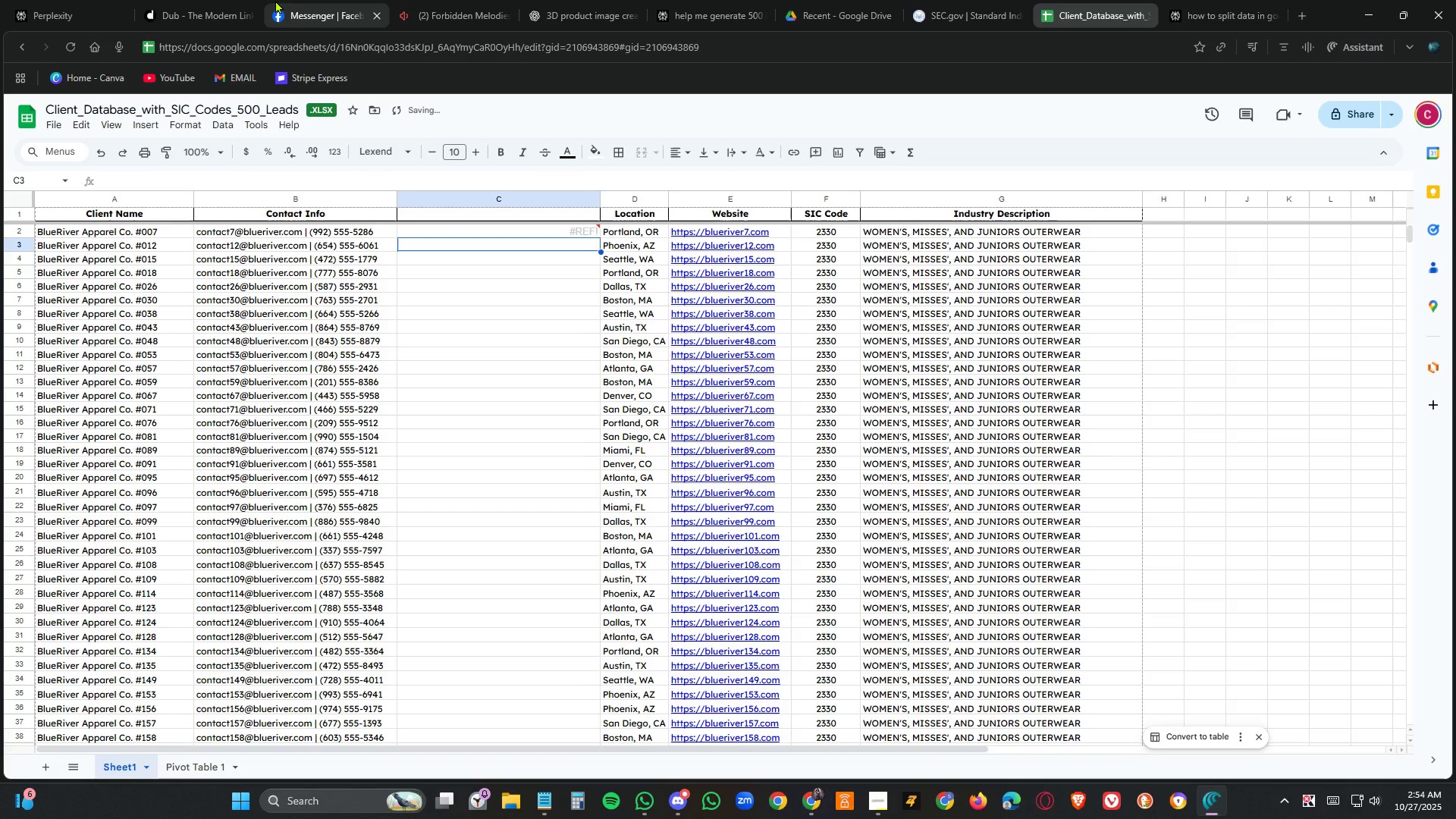 
key(Control+ArrowUp)
 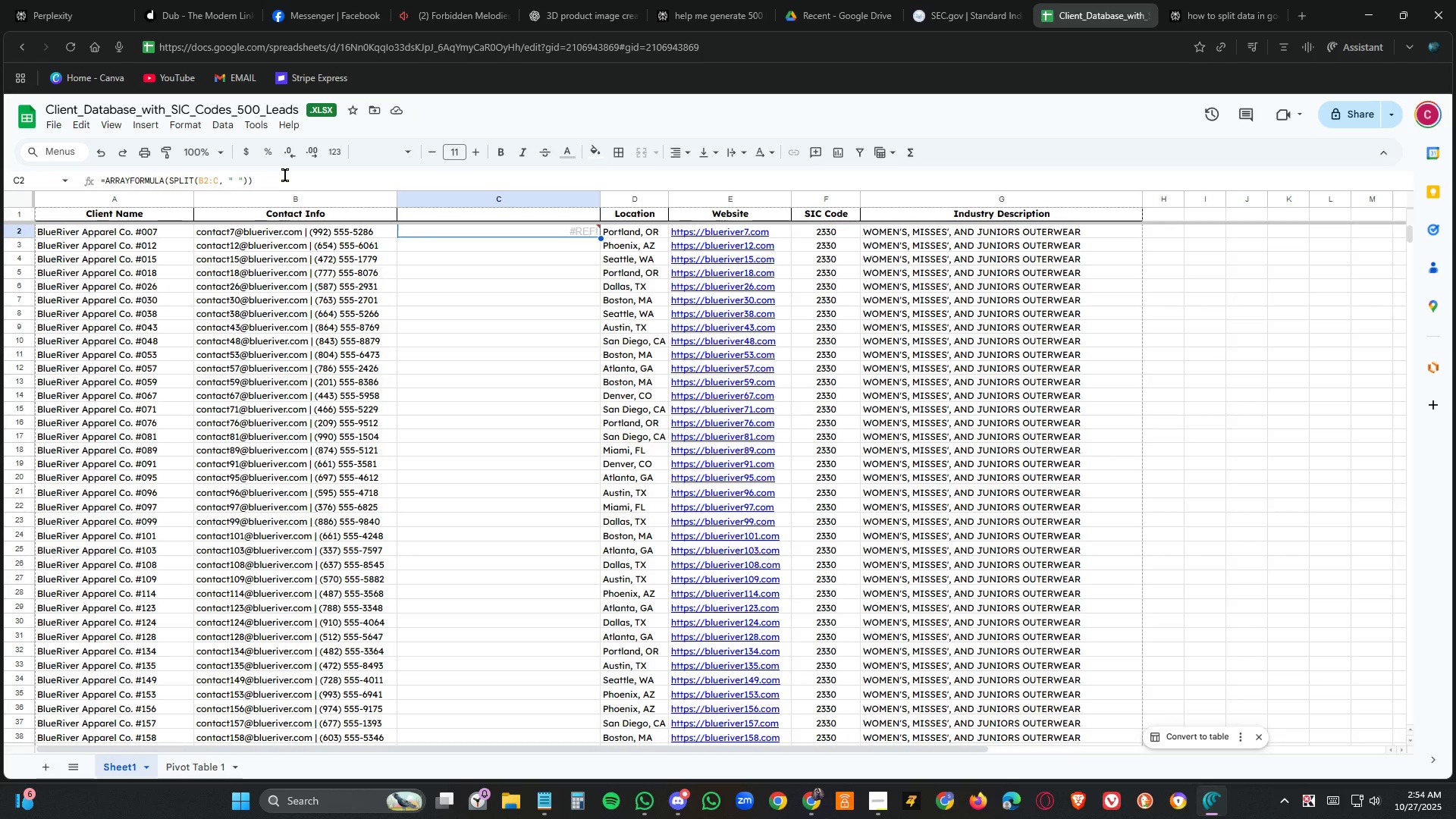 
wait(7.94)
 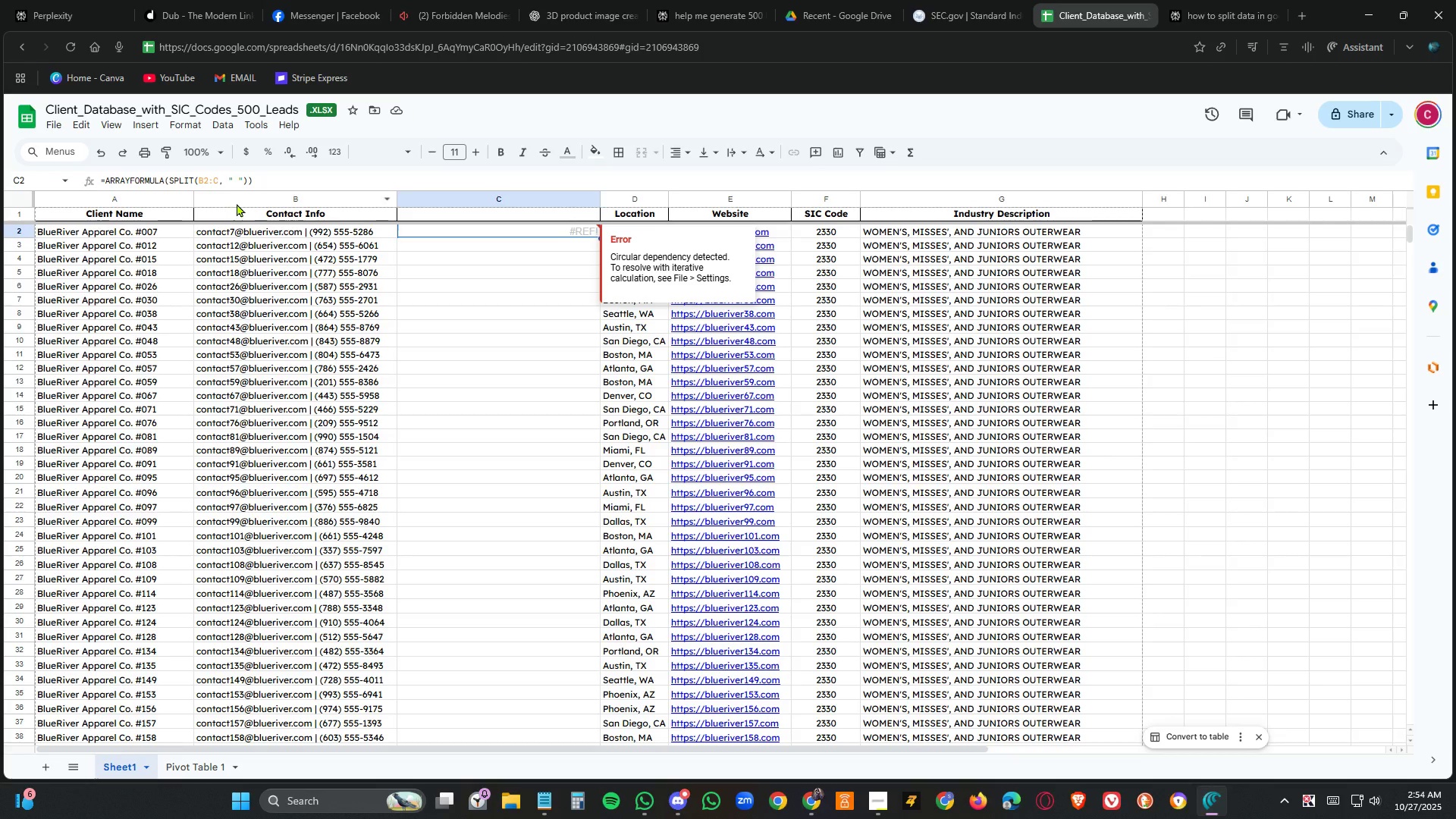 
left_click([206, 181])
 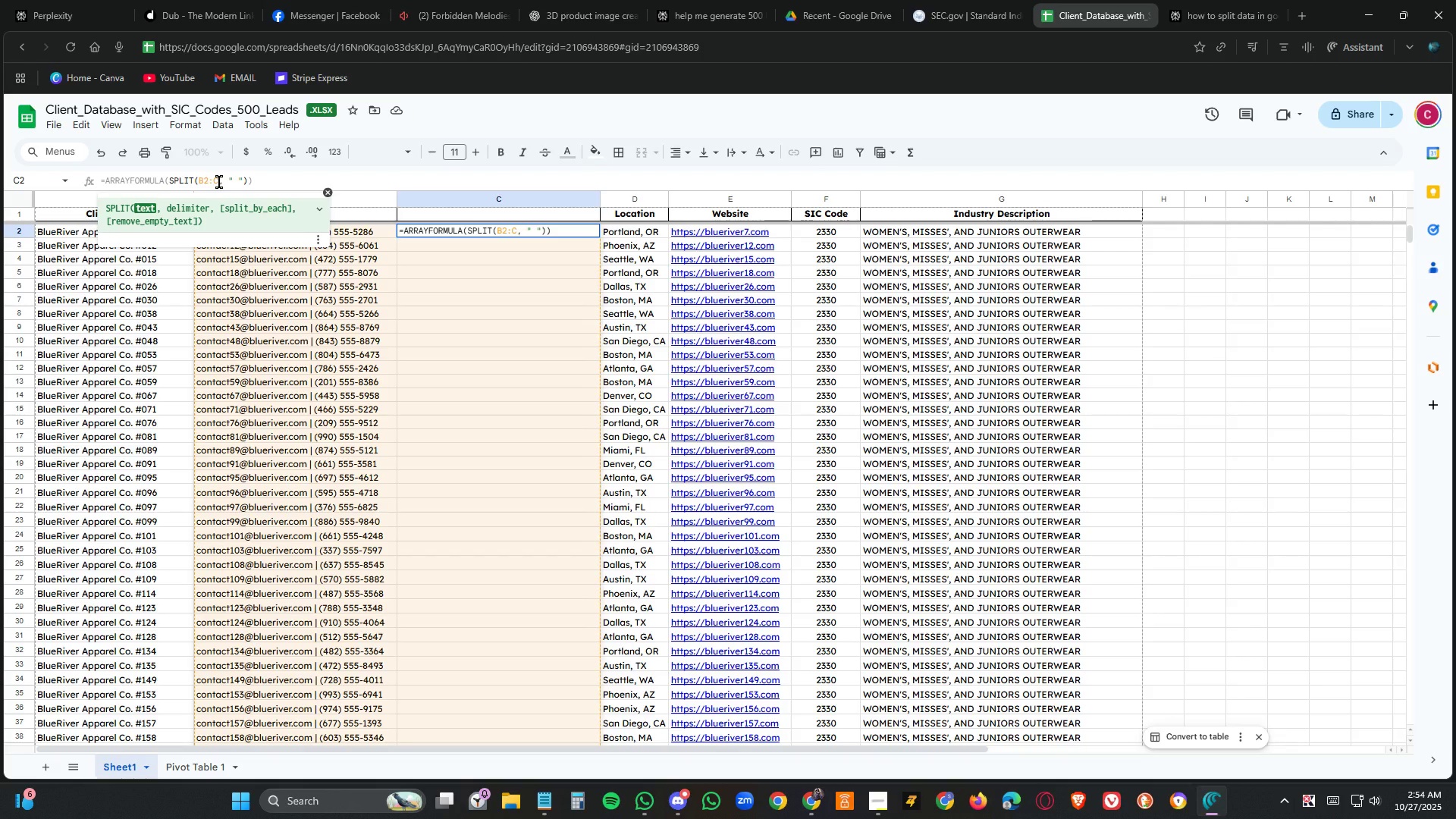 
left_click([219, 182])
 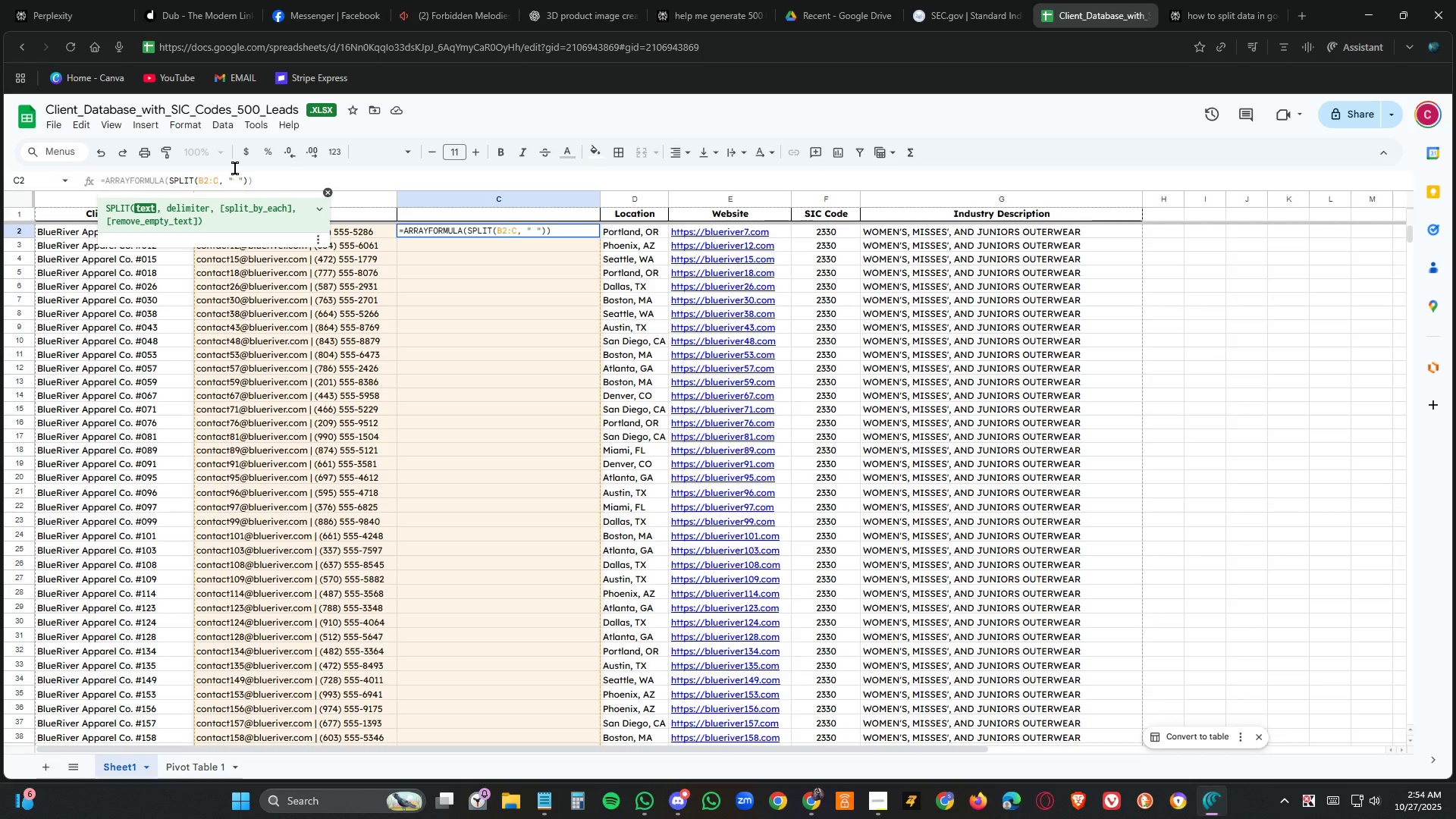 
key(Control+Backspace)
 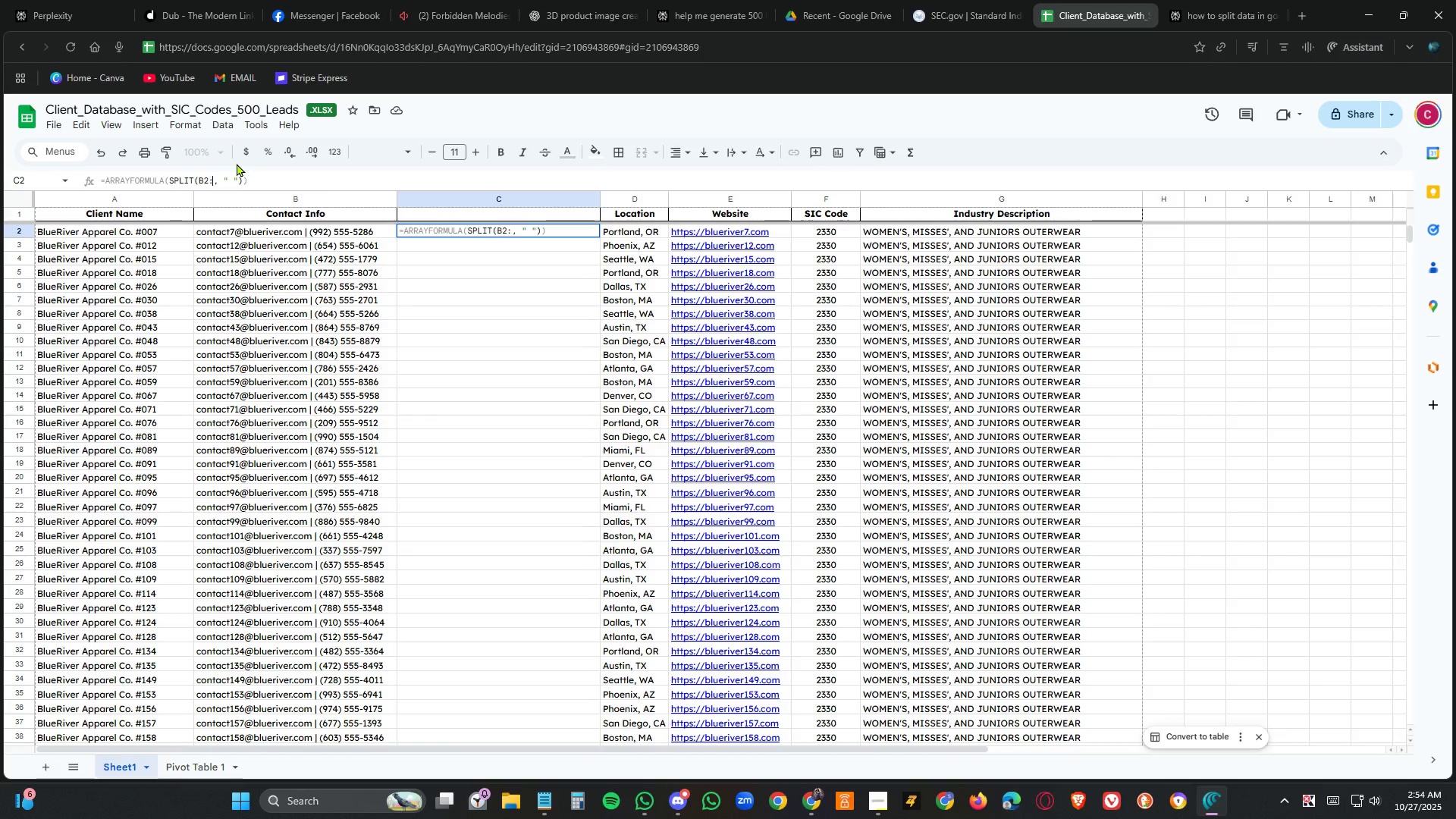 
key(Control+Shift+B)
 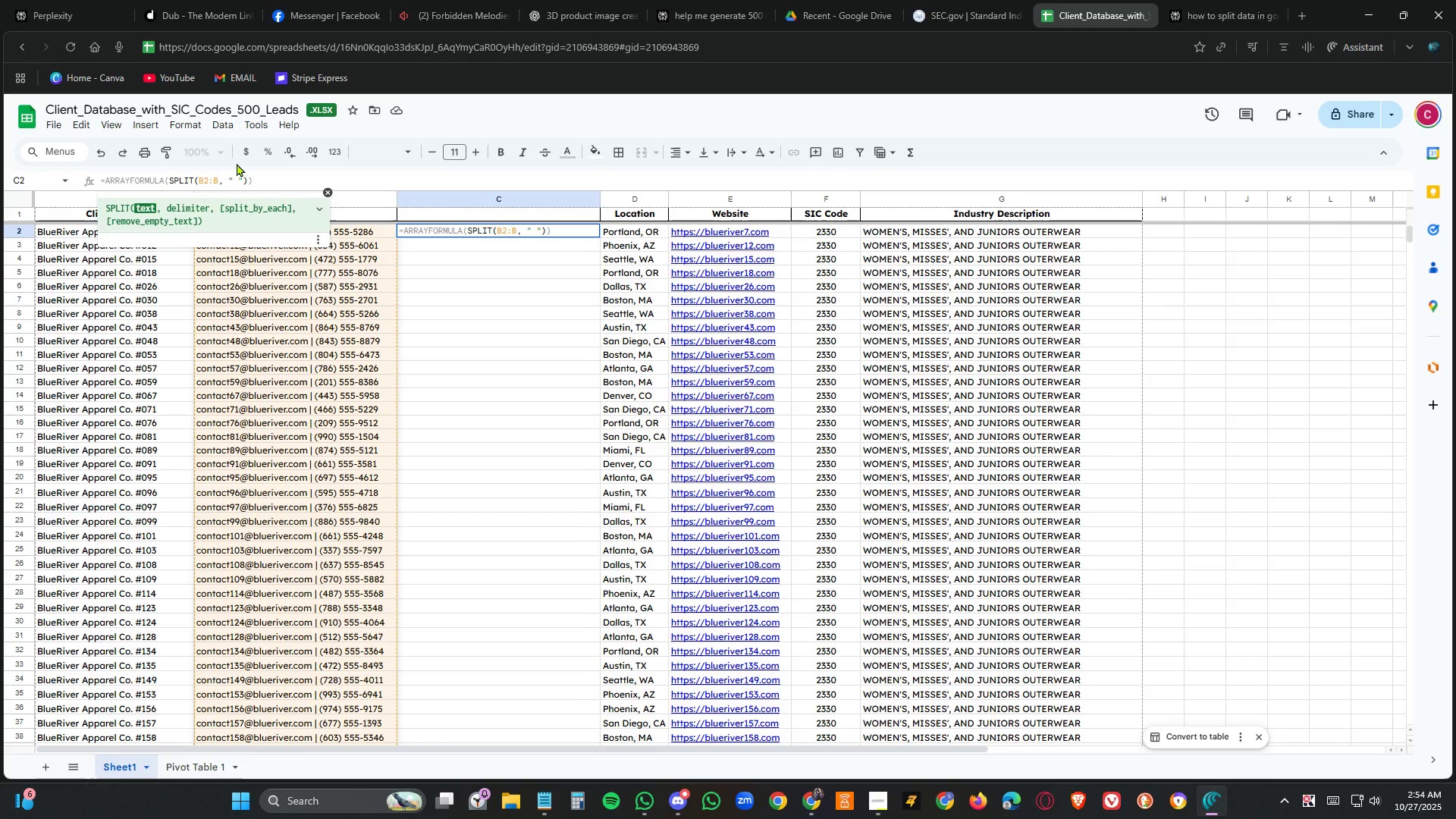 
wait(10.17)
 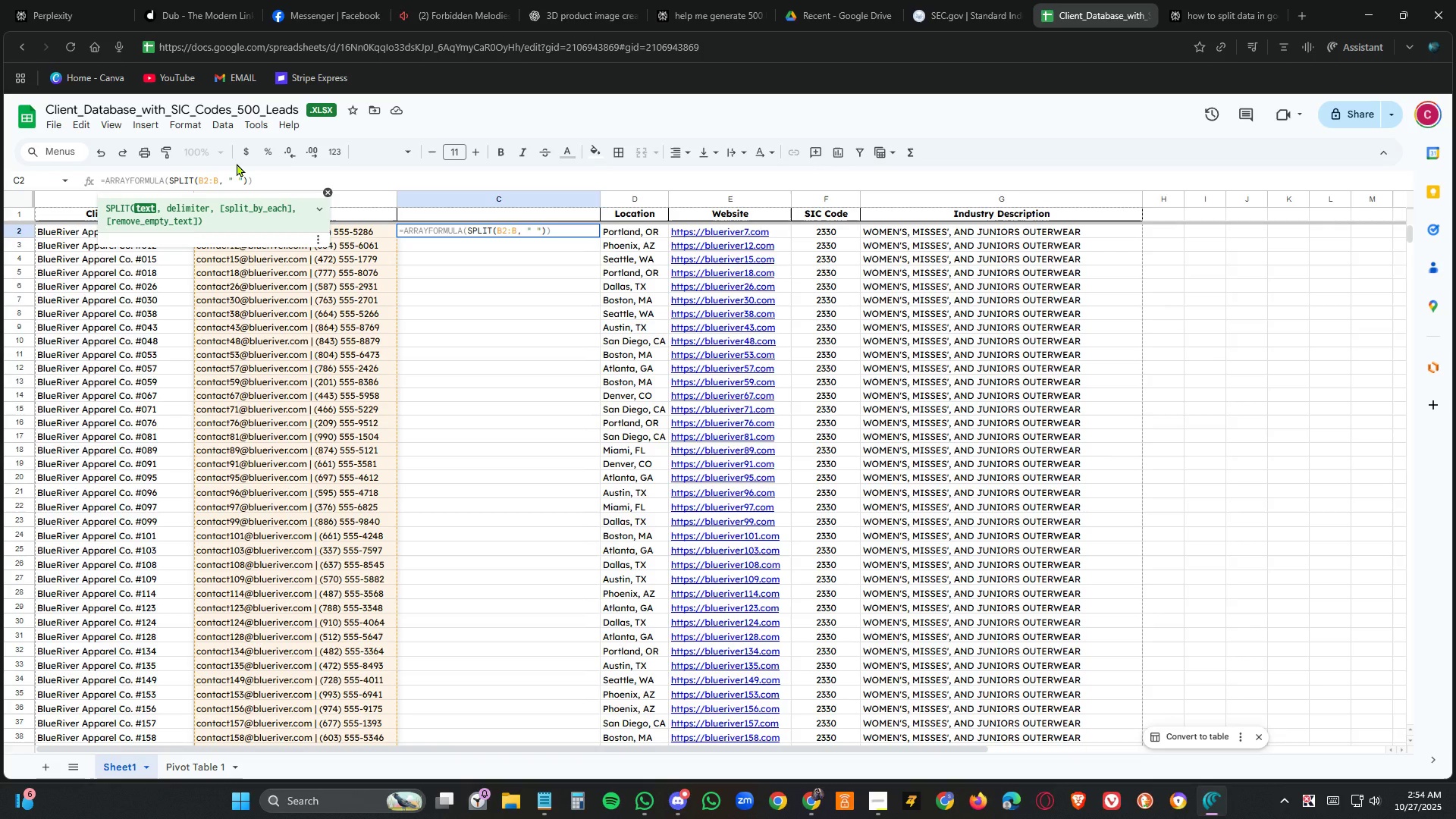 
key(Control+Enter)
 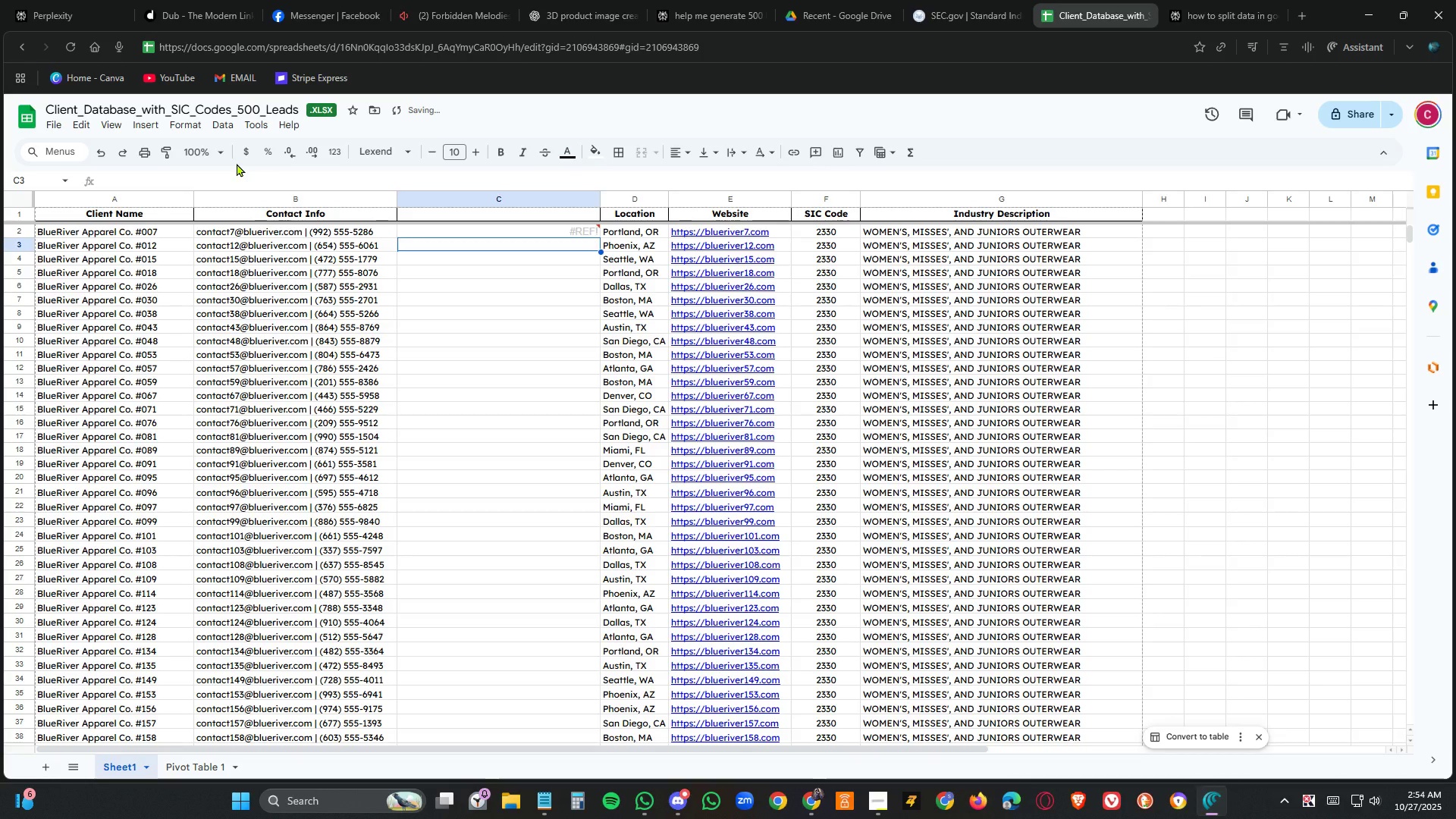 
key(Control+ArrowUp)
 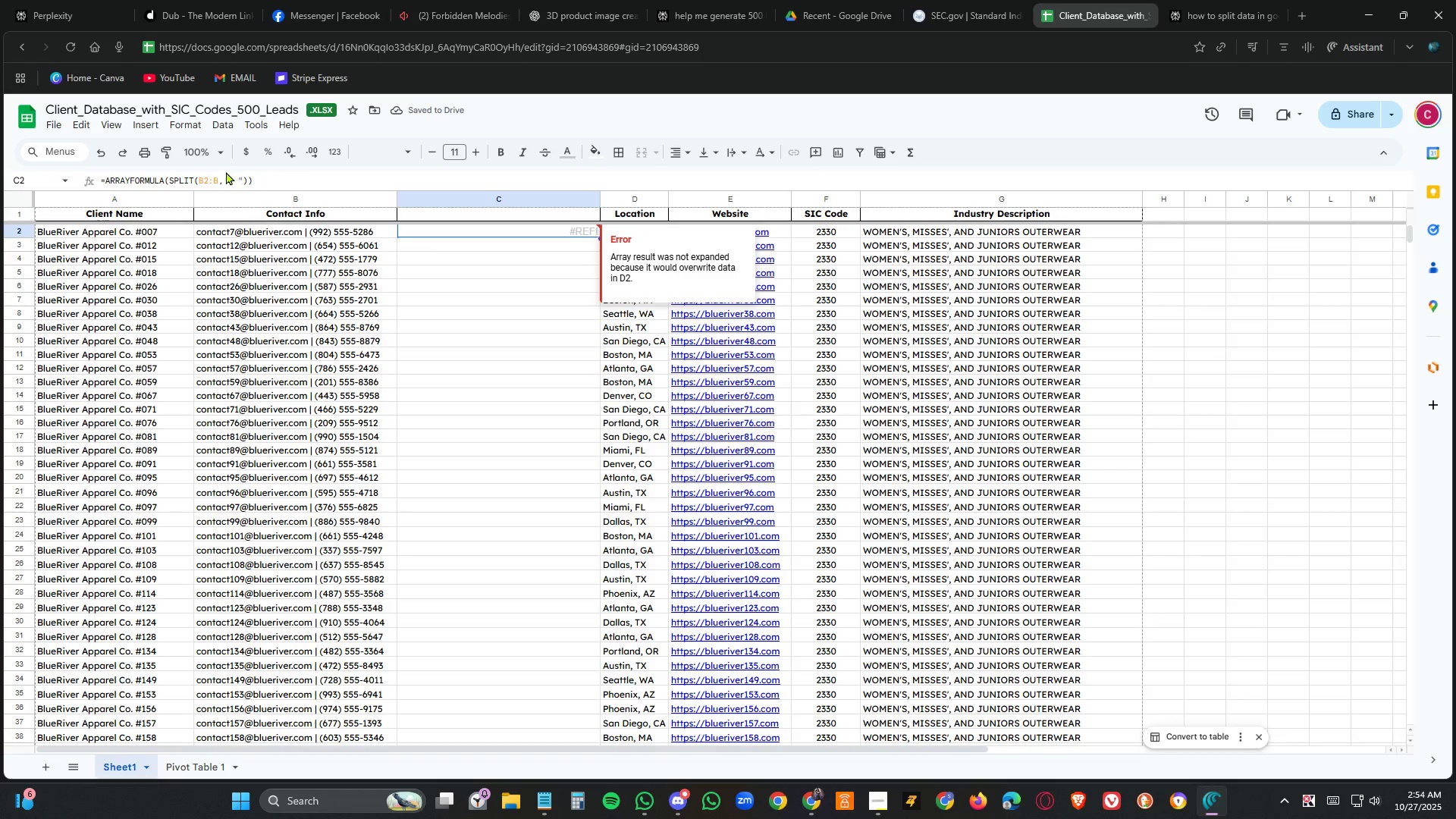 
left_click([204, 182])
 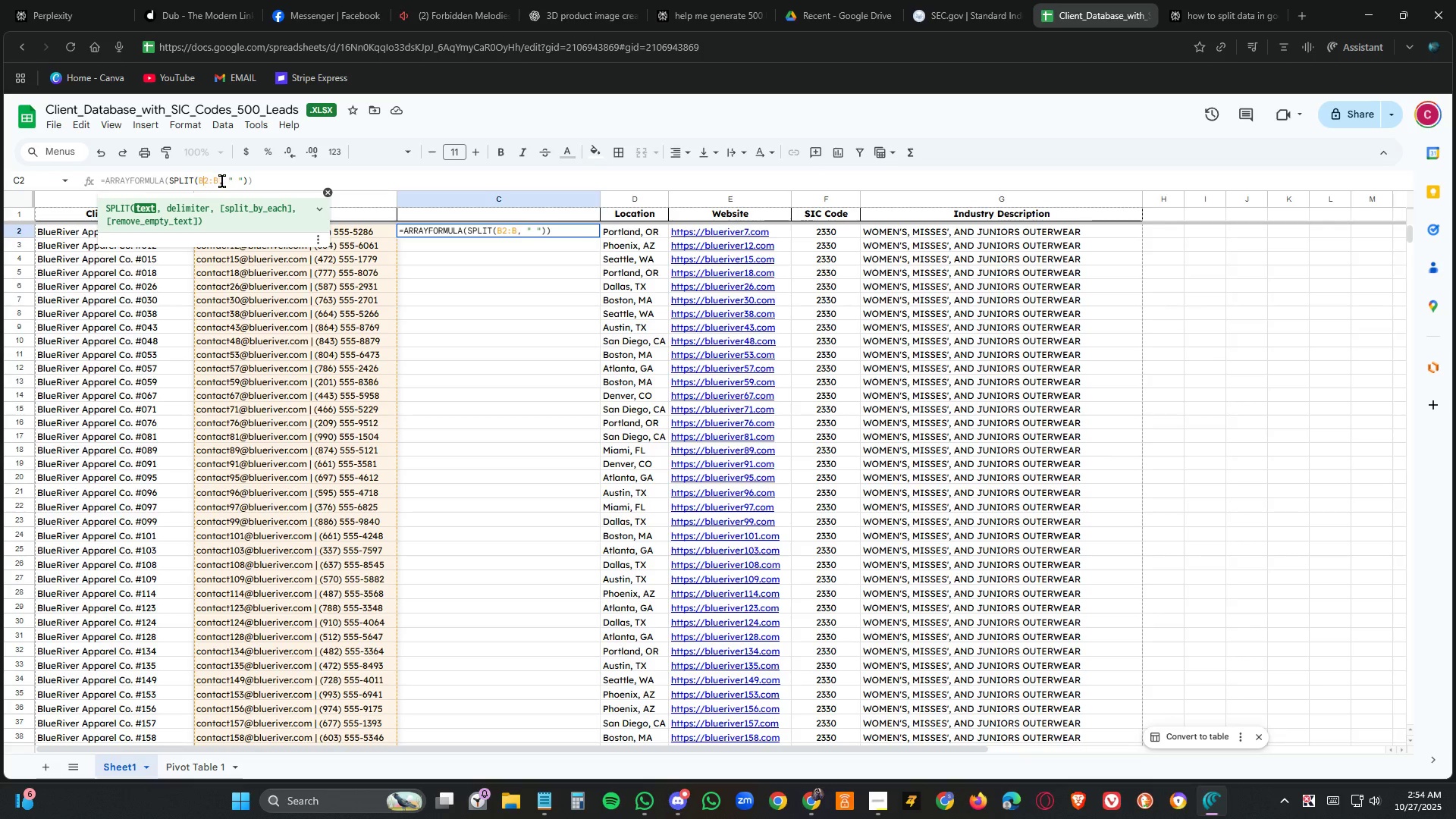 
wait(5.77)
 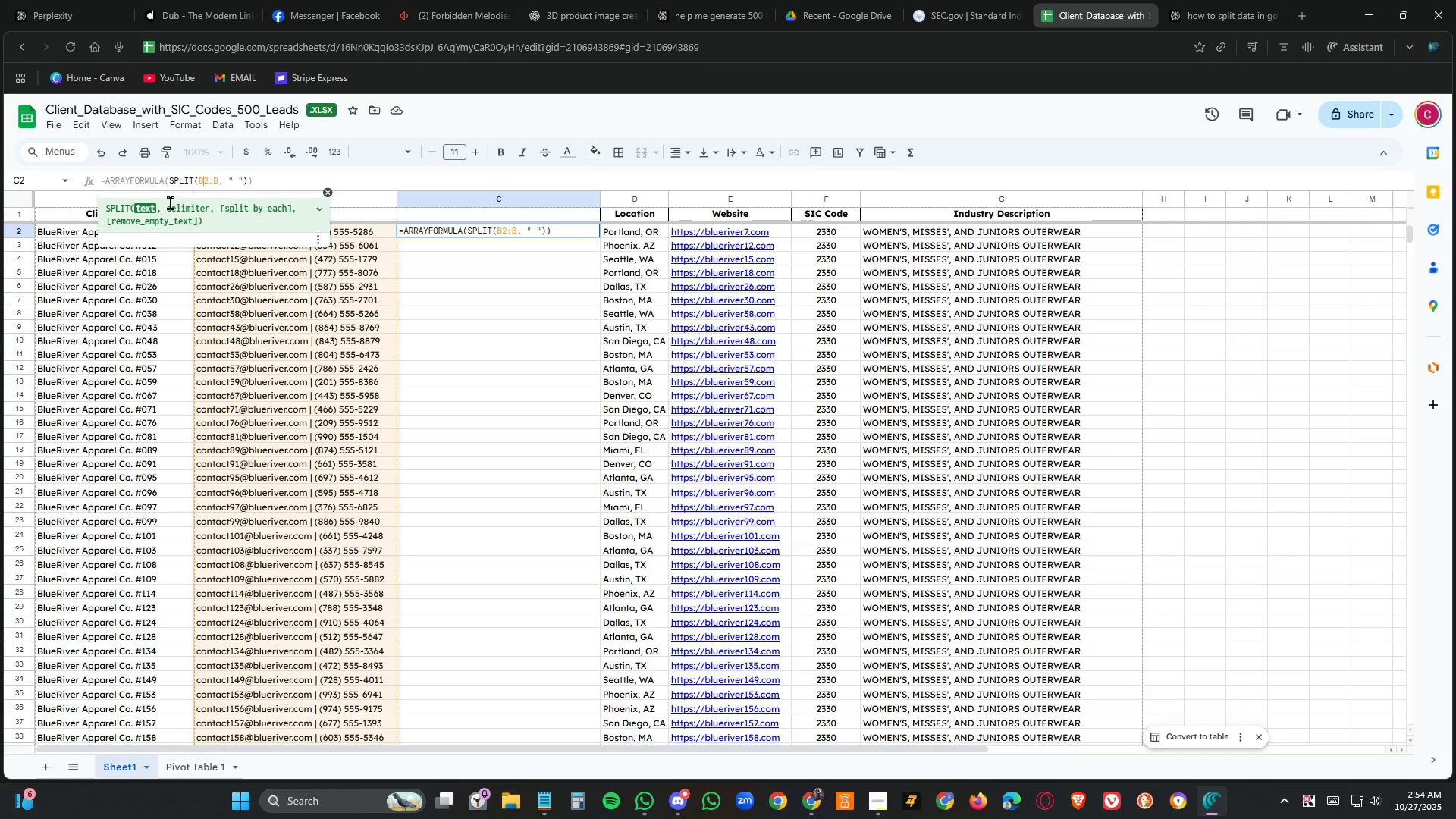 
left_click([224, 182])
 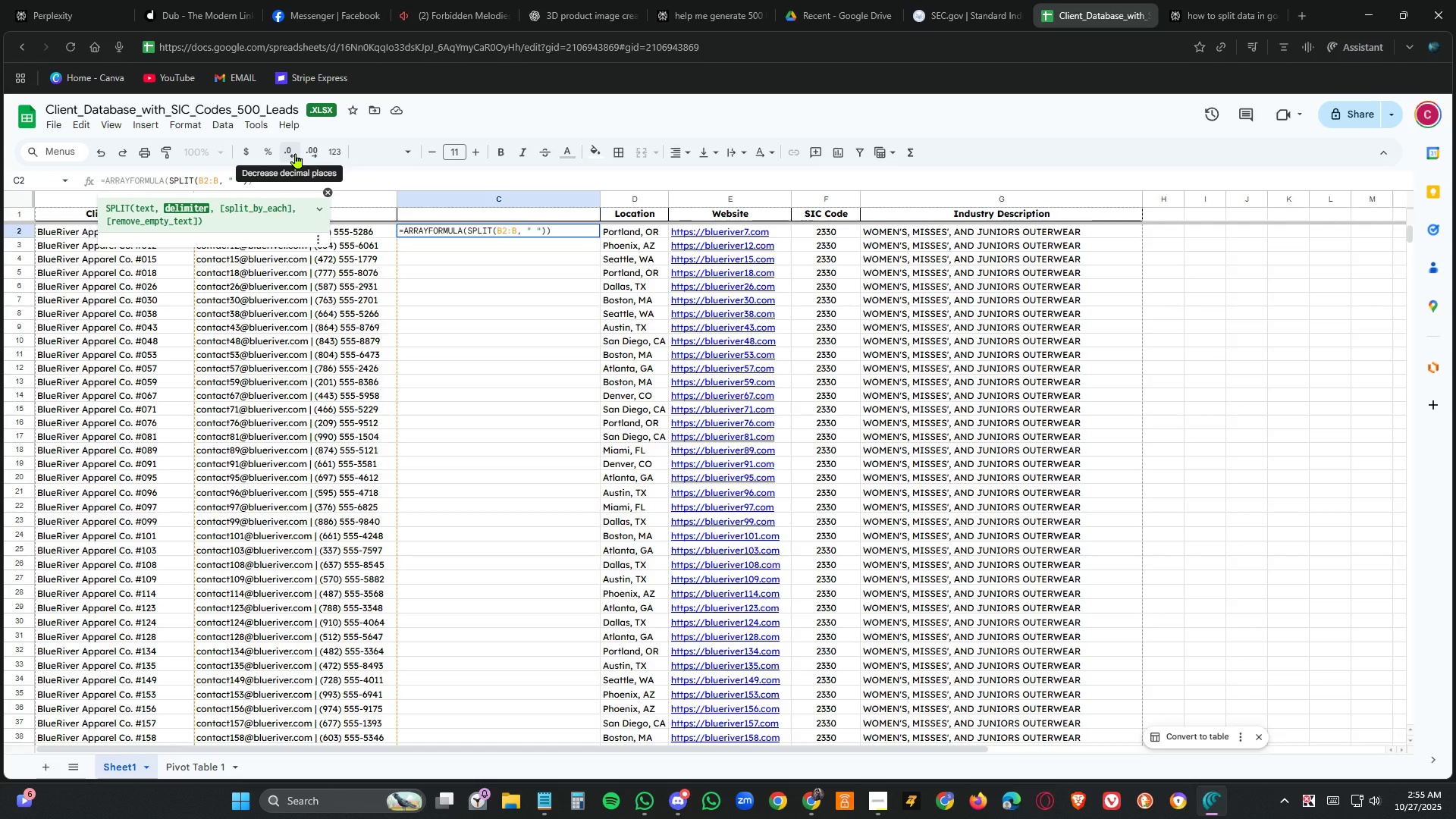 
wait(17.63)
 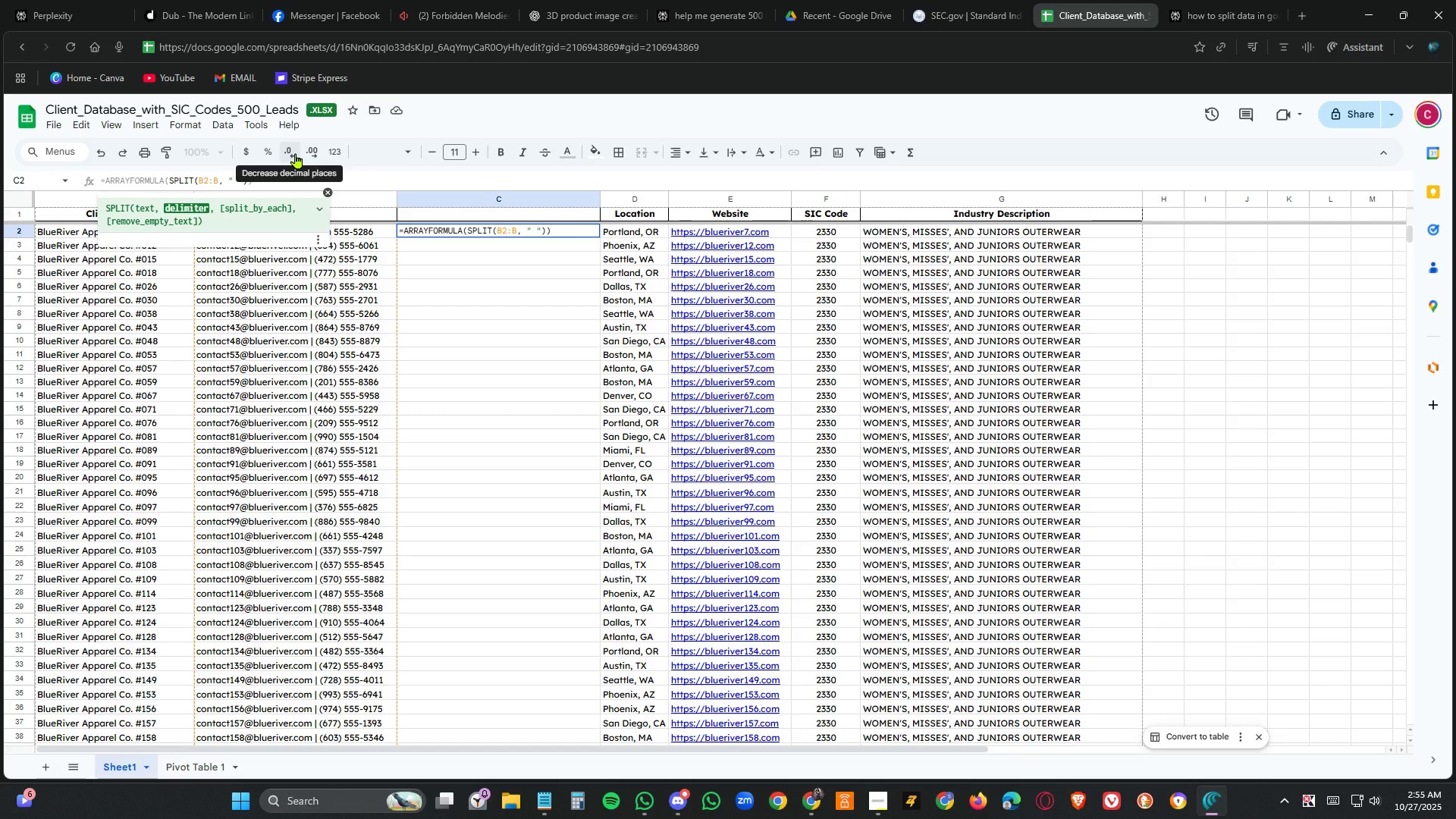 
left_click([291, 213])
 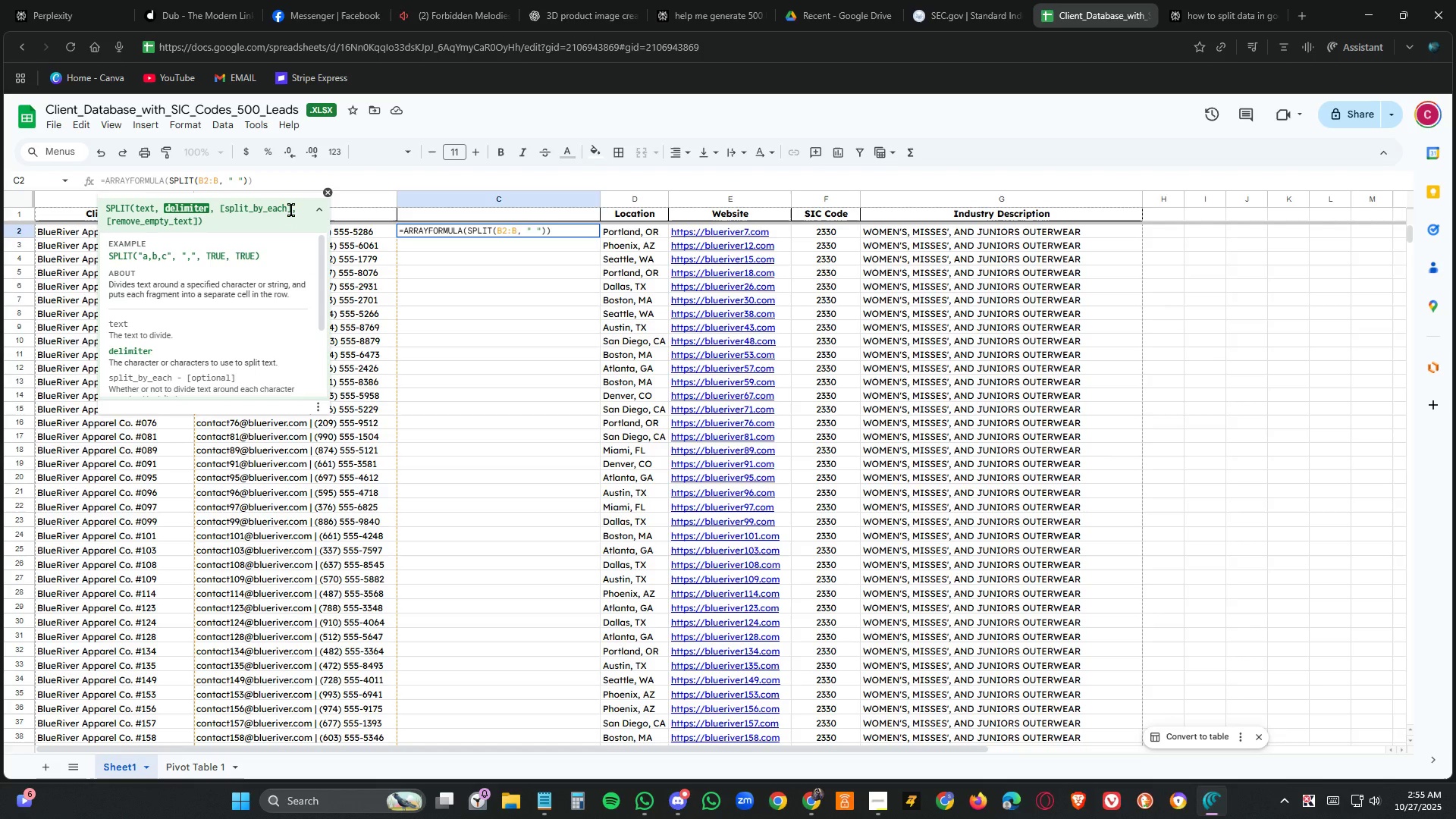 
left_click([291, 210])
 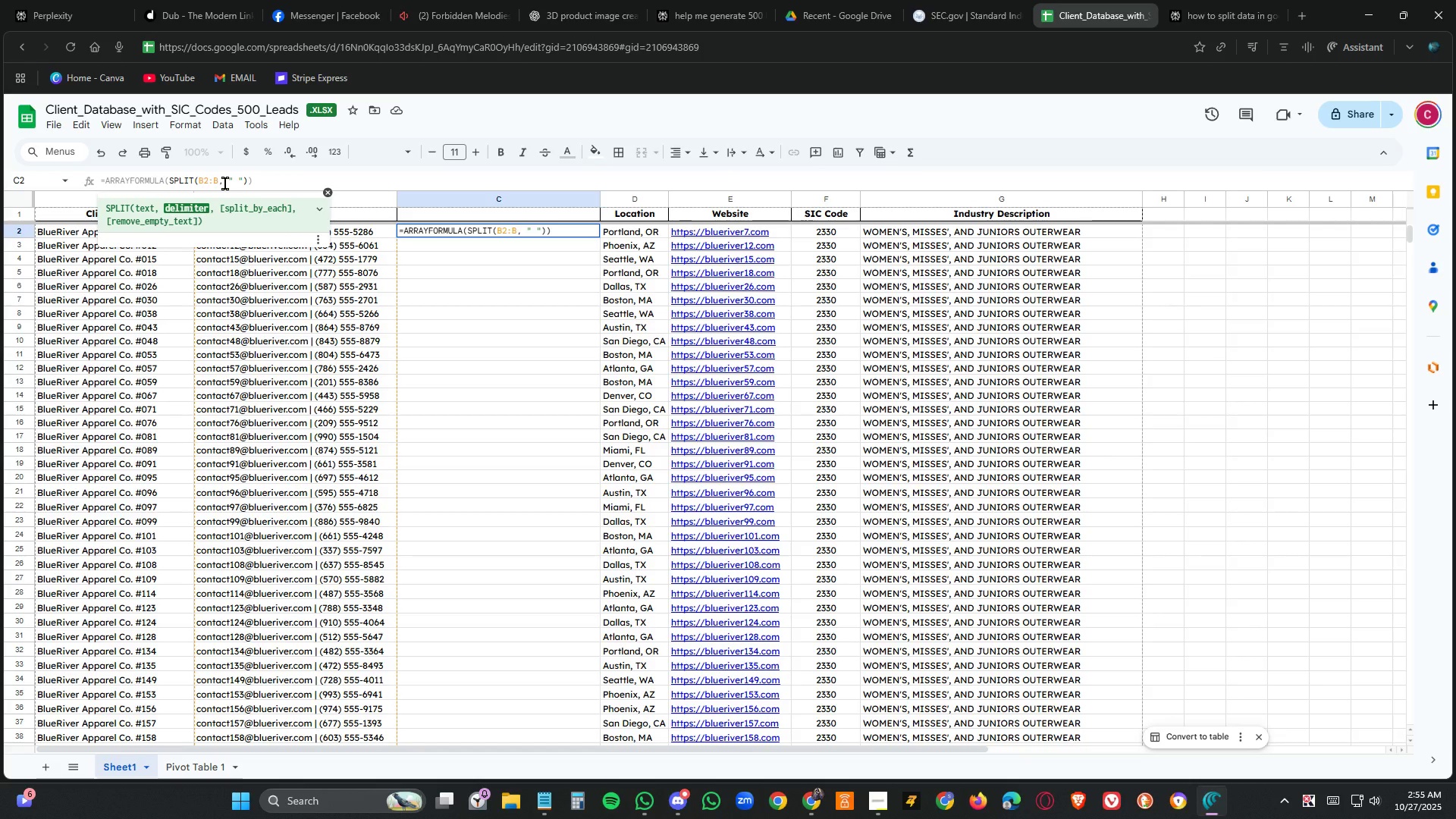 
left_click([222, 184])
 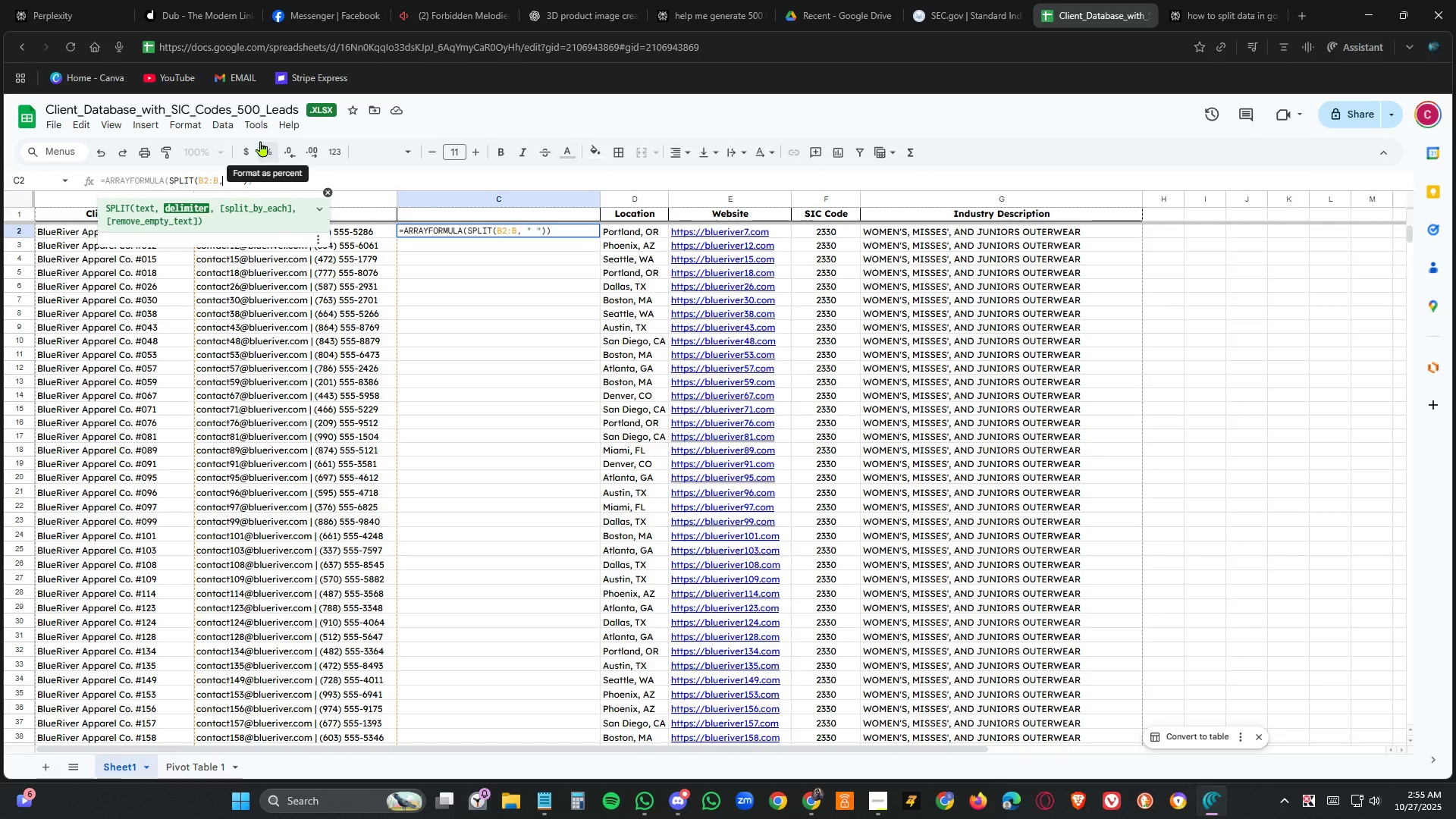 
wait(8.47)
 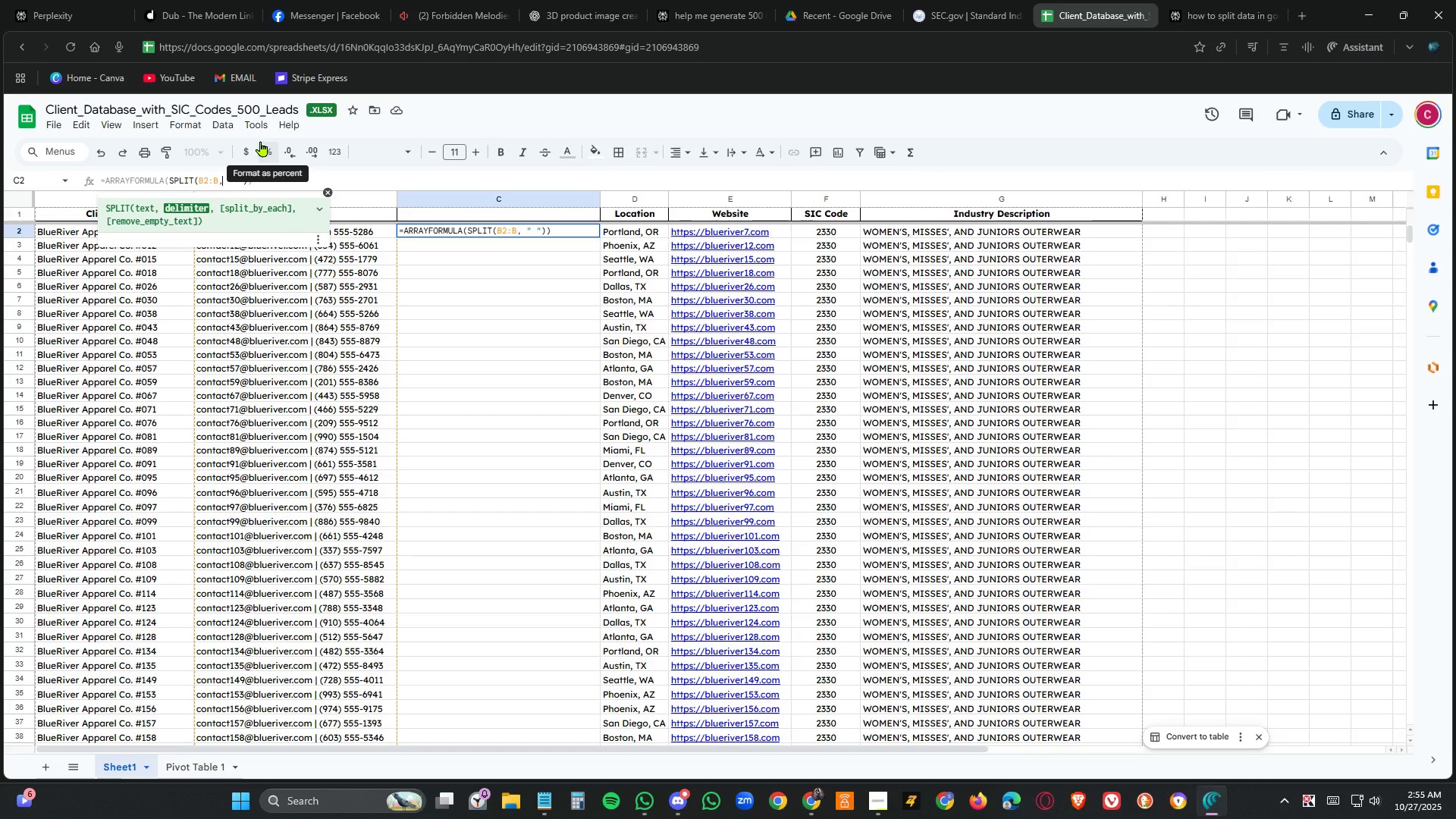 
left_click([1246, 9])
 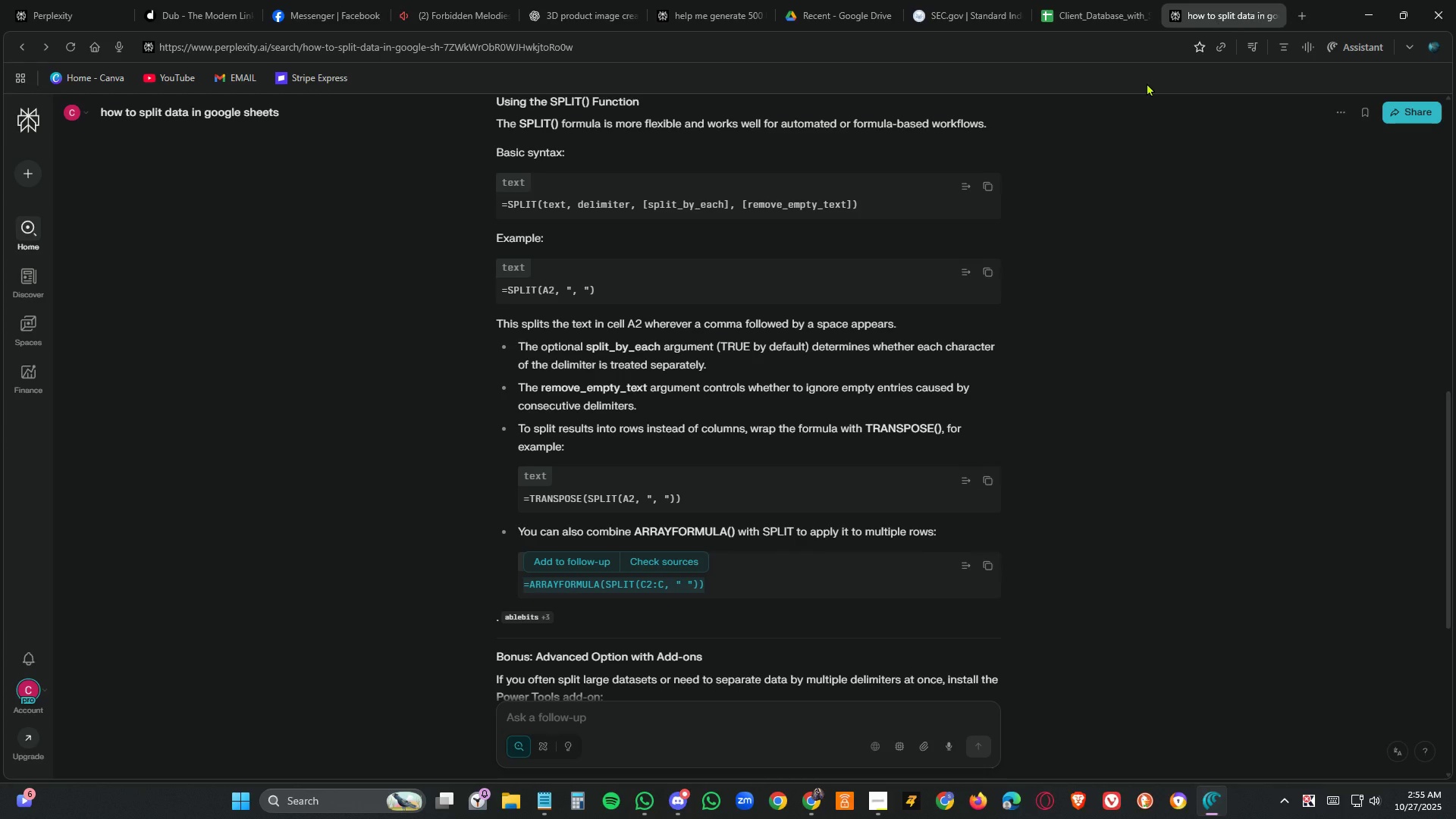 
scroll: coordinate [986, 207], scroll_direction: down, amount: 2.0
 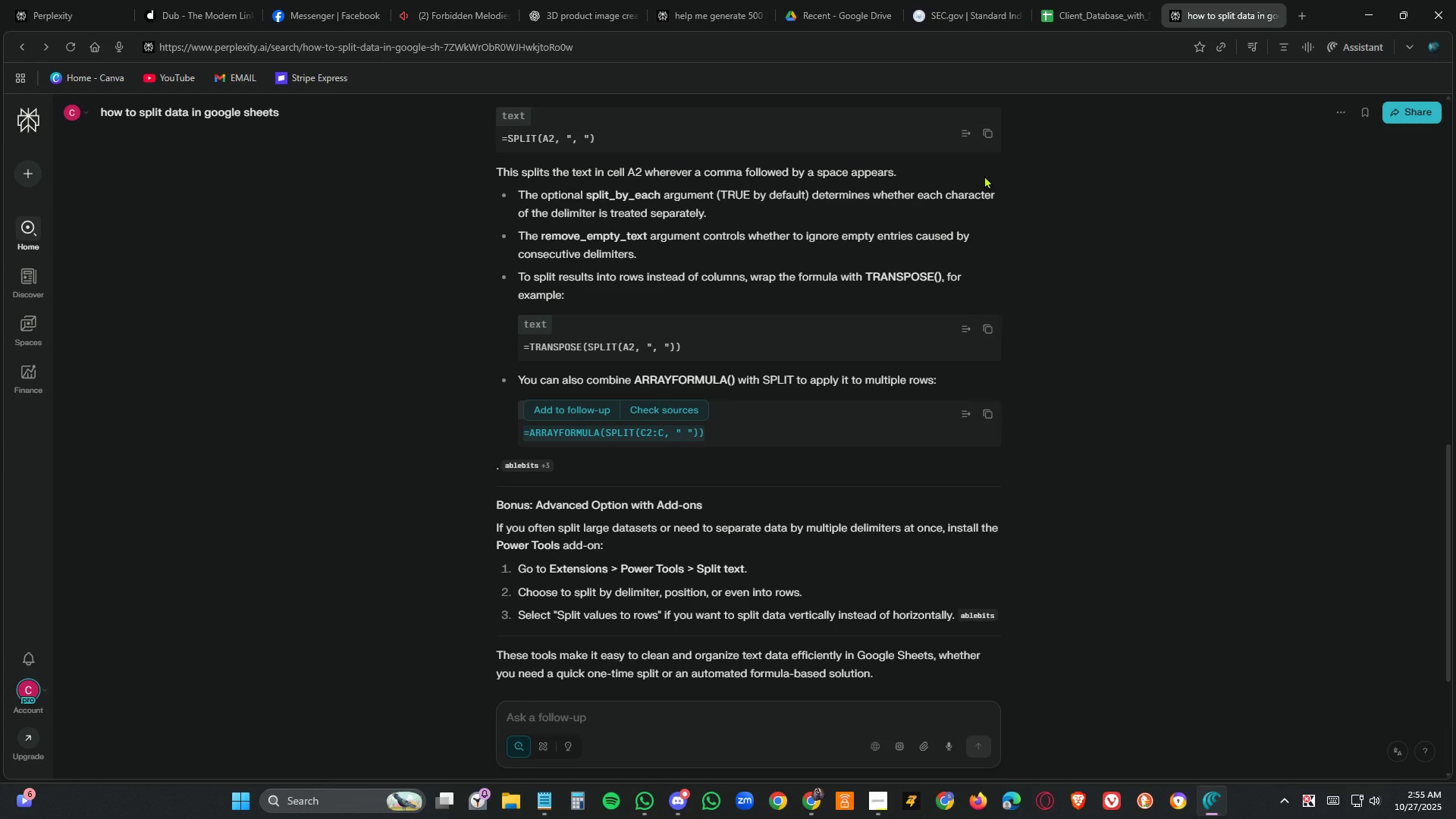 
wait(11.72)
 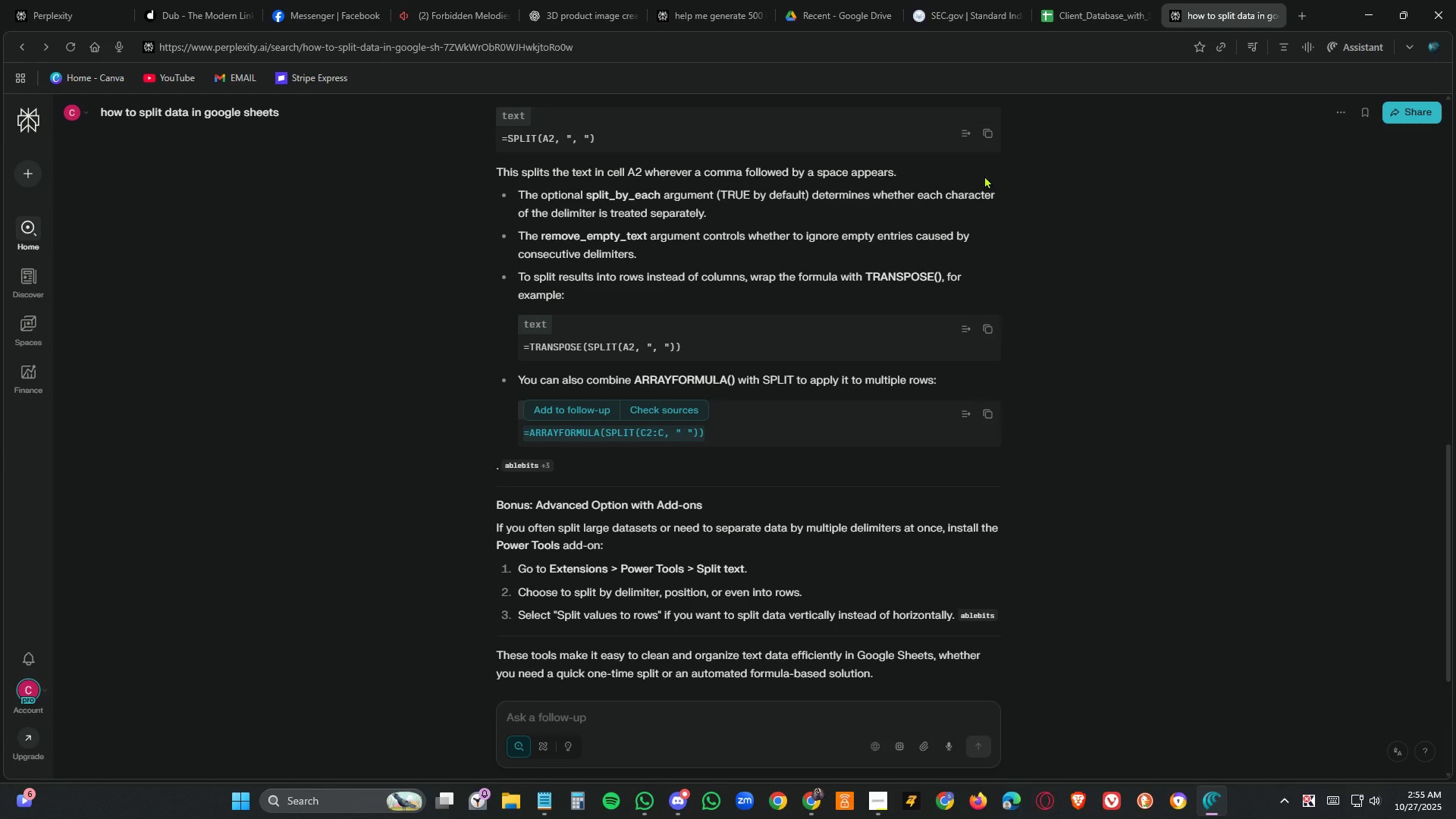 
scroll: coordinate [915, 366], scroll_direction: down, amount: 4.0
 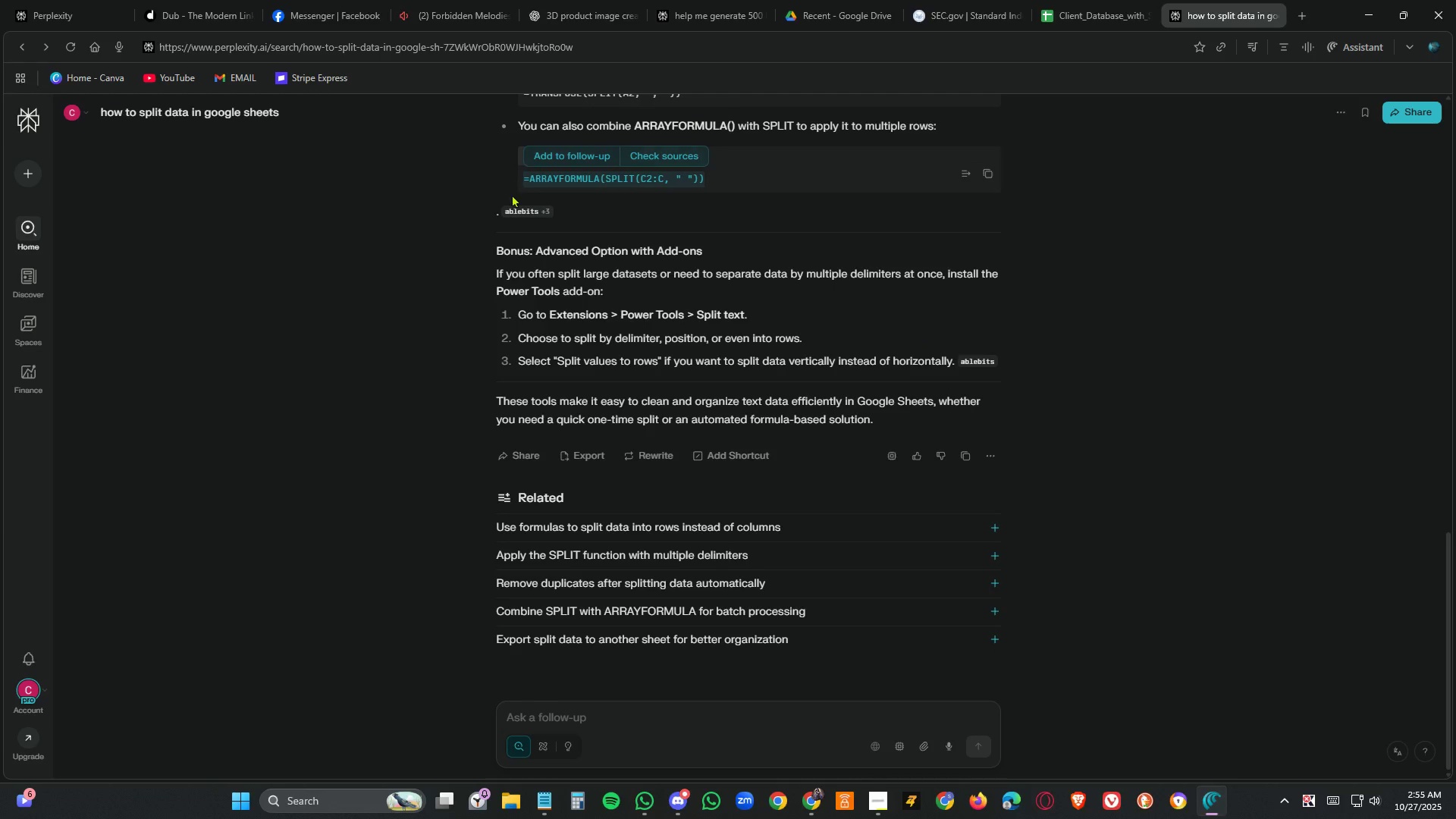 
wait(7.03)
 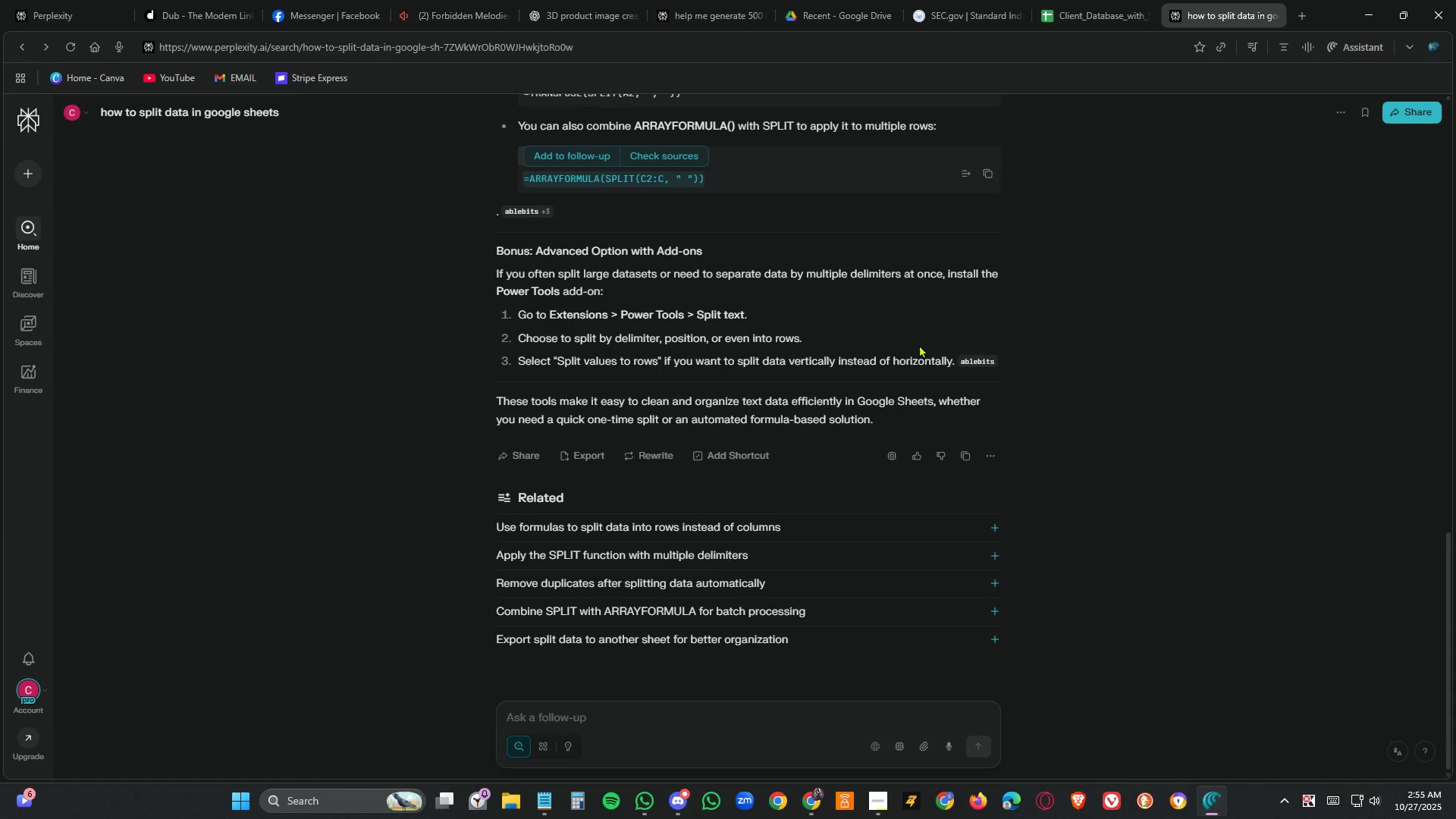 
left_click([1087, 11])
 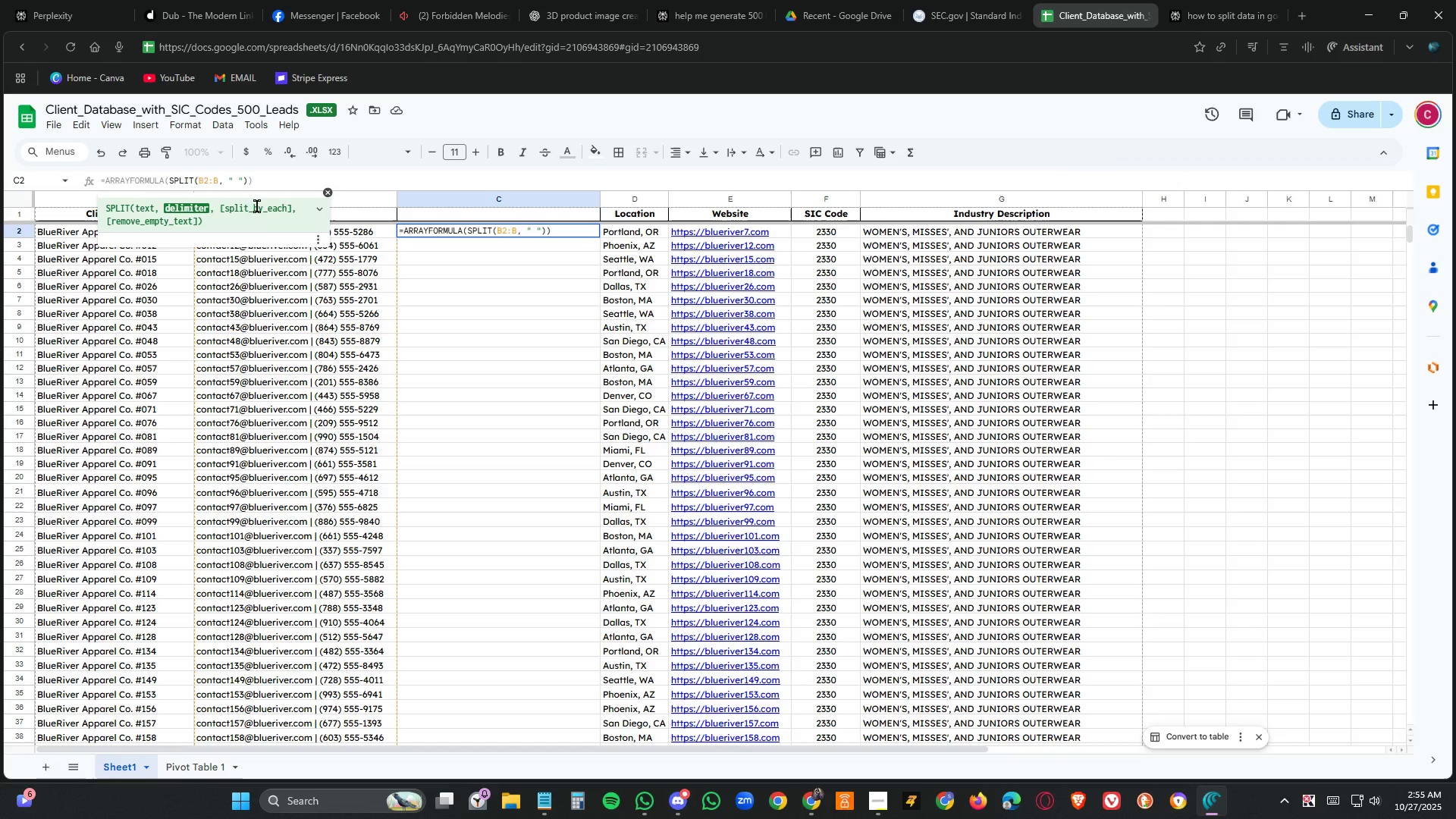 
wait(5.57)
 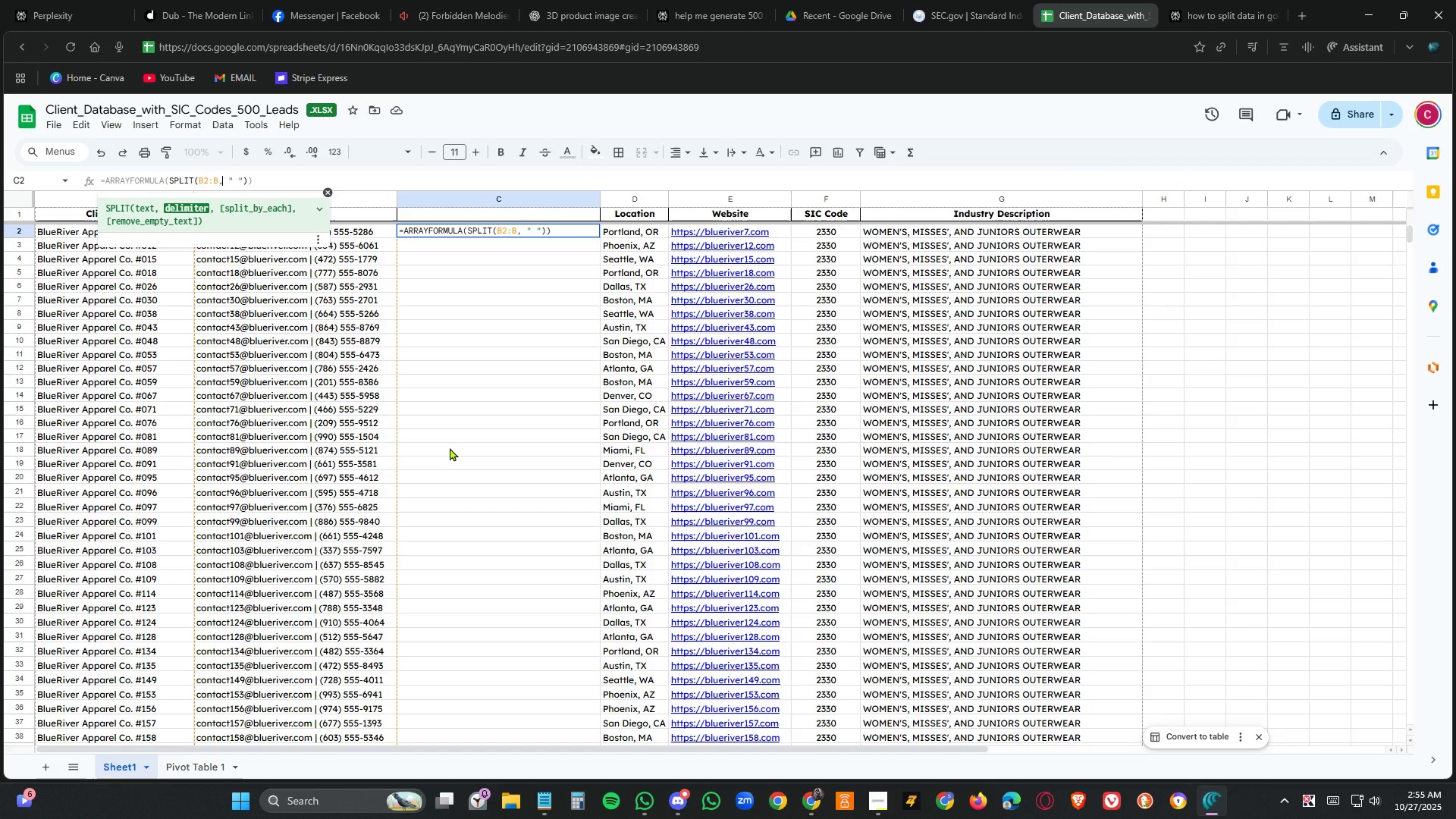 
left_click([293, 206])
 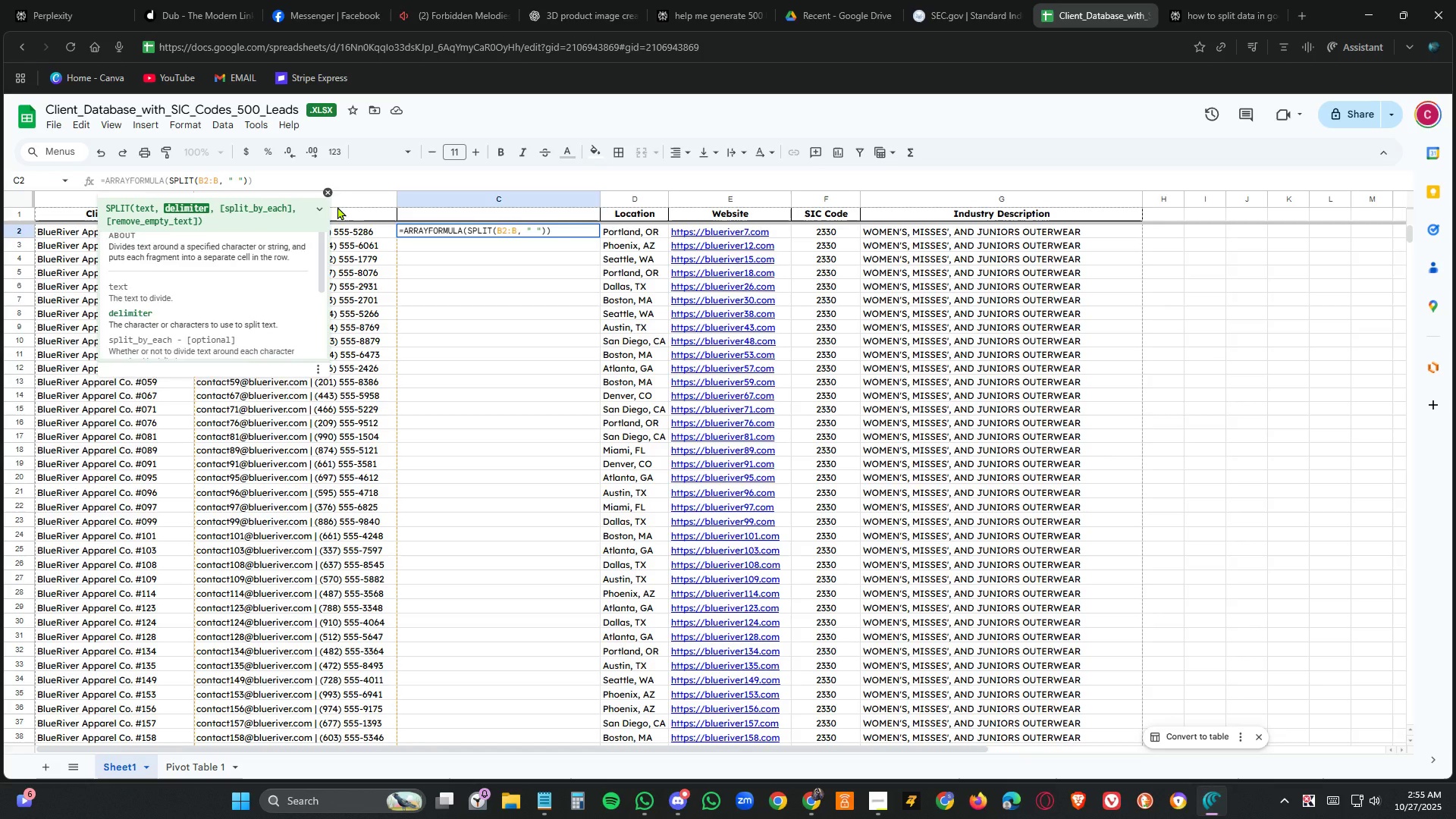 
mouse_move([322, 205])
 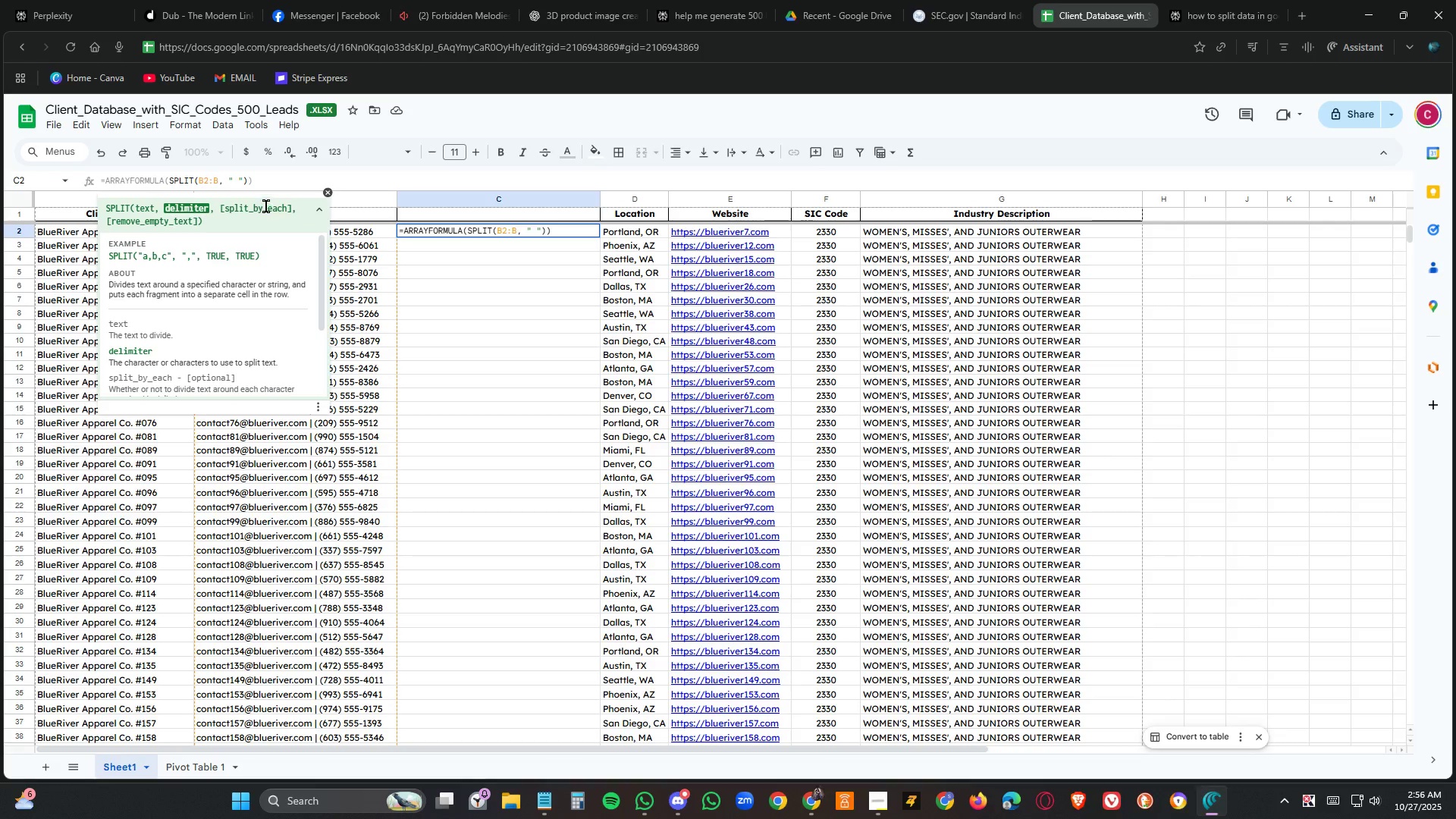 
wait(9.99)
 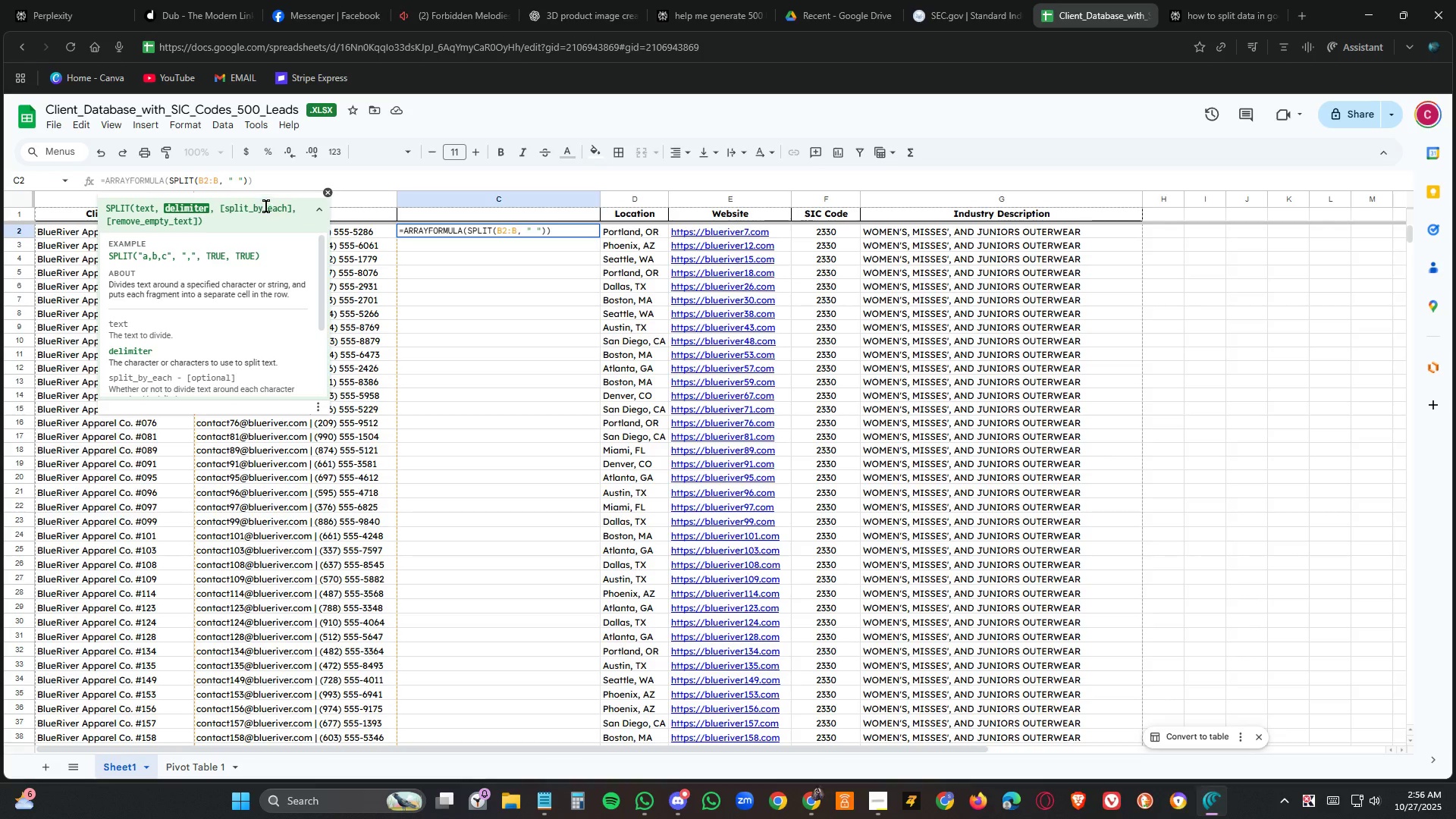 
scroll: coordinate [228, 281], scroll_direction: down, amount: 1.0
 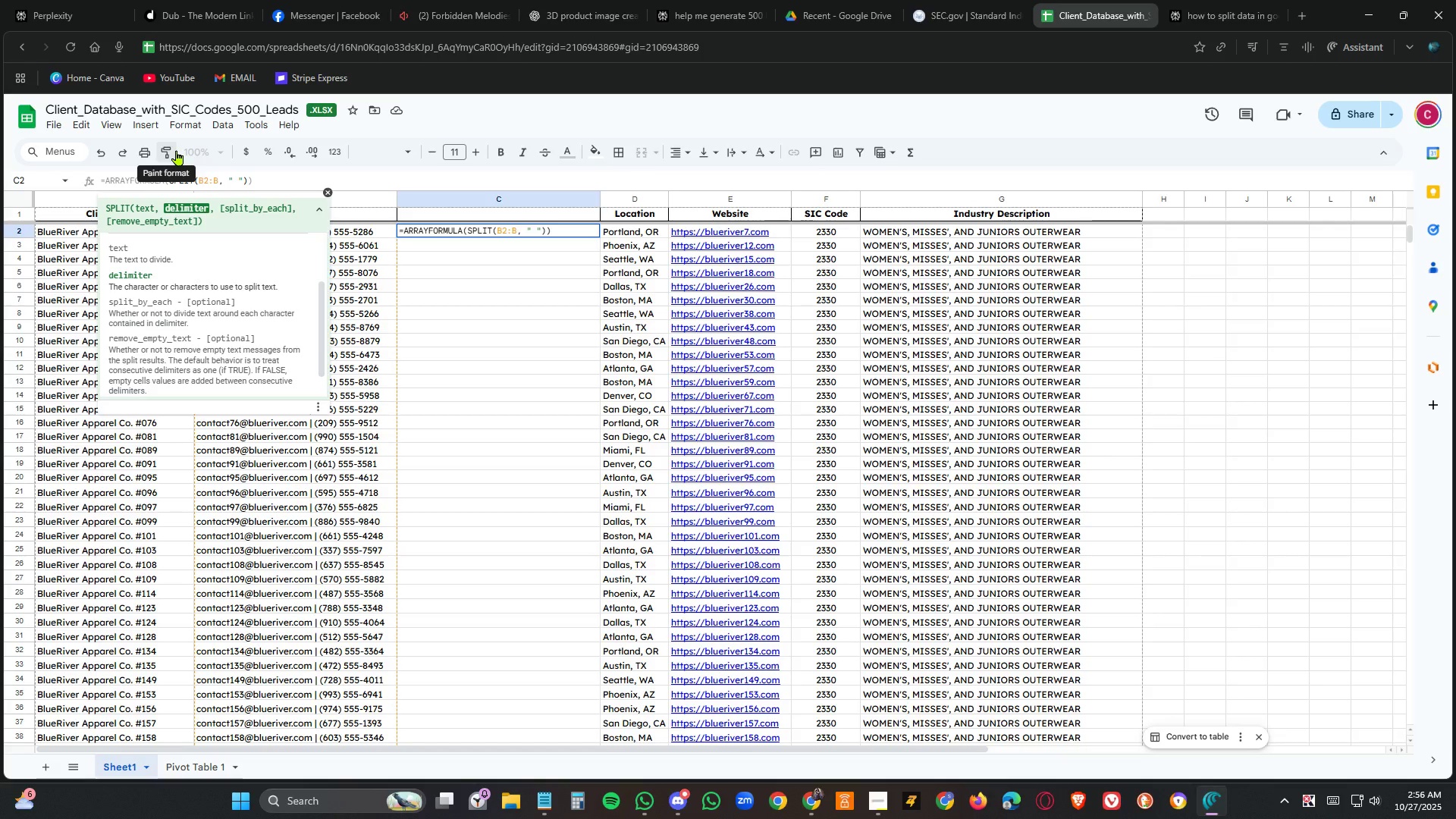 
wait(14.22)
 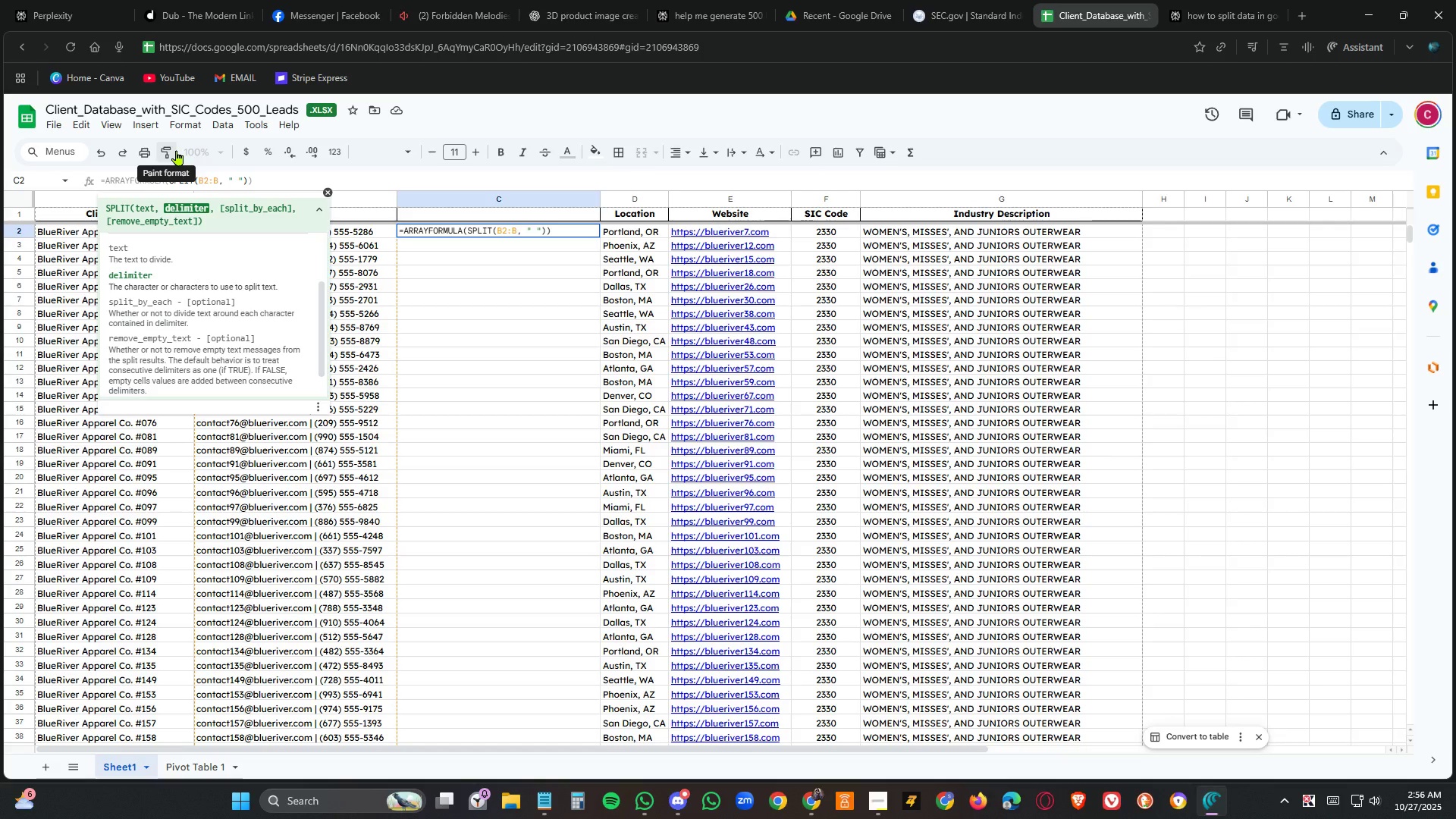 
left_click([352, 197])
 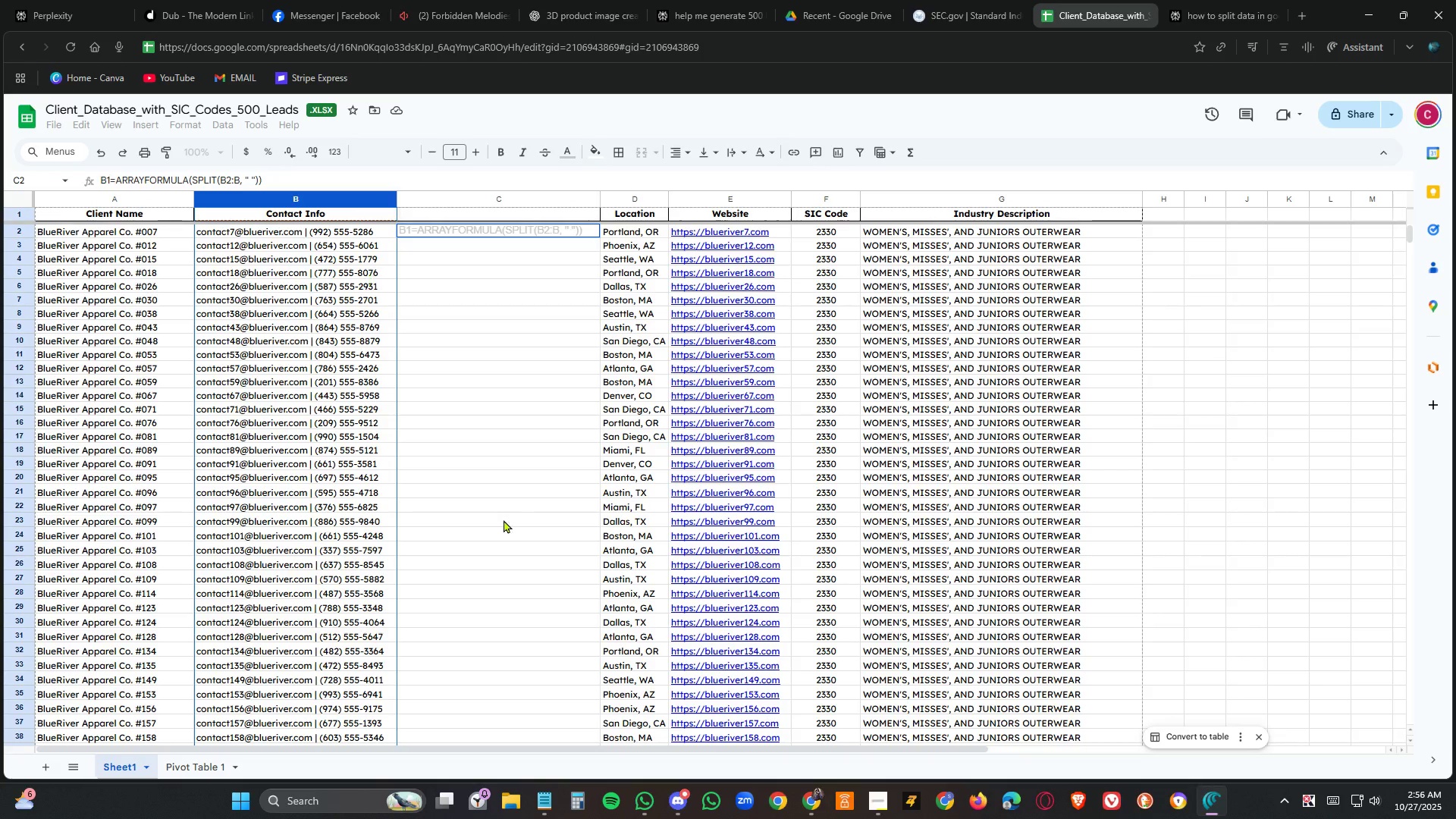 
left_click([492, 467])
 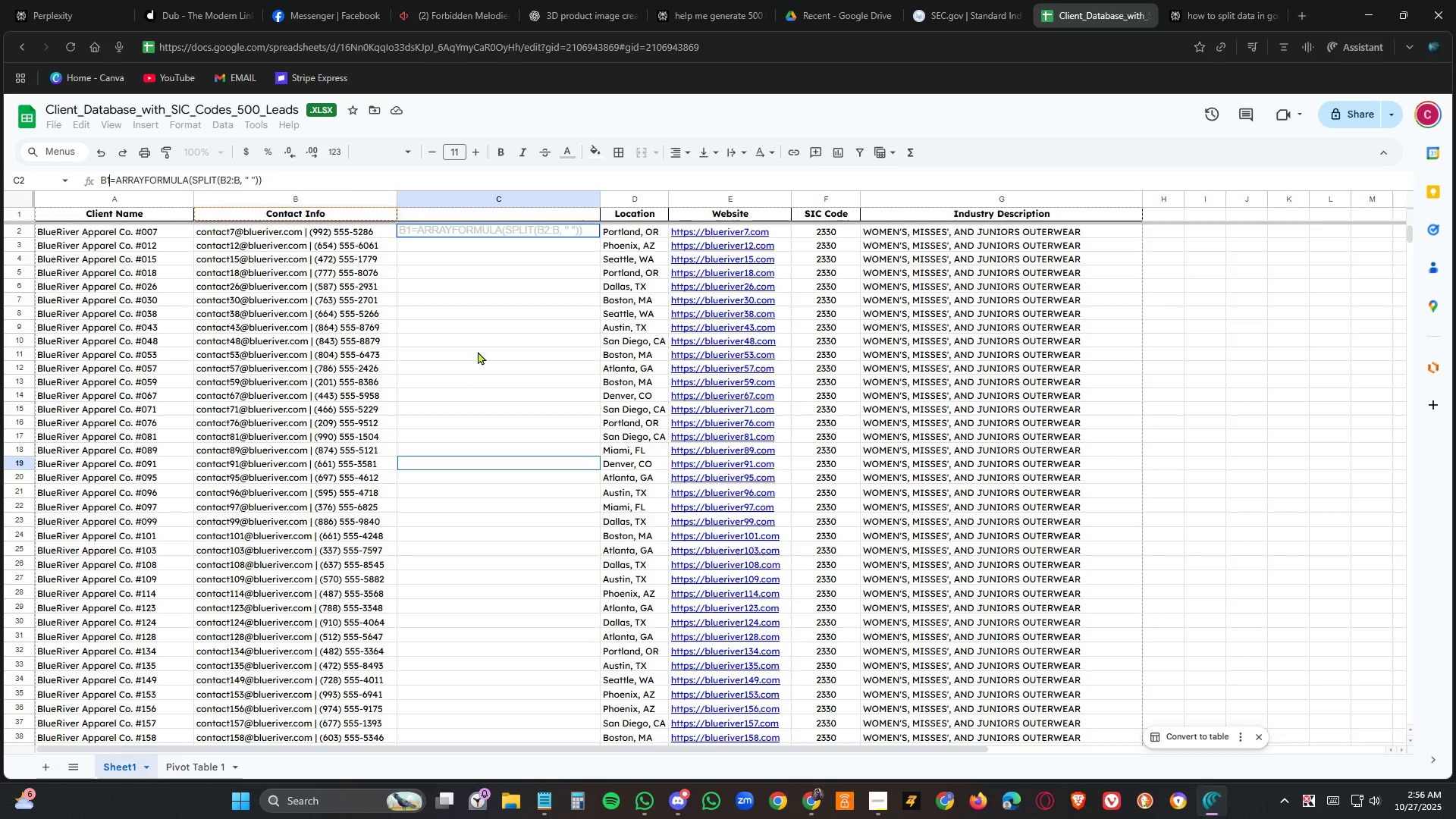 
left_click([487, 384])
 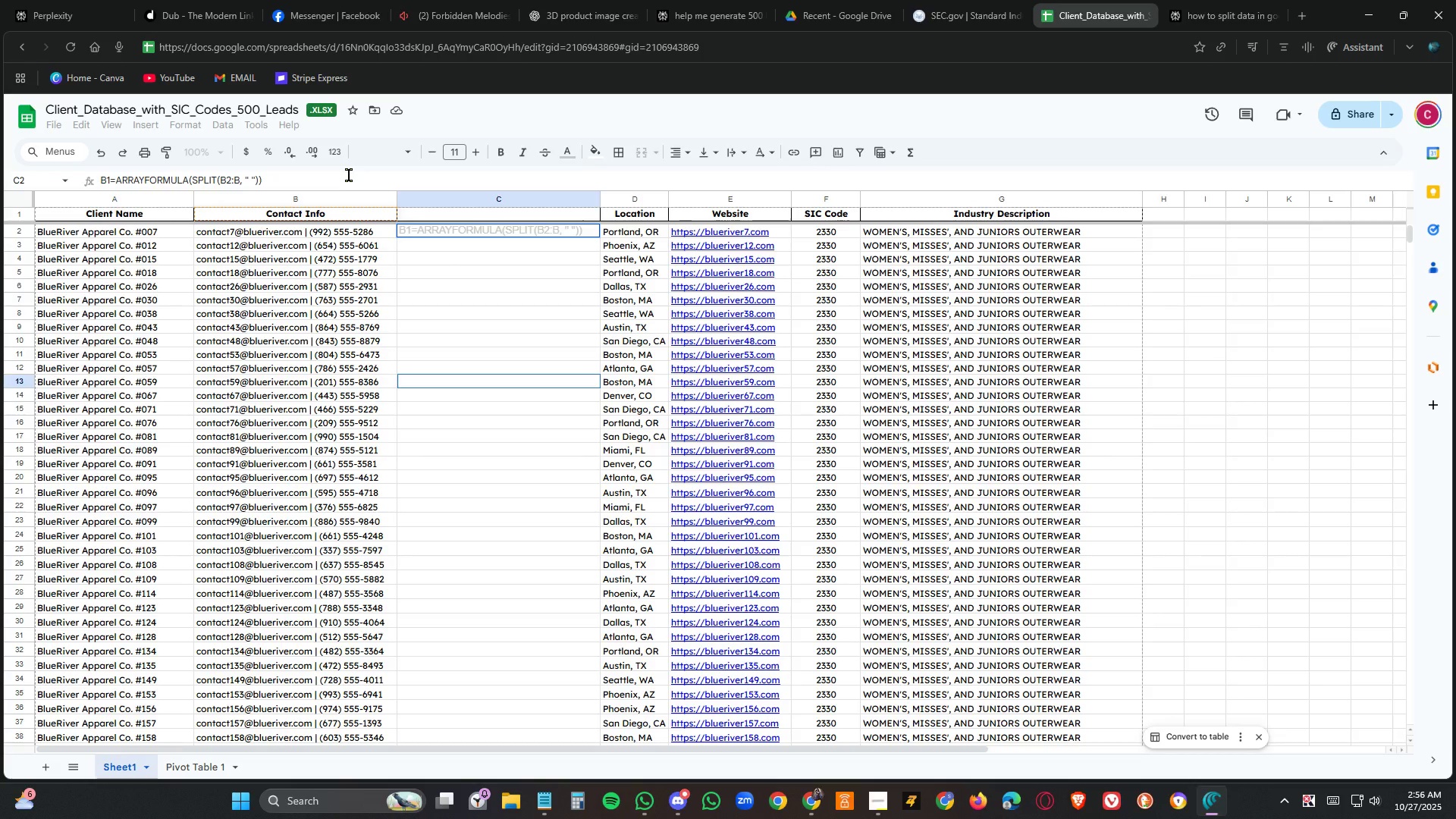 
key(Backspace)
 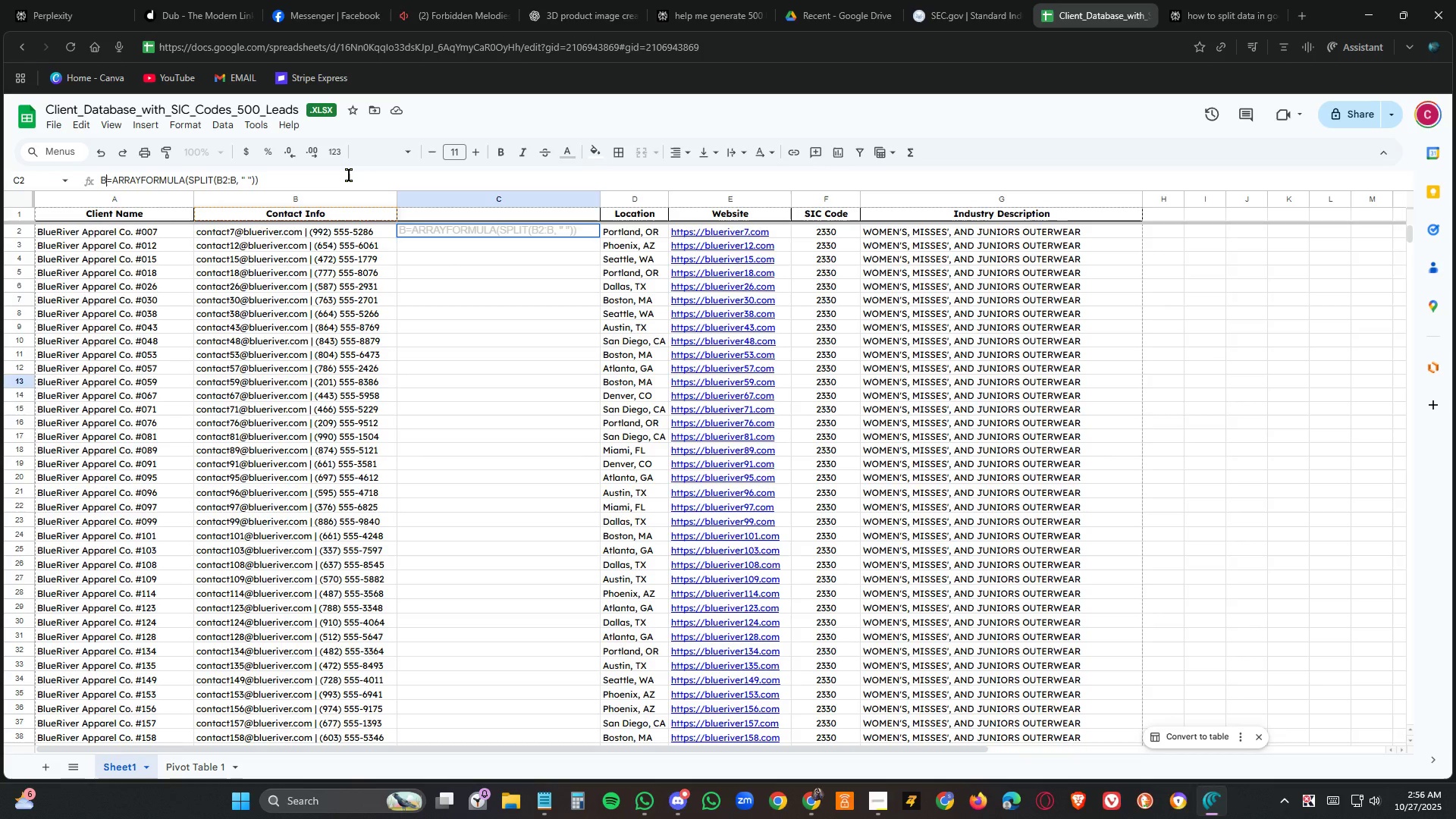 
key(Backspace)
 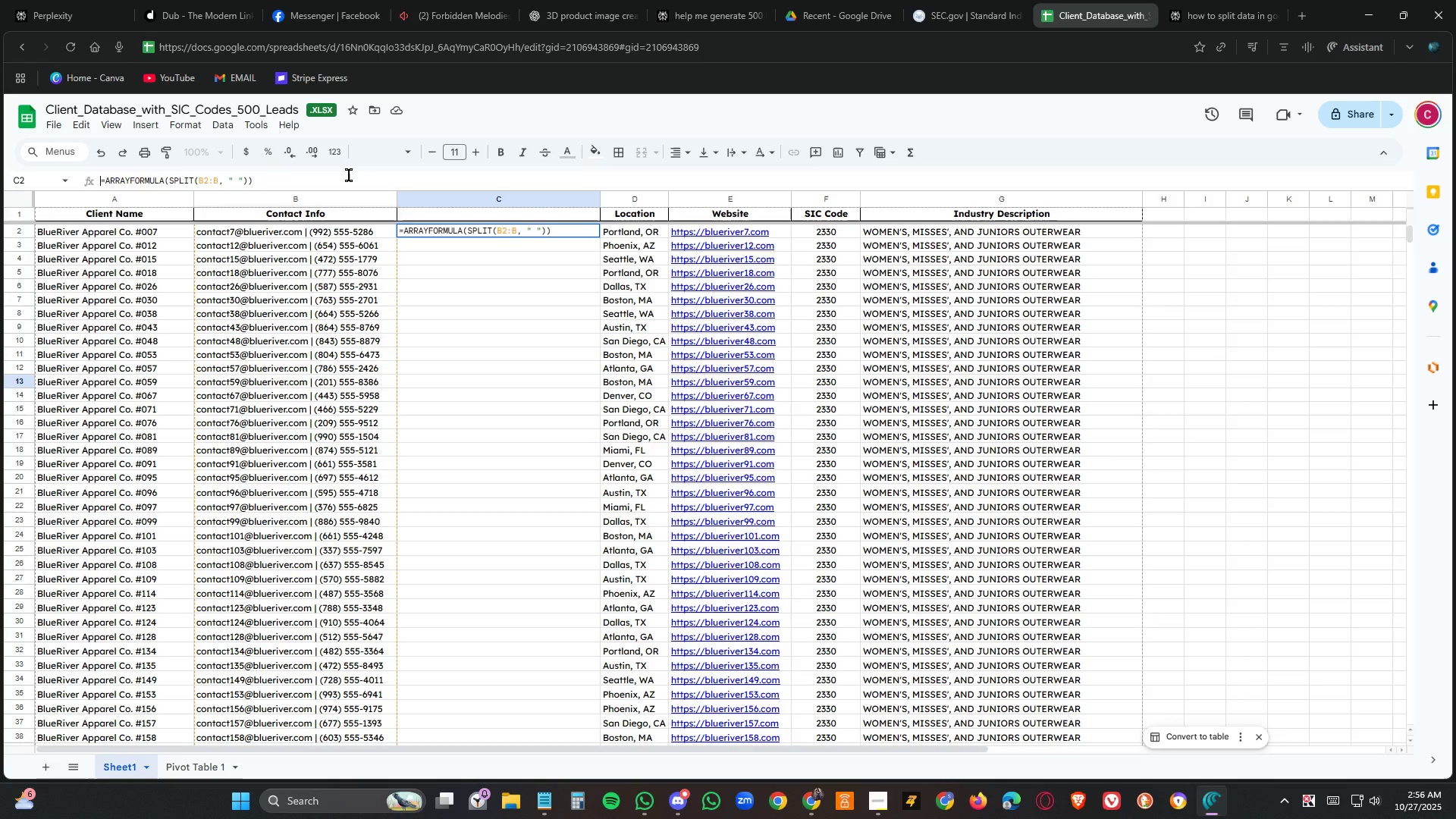 
key(Enter)
 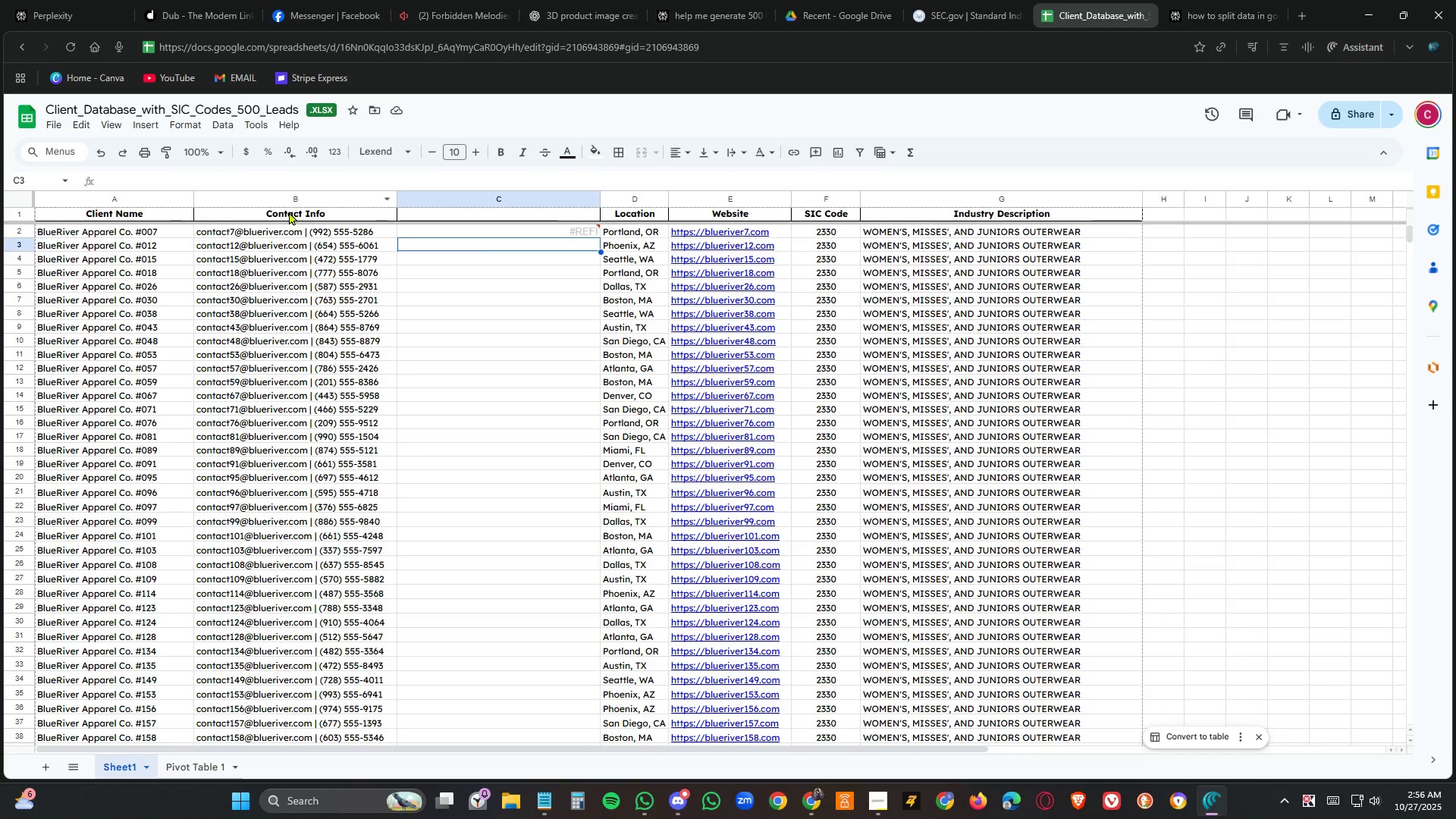 
left_click([292, 198])
 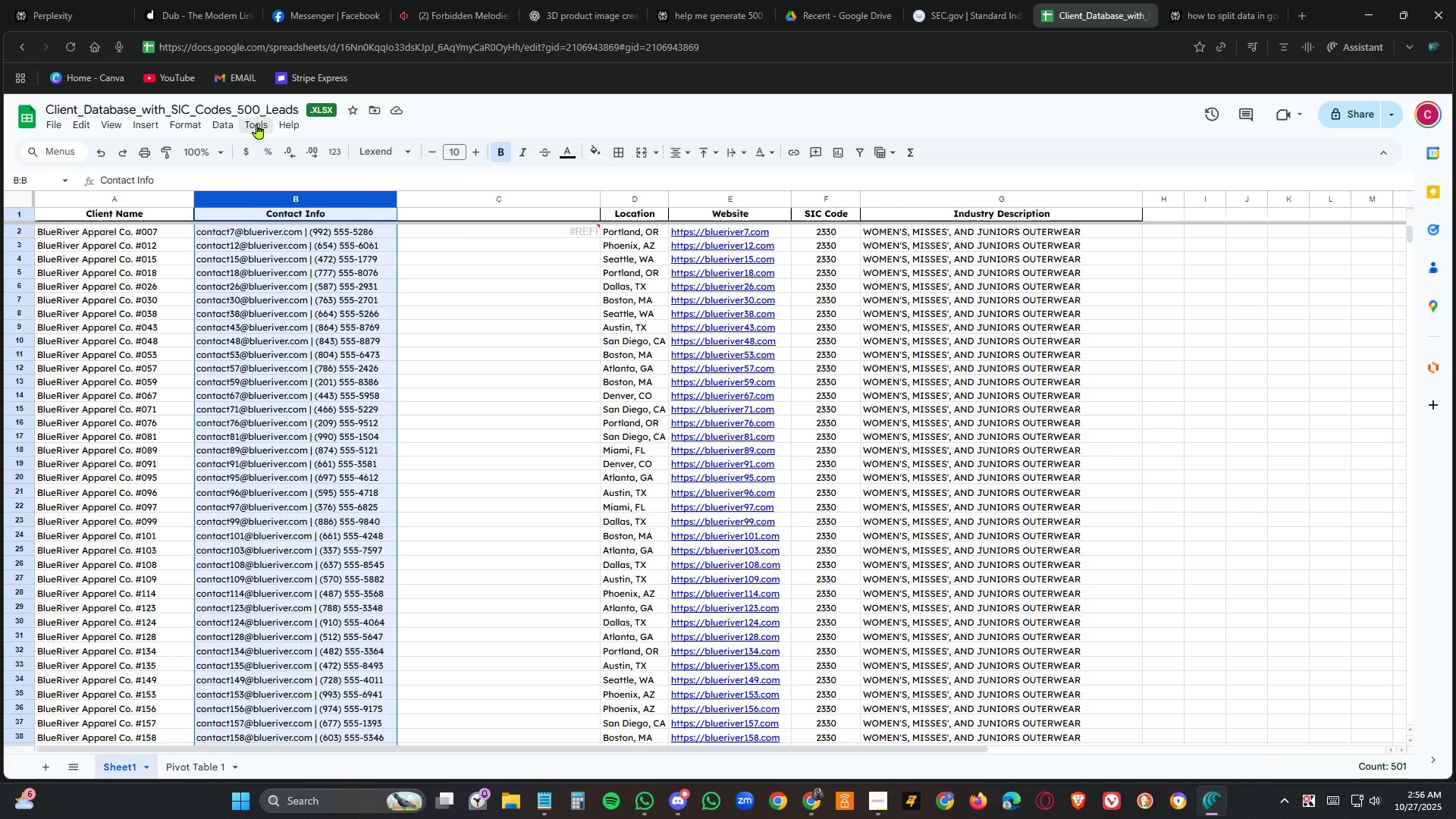 
left_click([257, 124])
 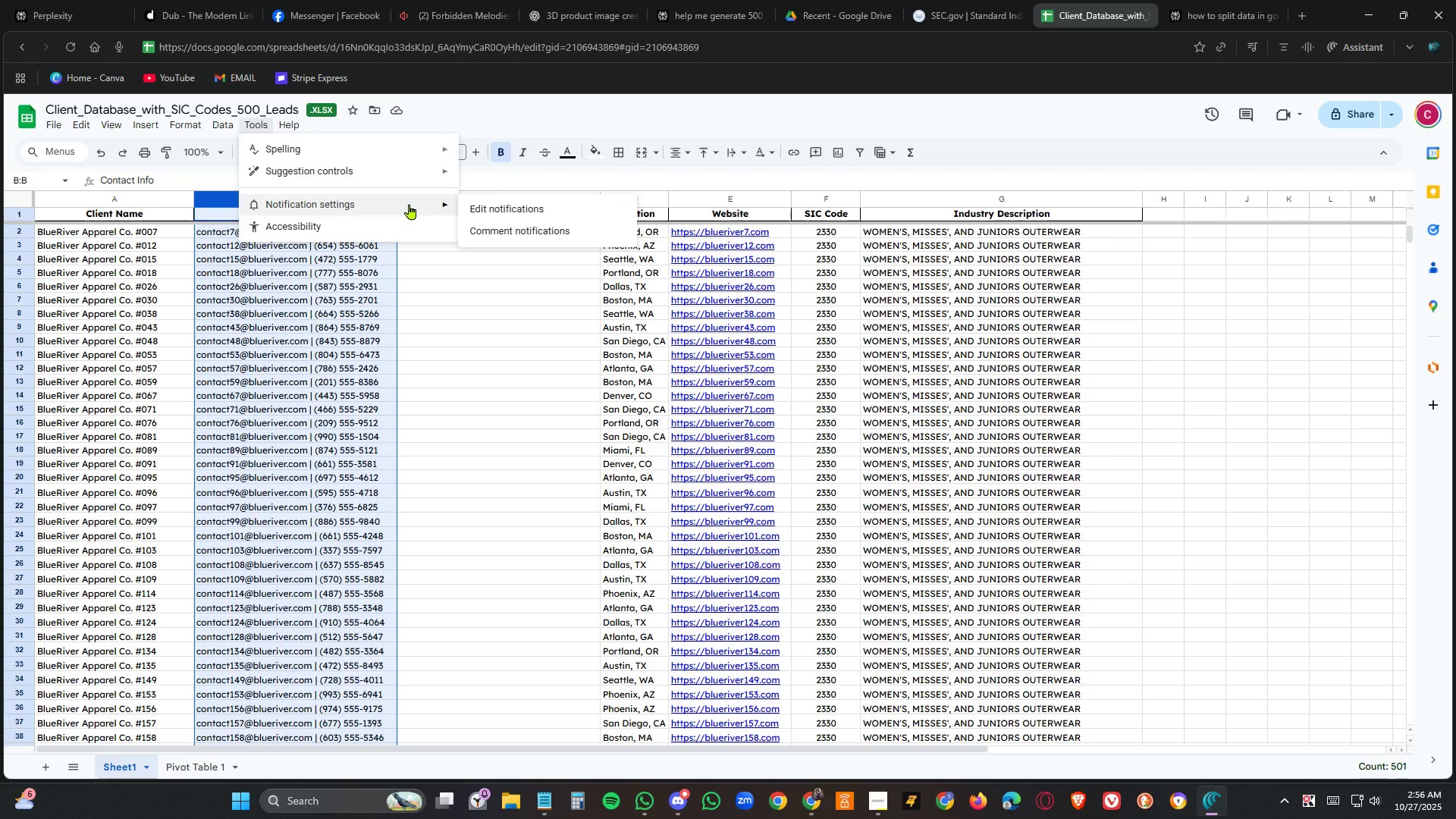 
wait(11.89)
 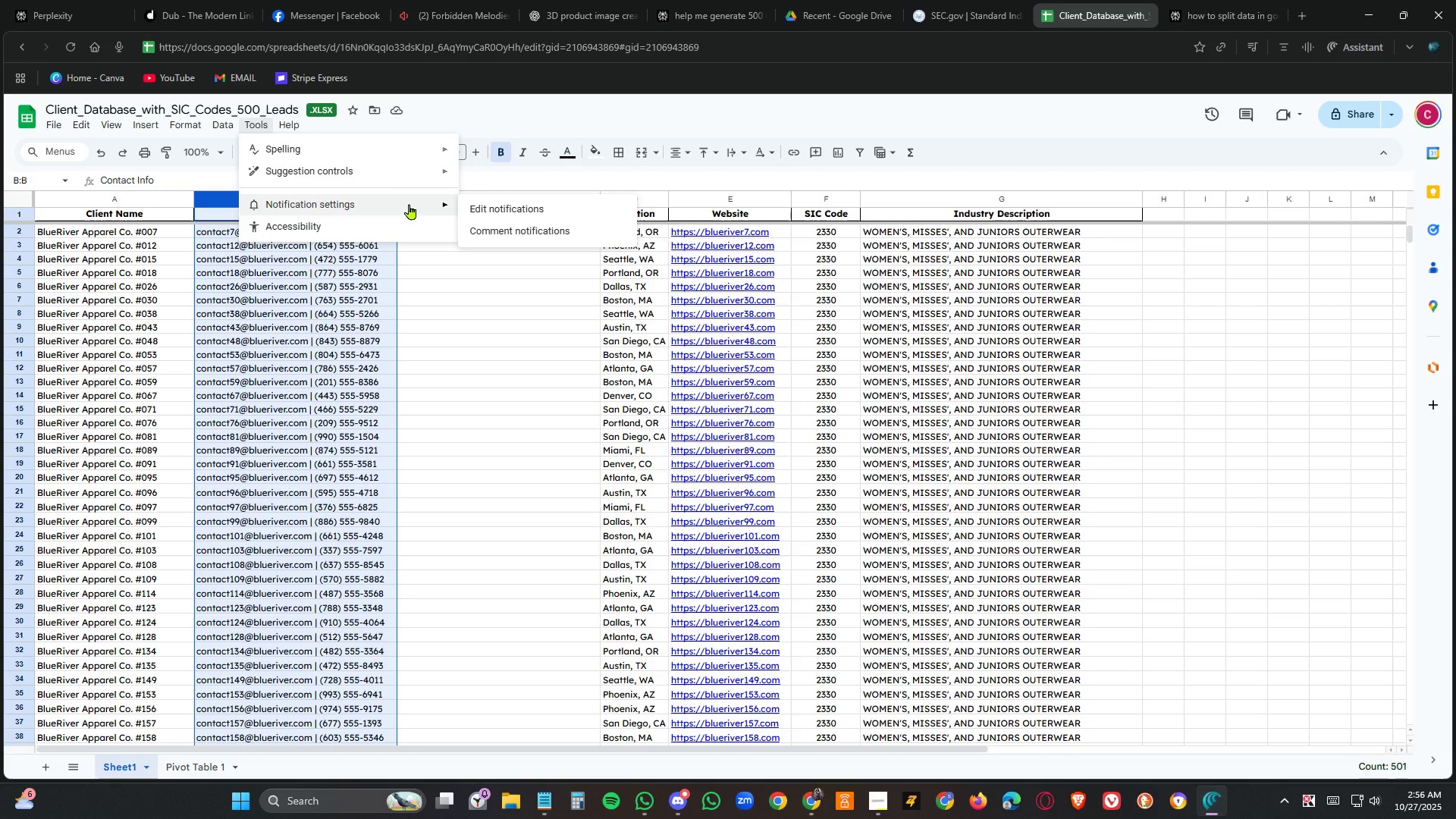 
mouse_move([403, 199])
 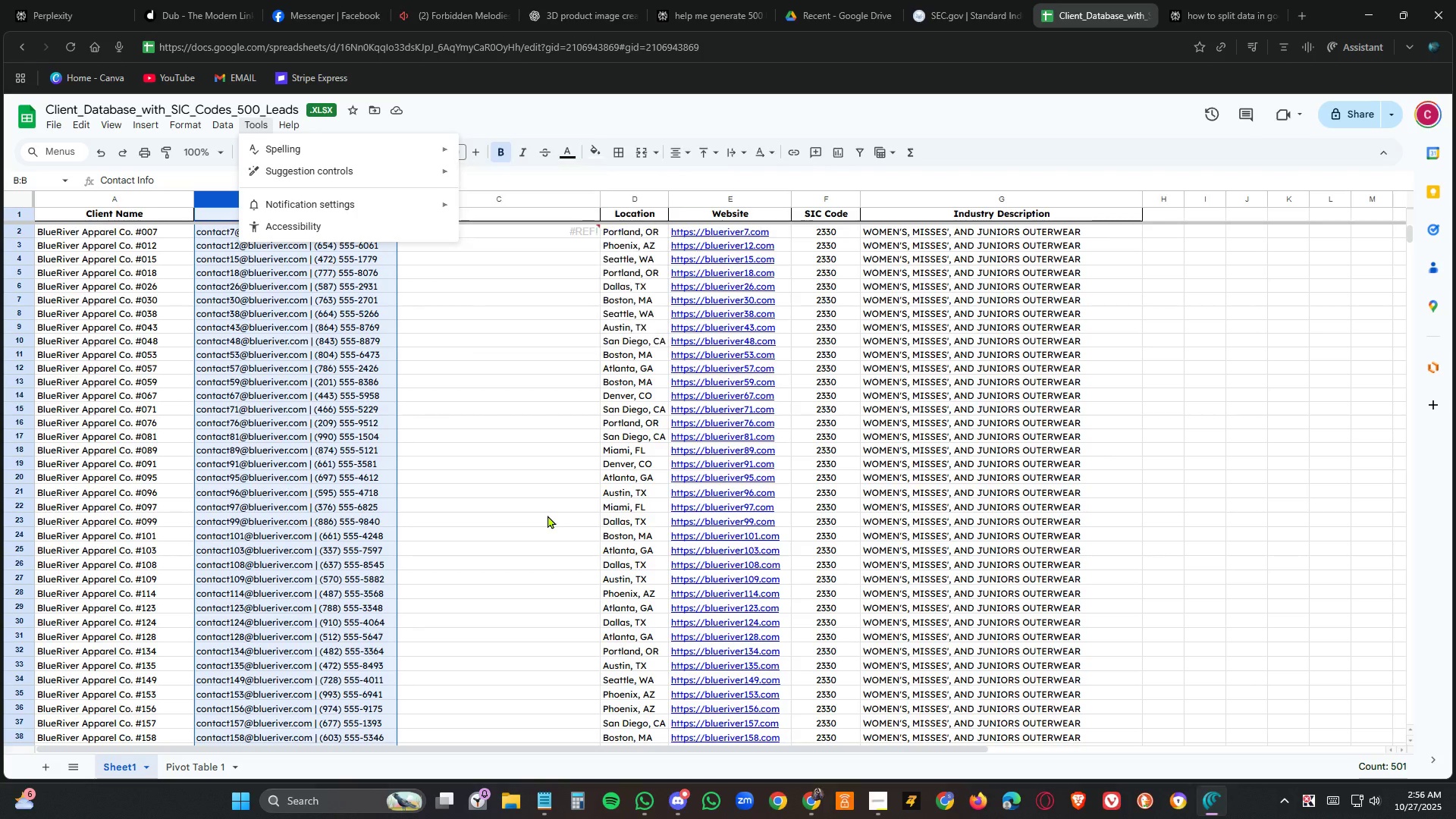 
left_click([548, 515])
 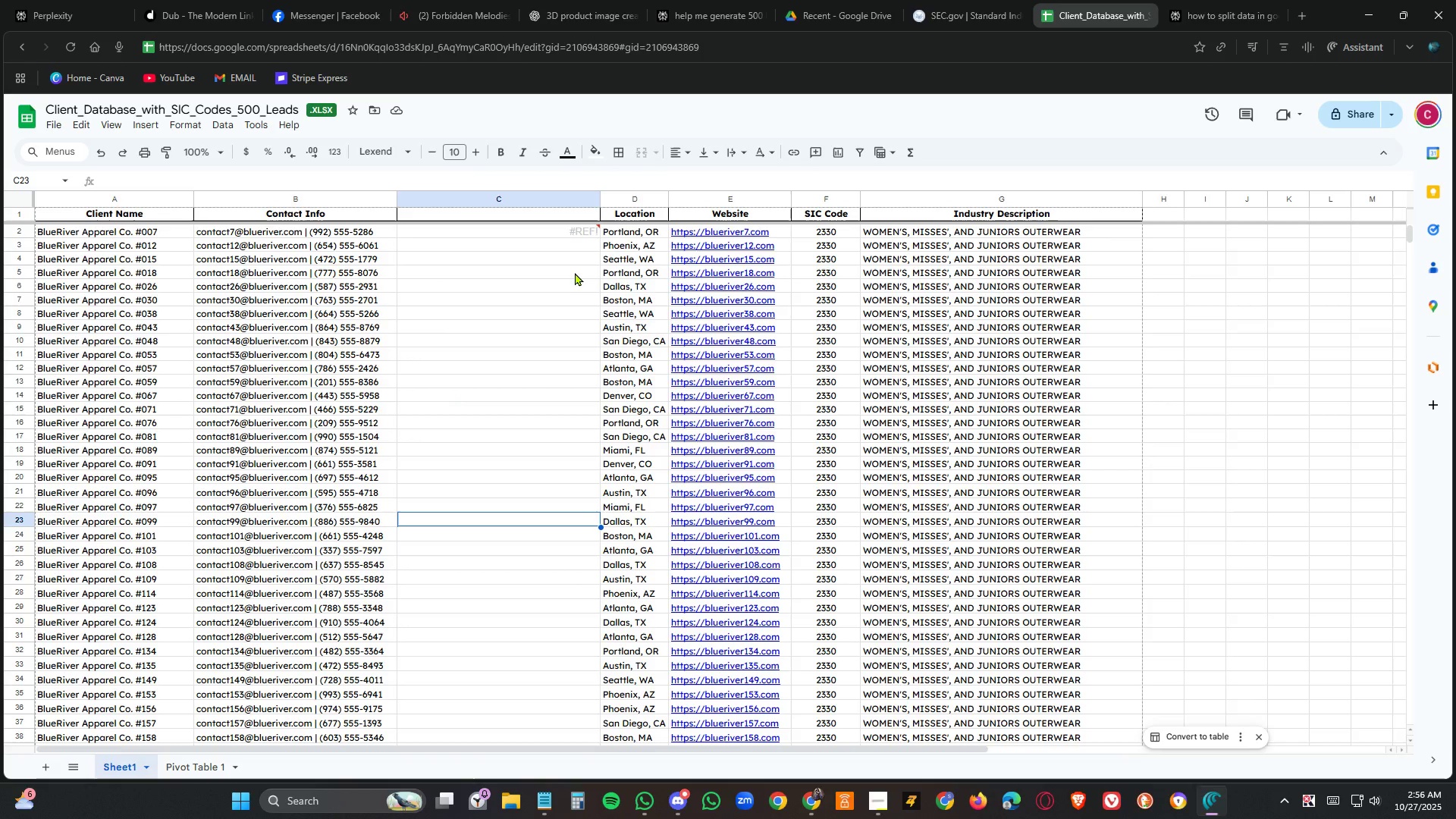 
left_click([569, 233])
 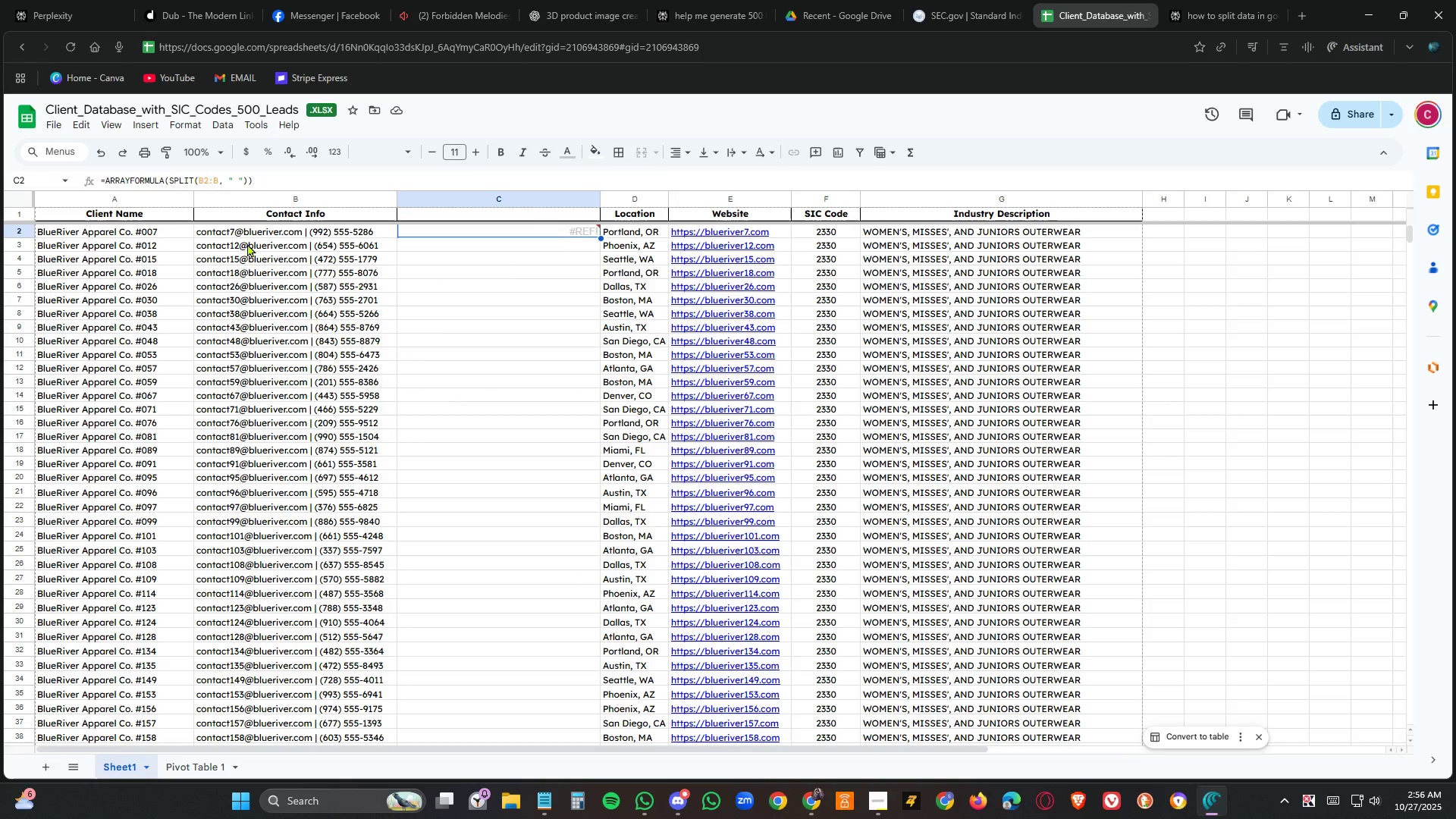 
wait(6.82)
 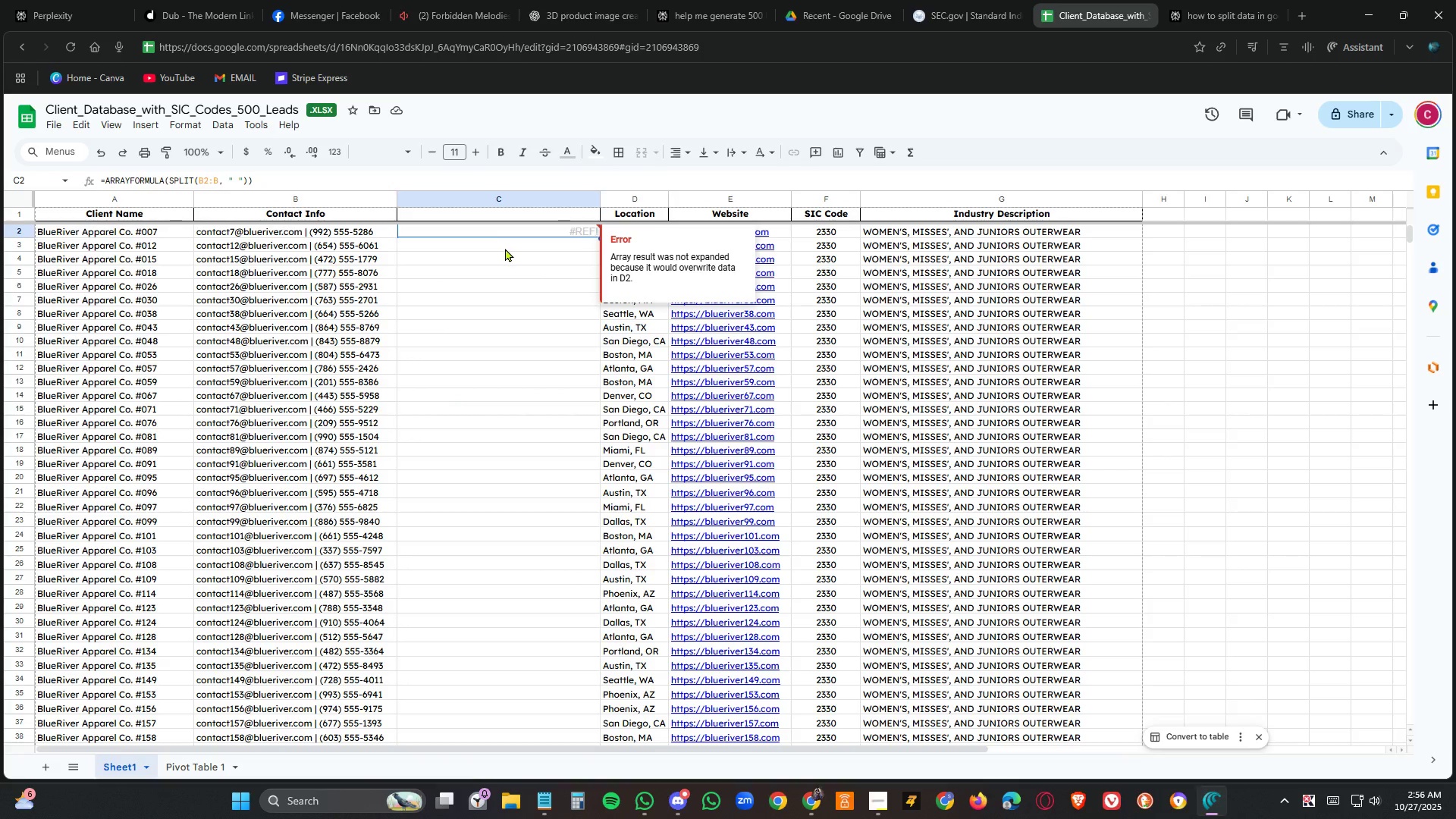 
left_click([1198, 1])
 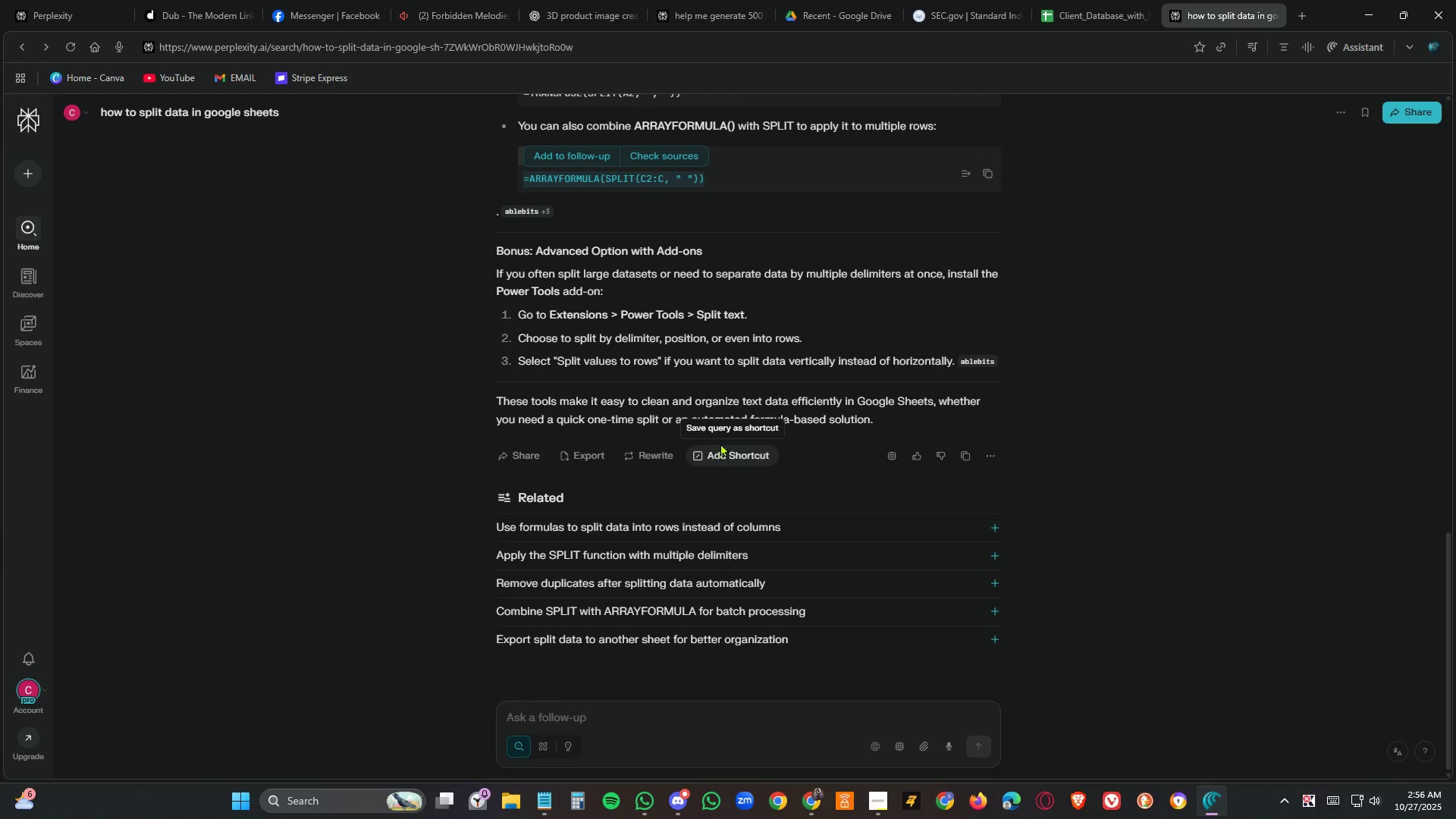 
scroll: coordinate [707, 412], scroll_direction: up, amount: 5.0
 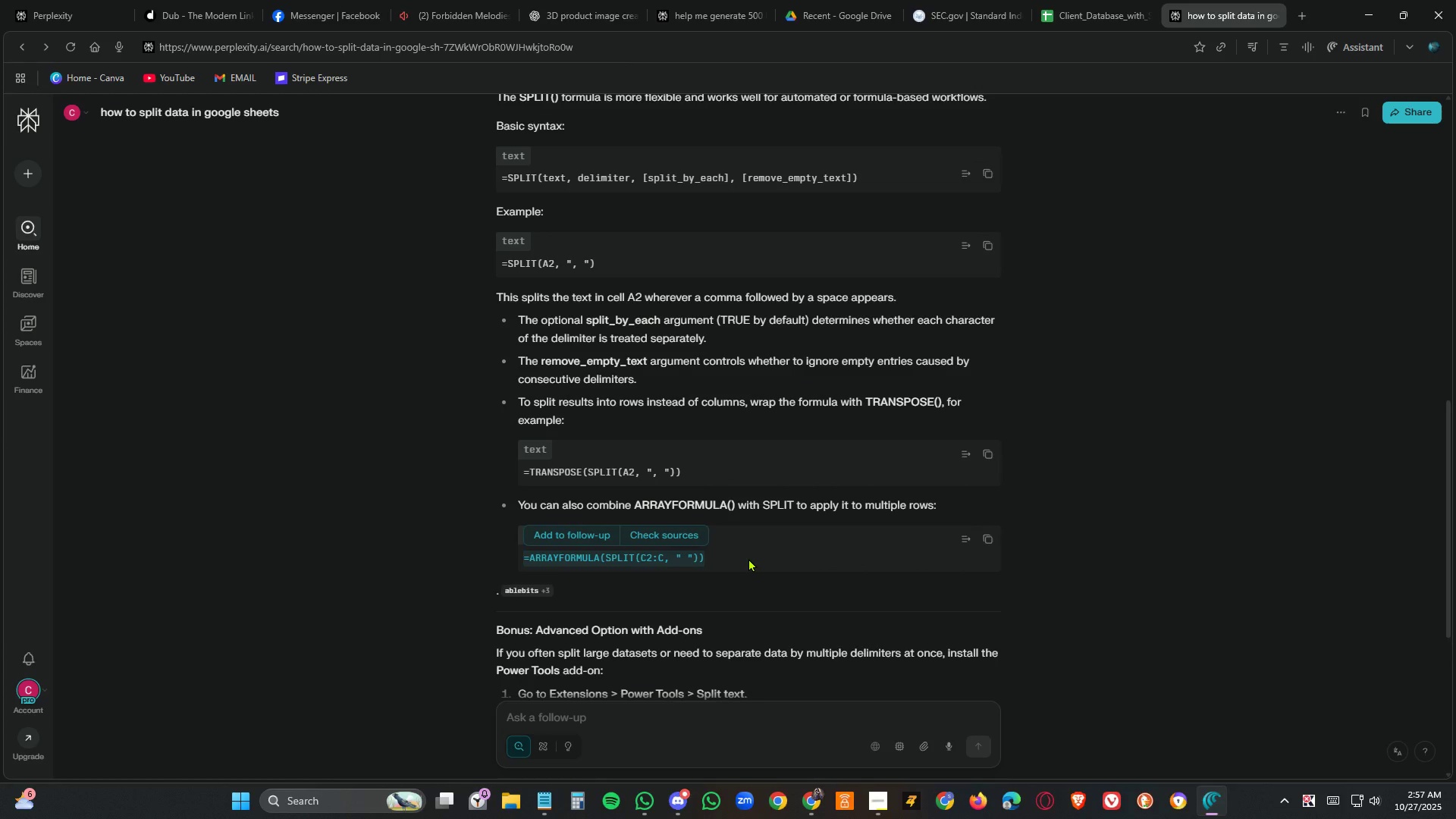 
wait(7.22)
 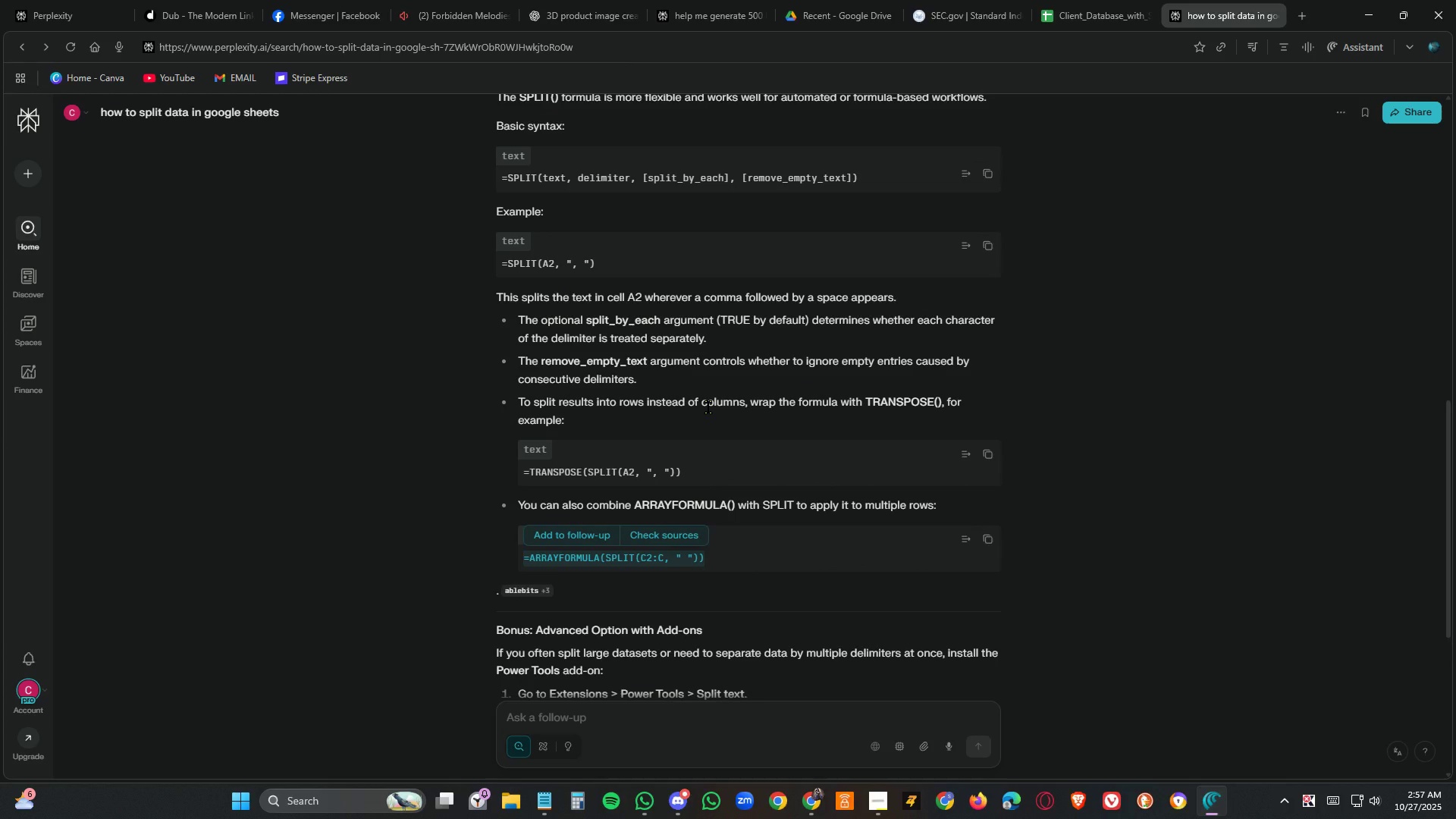 
left_click([988, 536])
 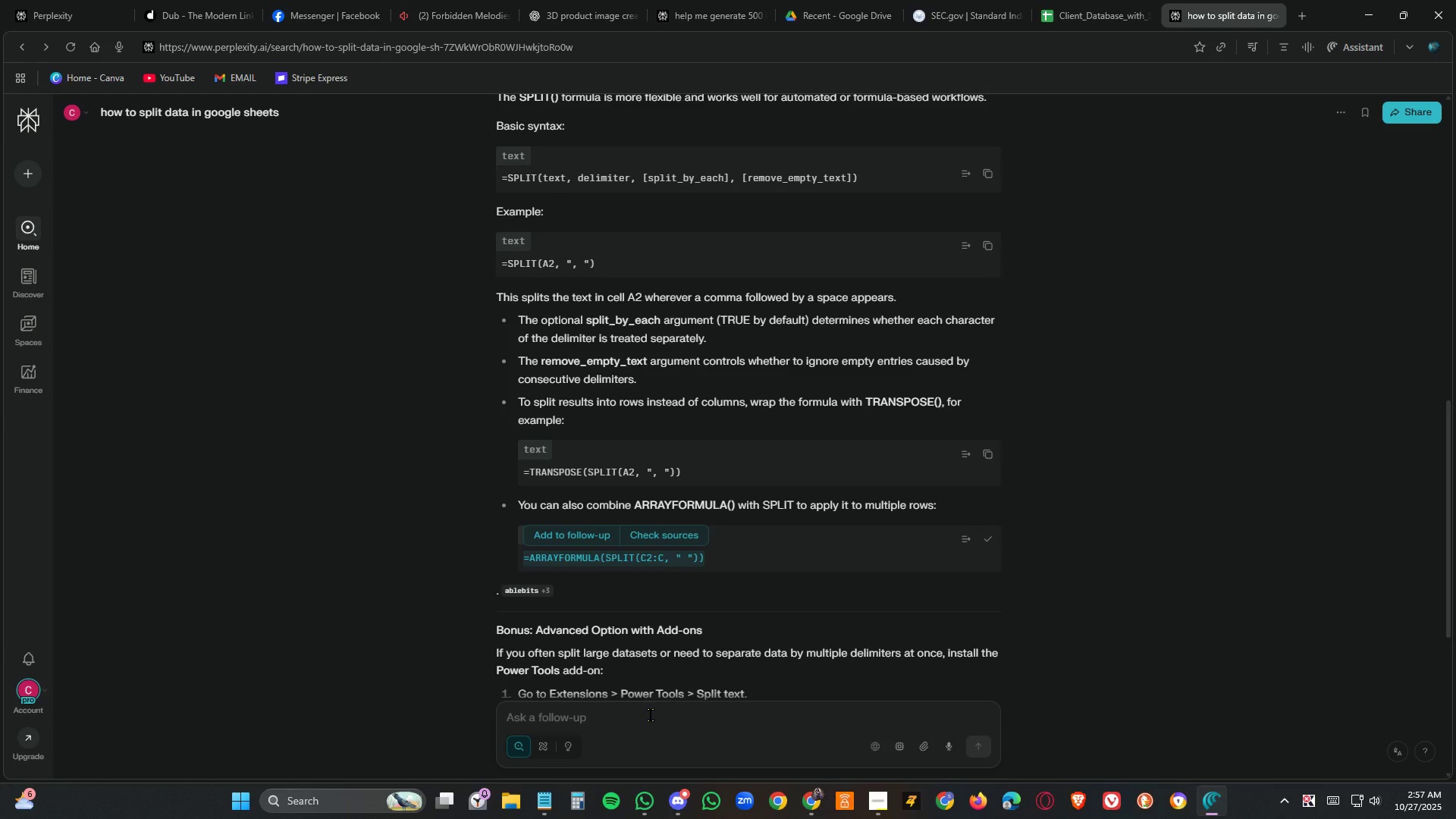 
left_click([651, 715])
 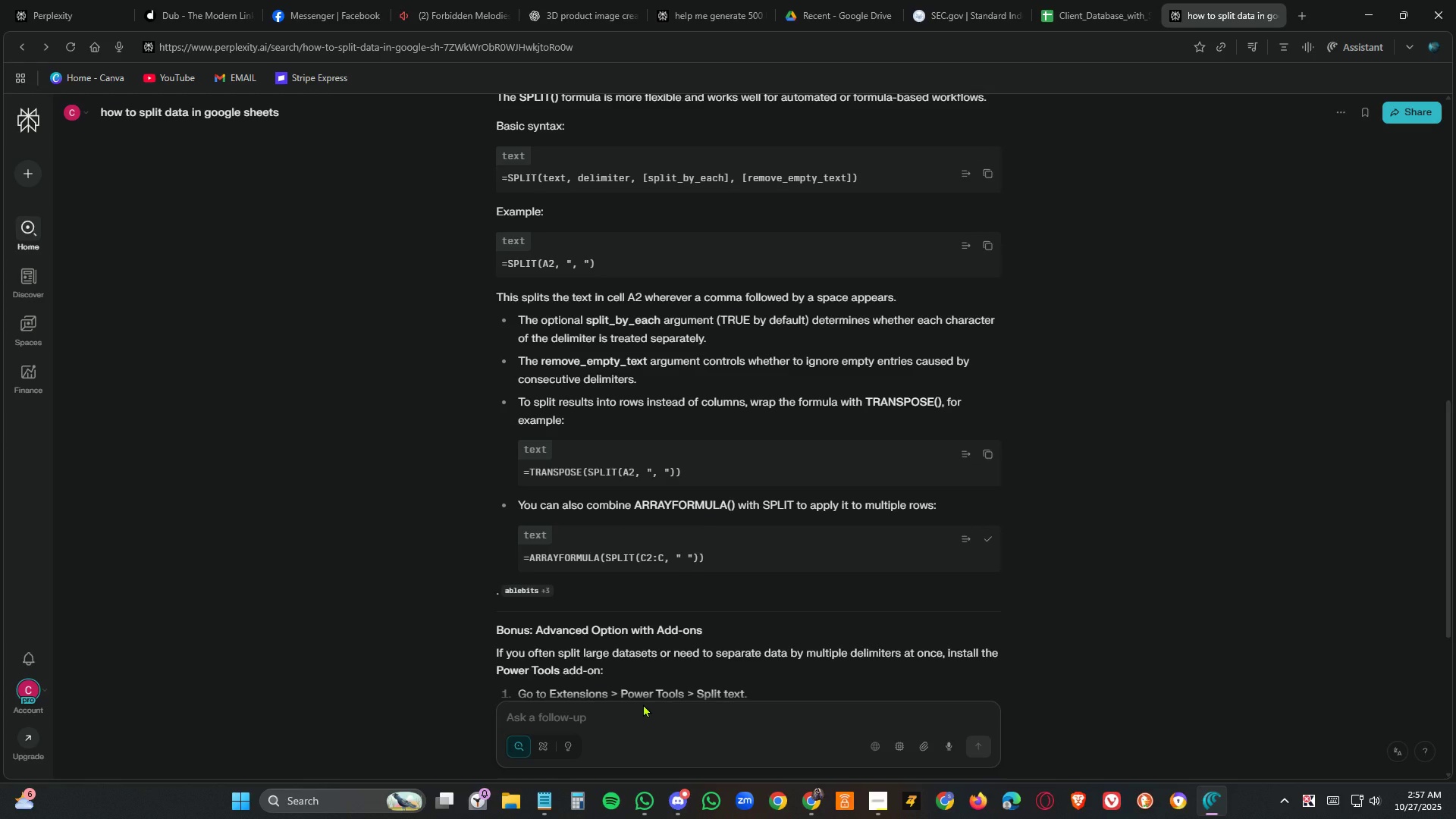 
type(can you give me a sample data with this formula > )
 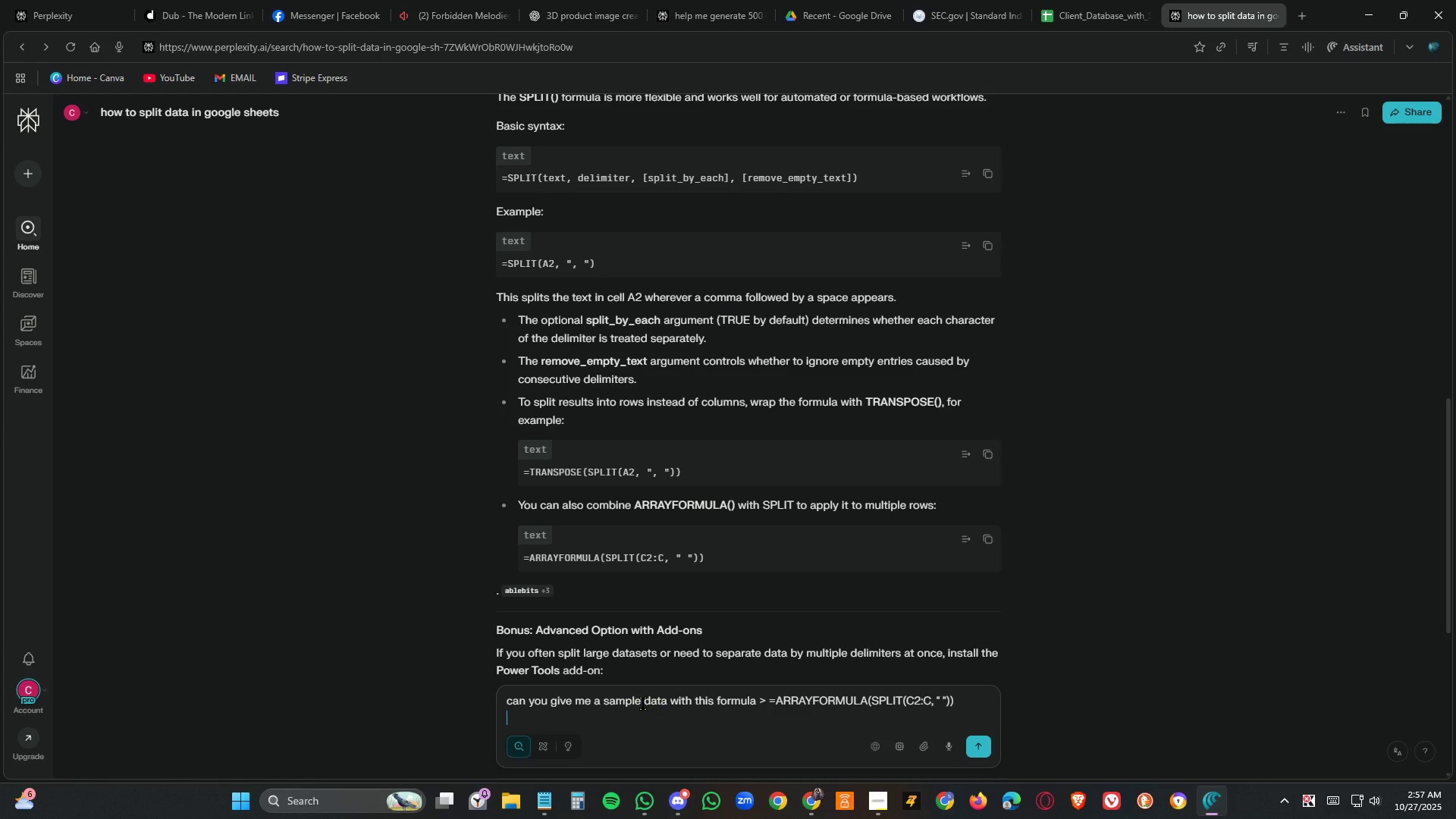 
key(Control+V)
 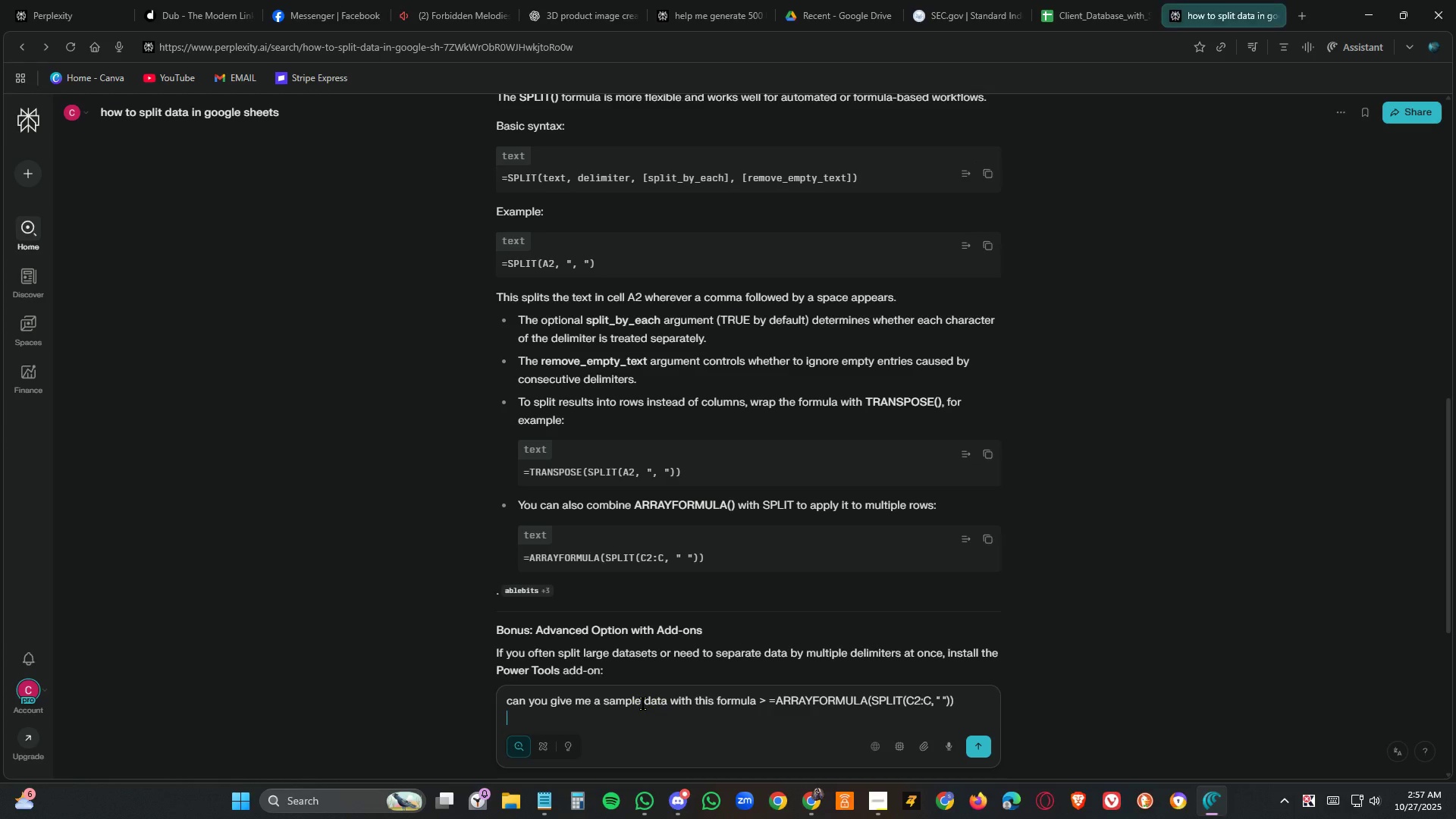 
key(Enter)
 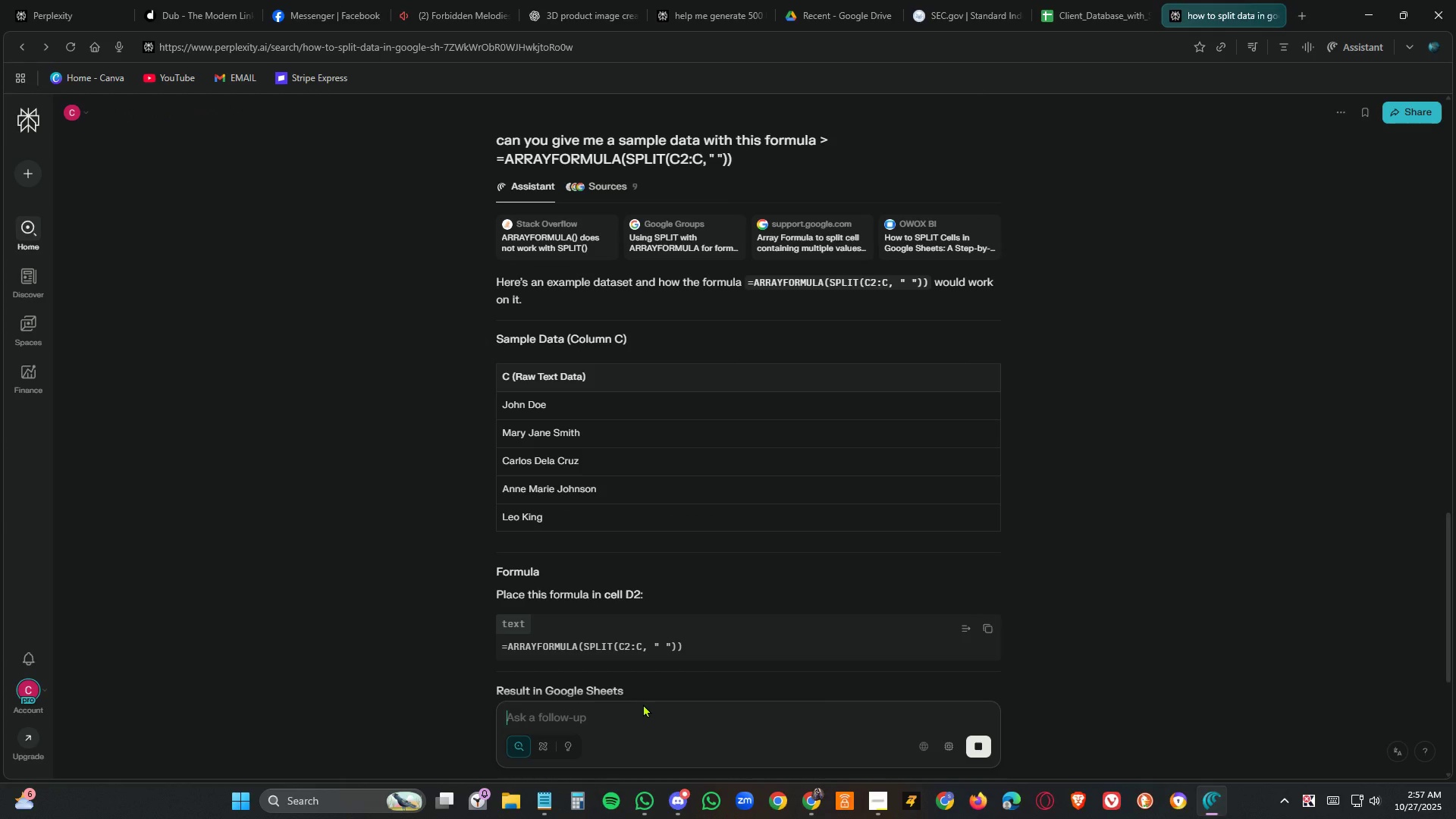 
wait(6.69)
 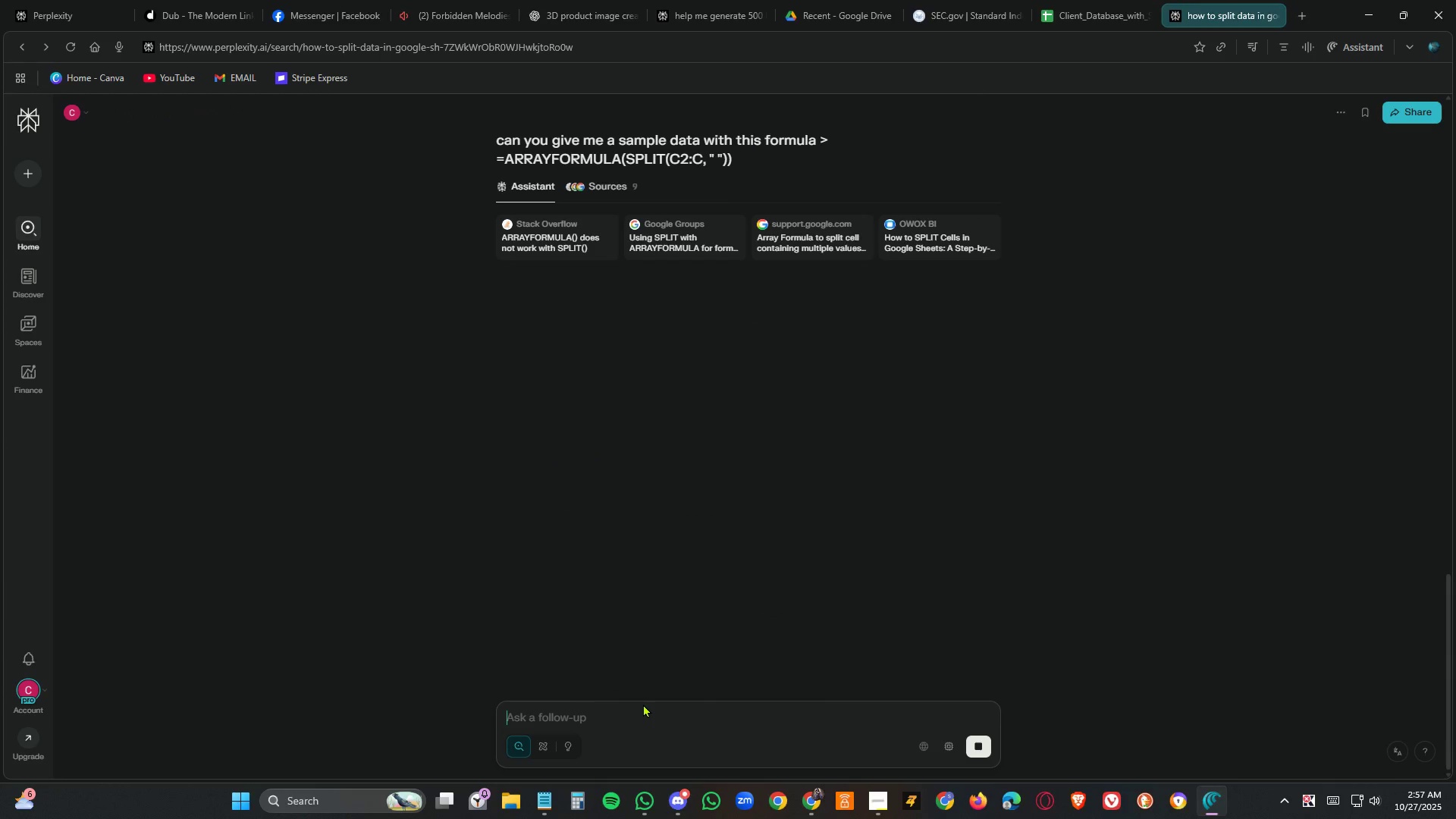 
scroll: coordinate [693, 540], scroll_direction: down, amount: 3.0
 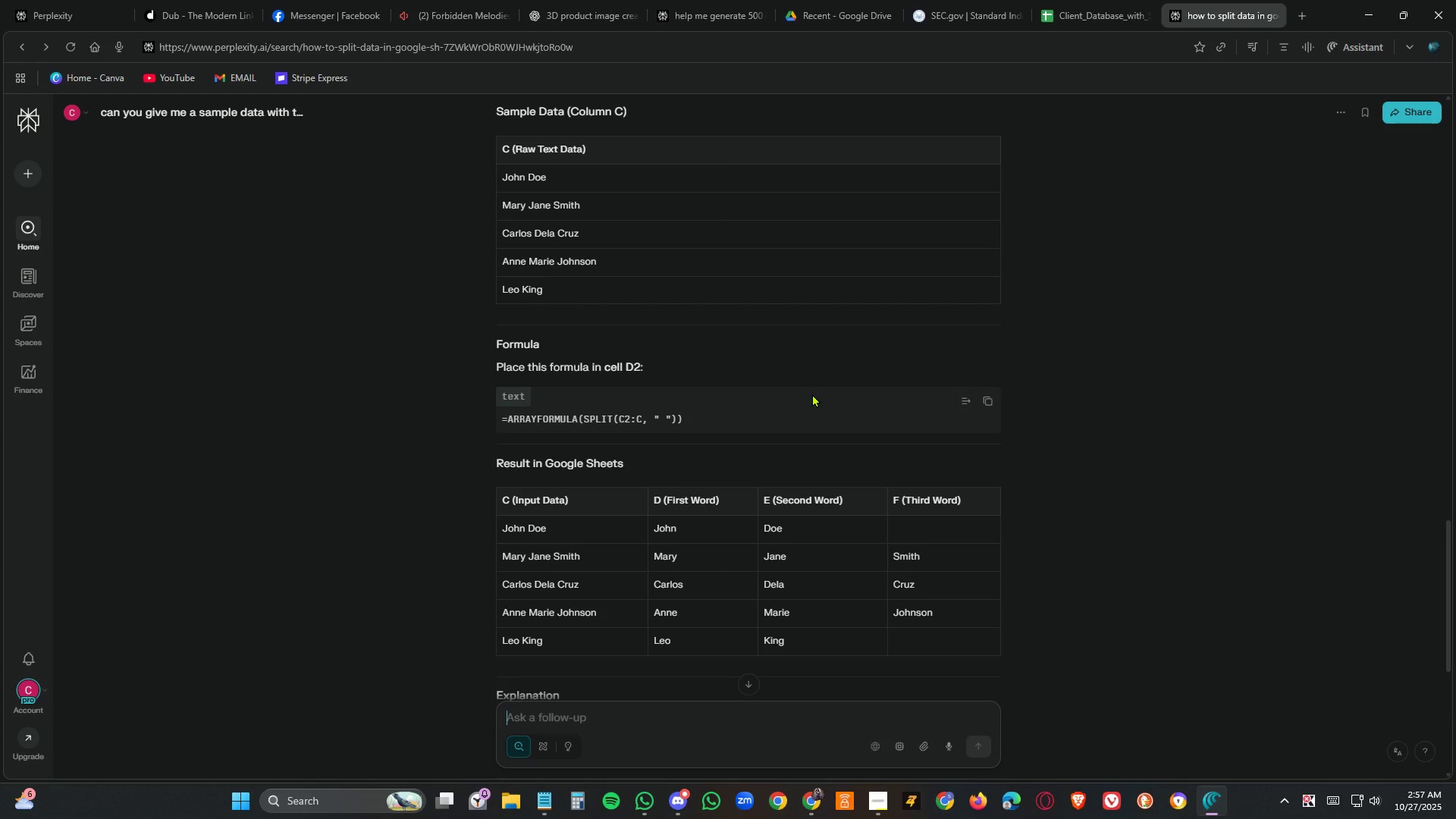 
wait(21.72)
 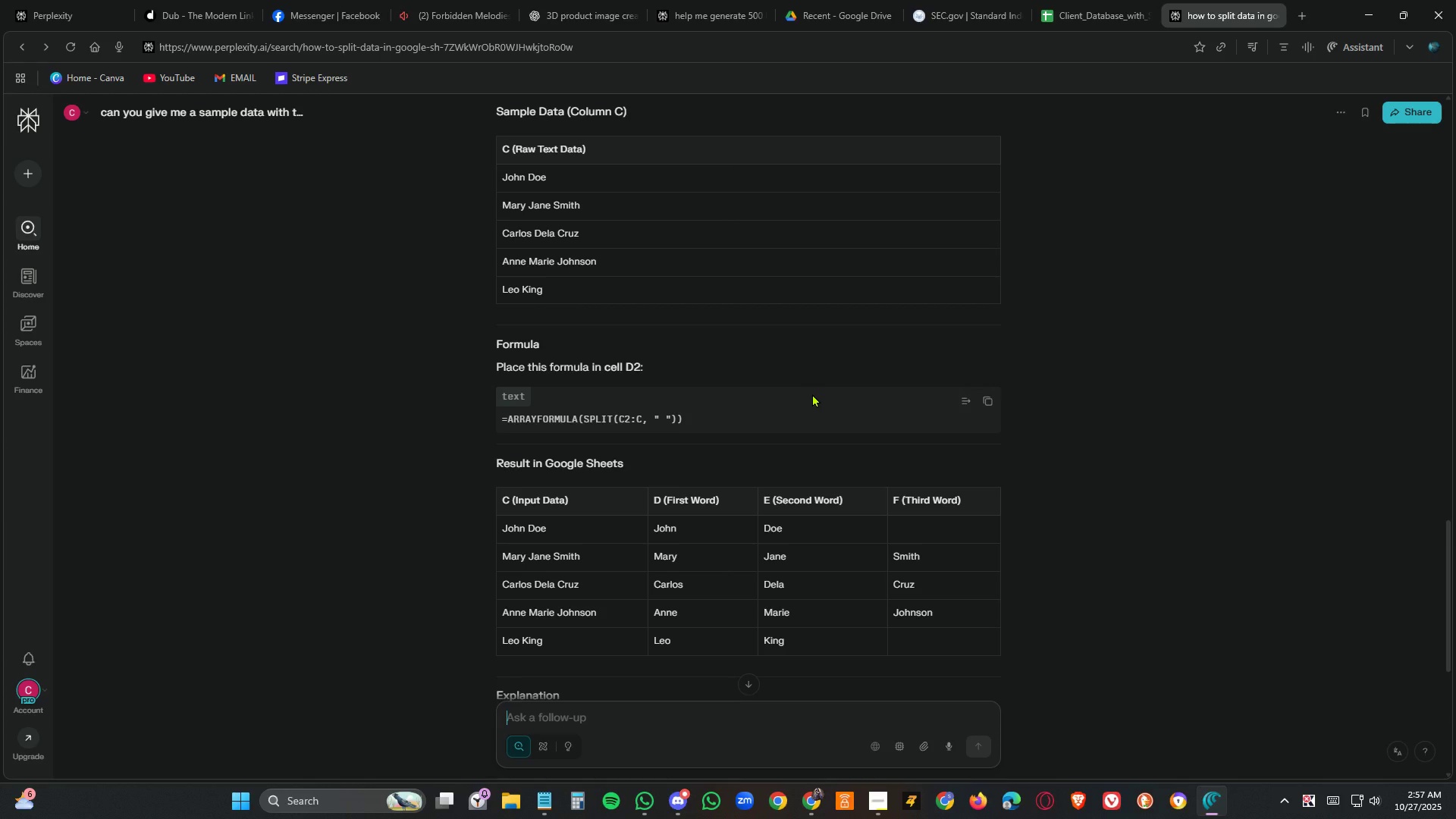 
left_click([1091, 10])
 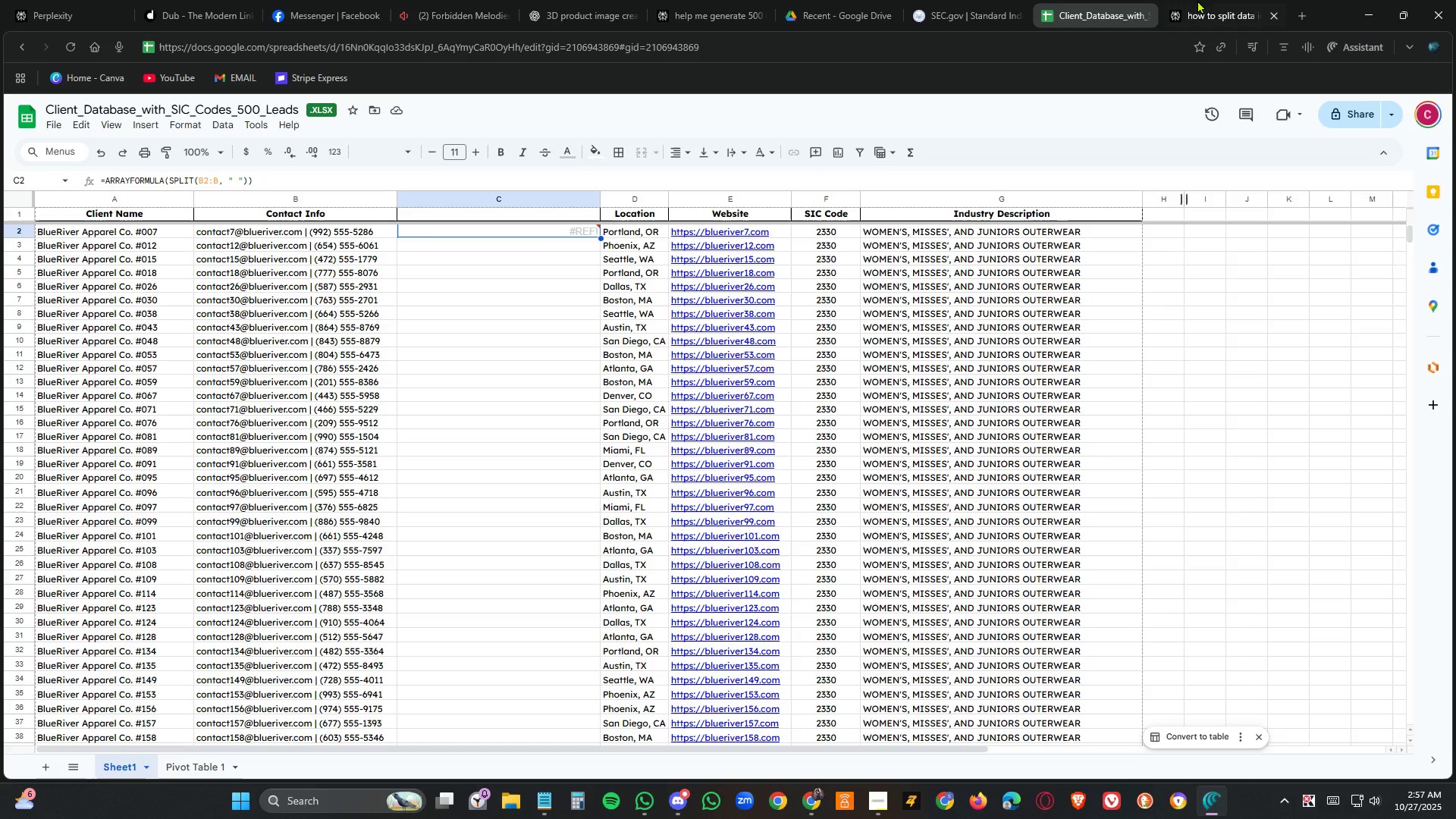 
left_click([1216, 0])
 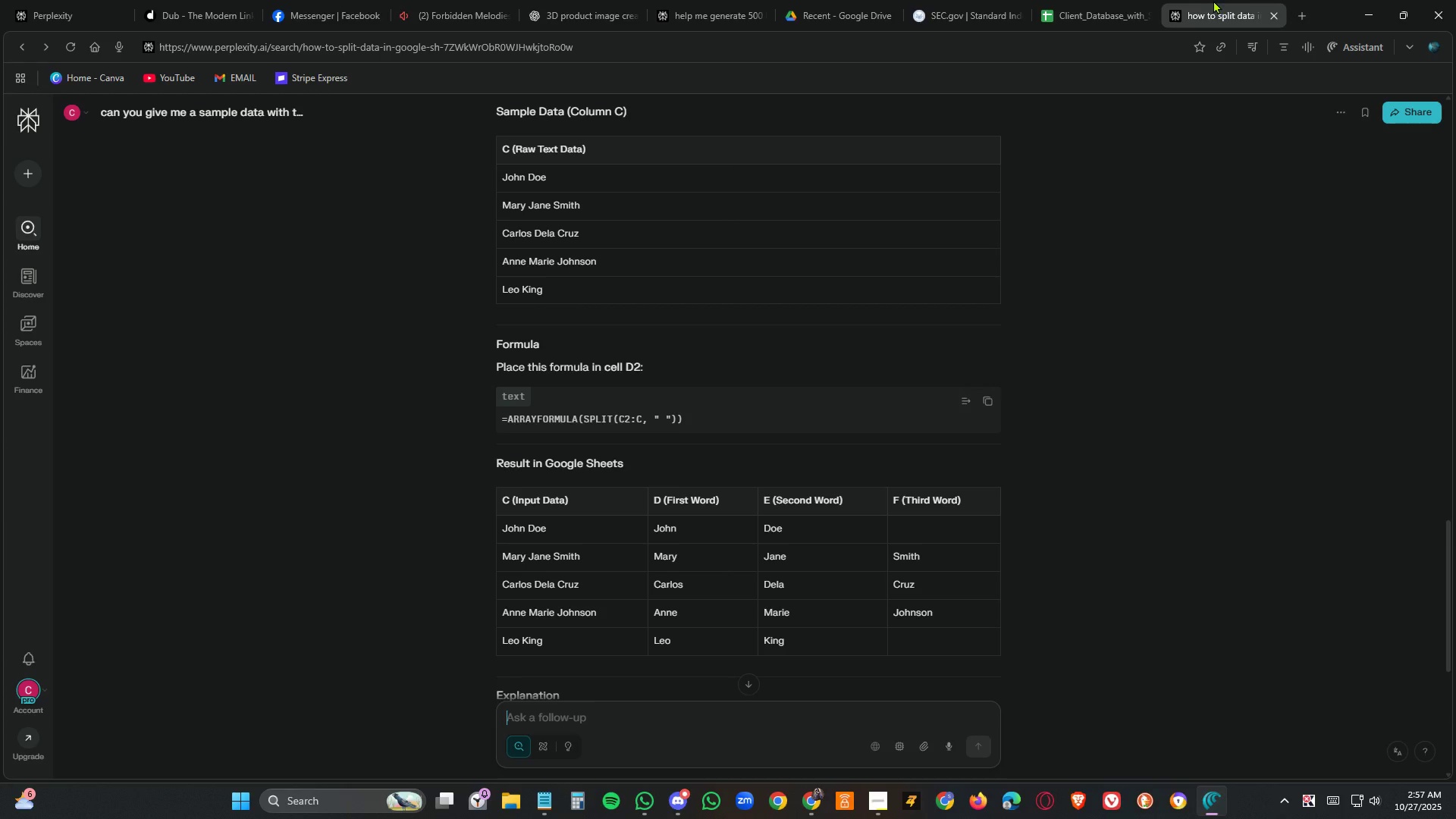 
left_click([1103, 10])
 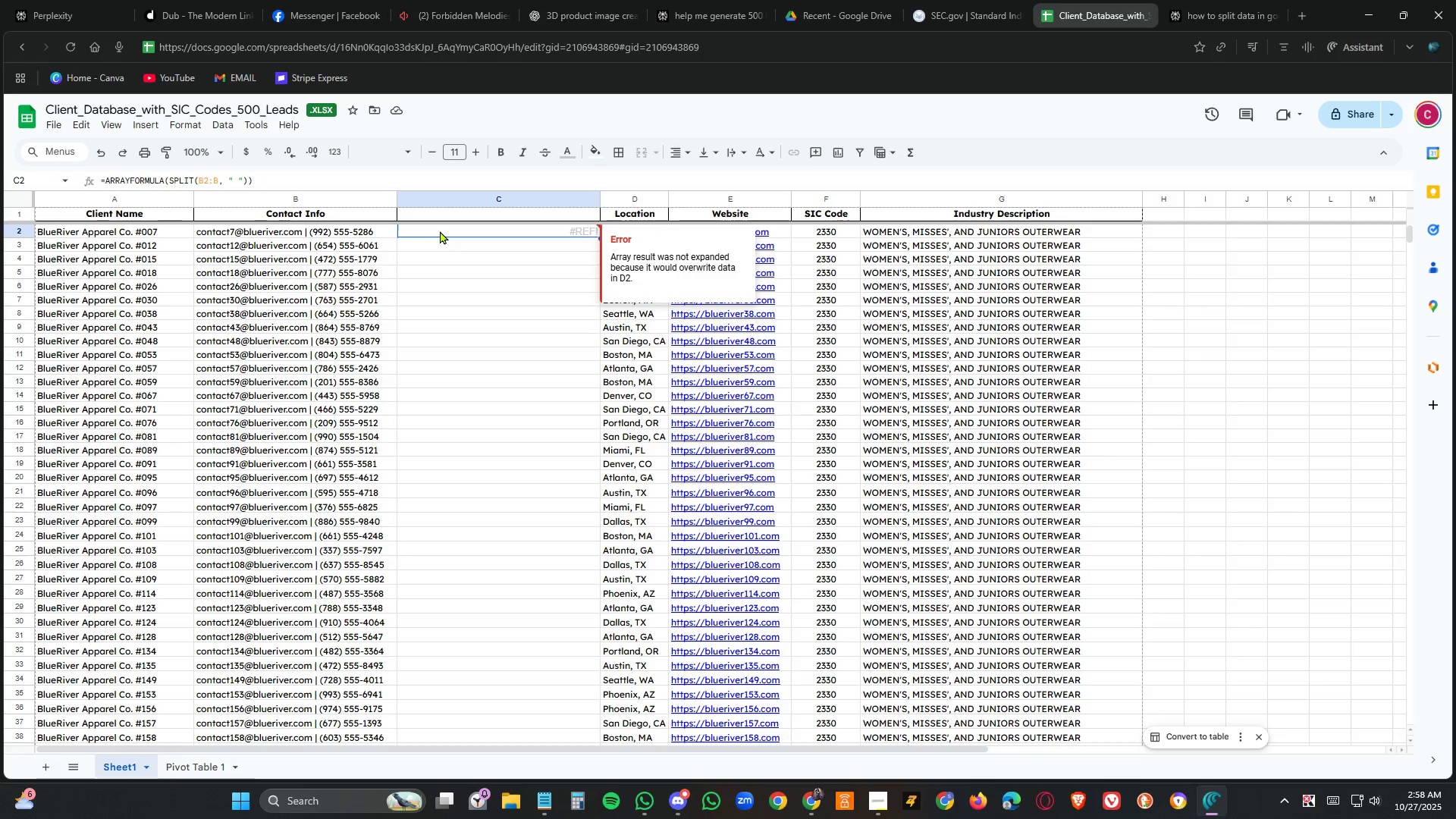 
wait(6.25)
 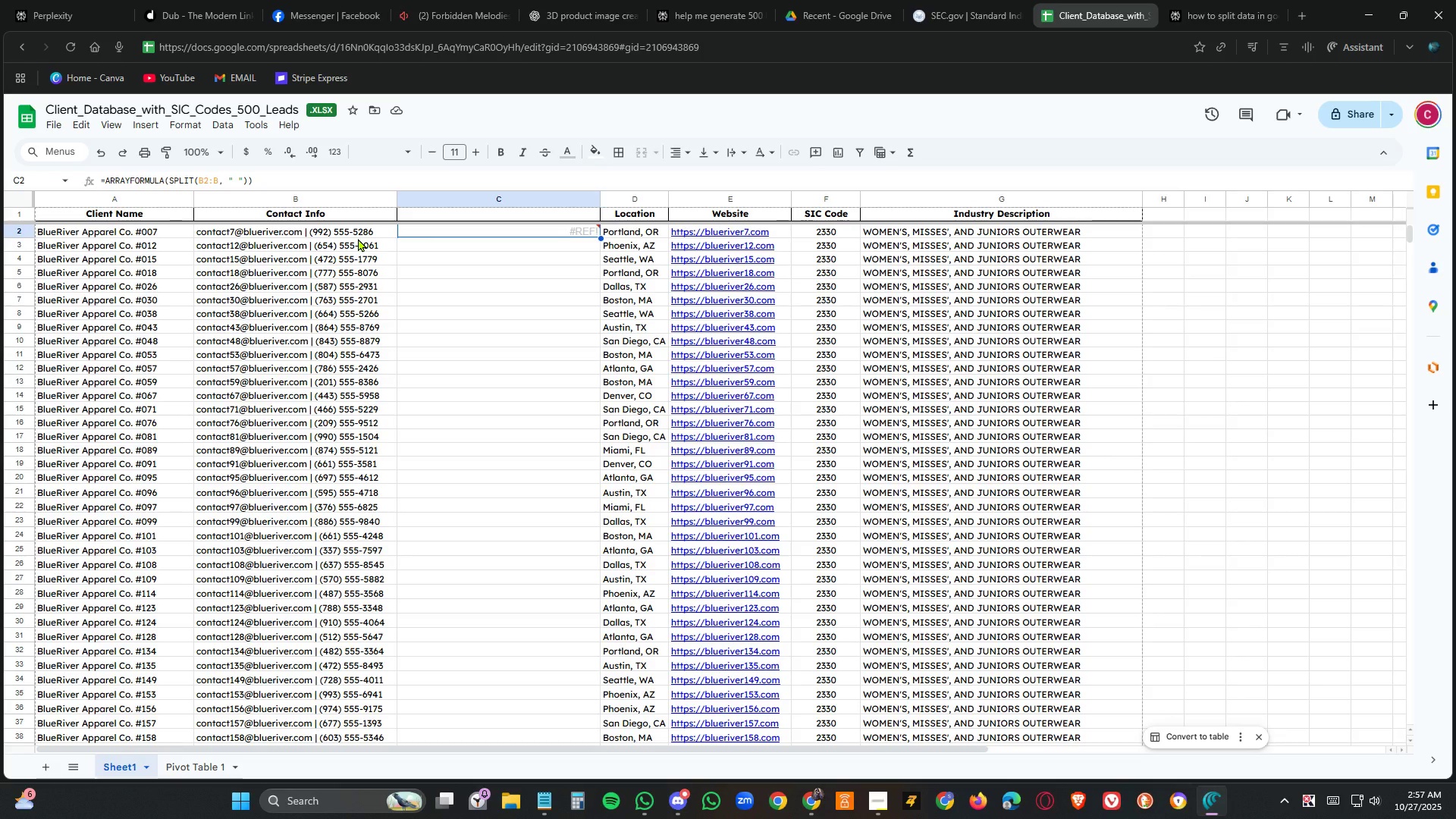 
left_click([440, 231])
 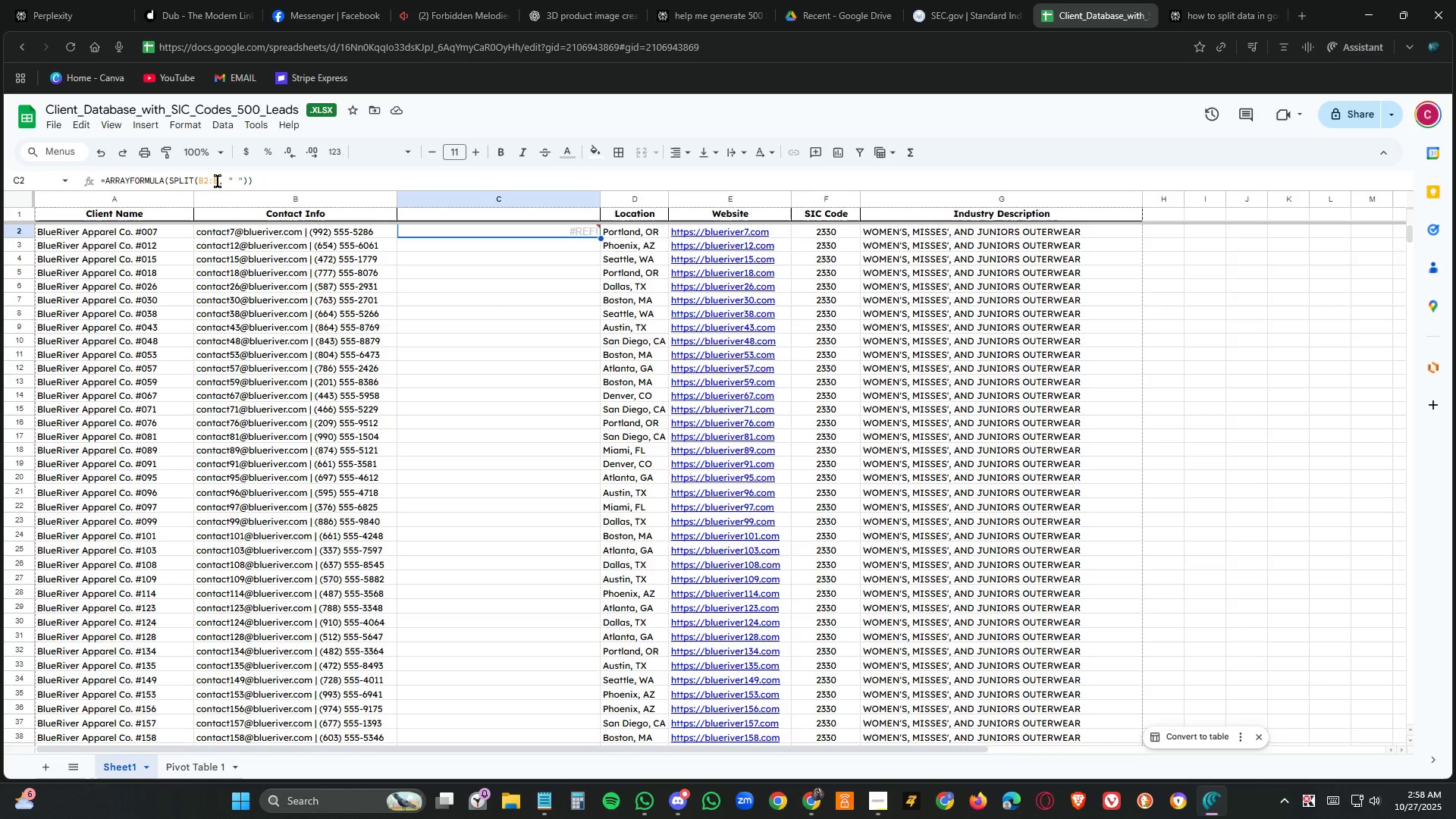 
left_click([217, 181])
 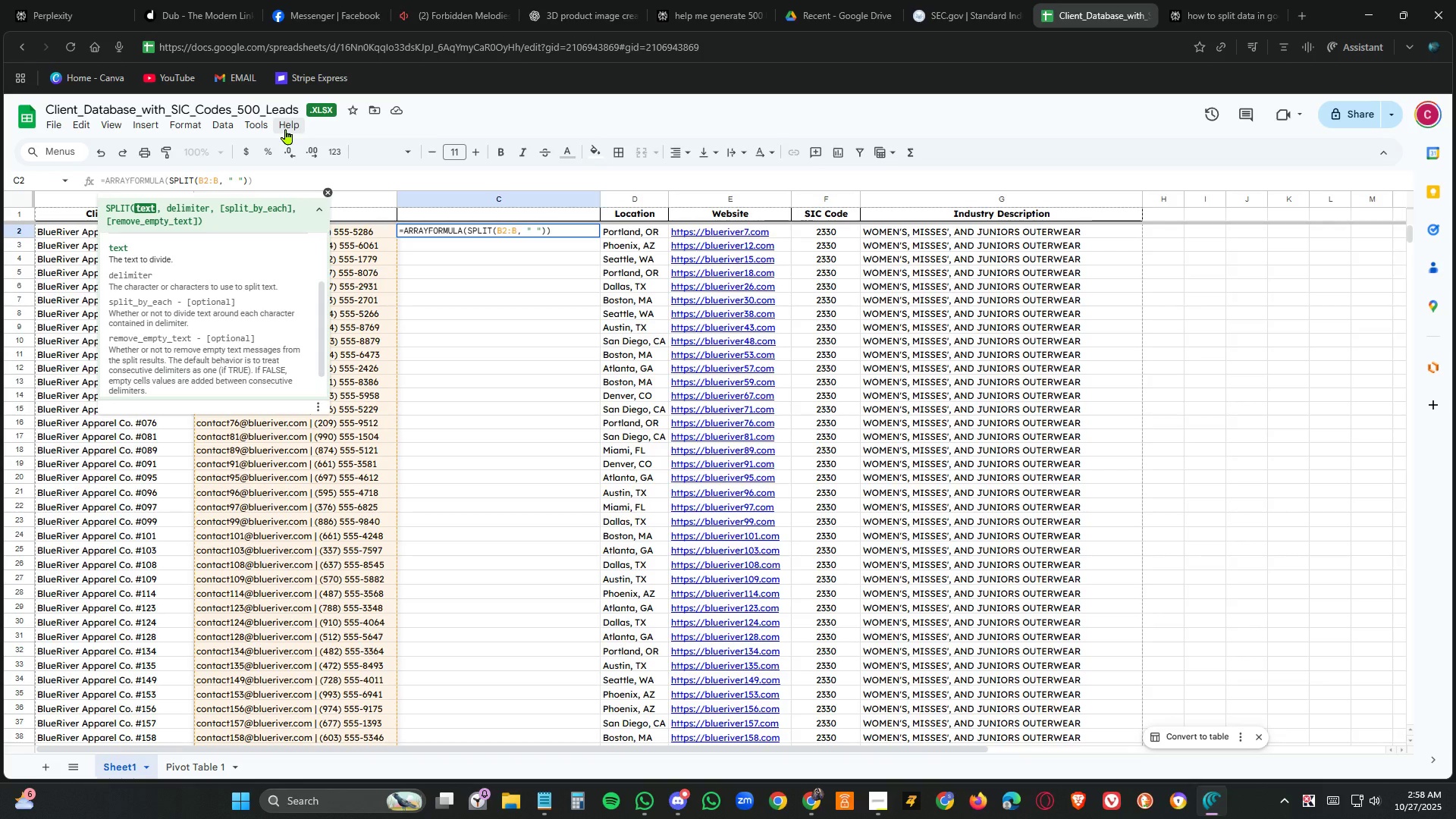 
key(Backspace)
 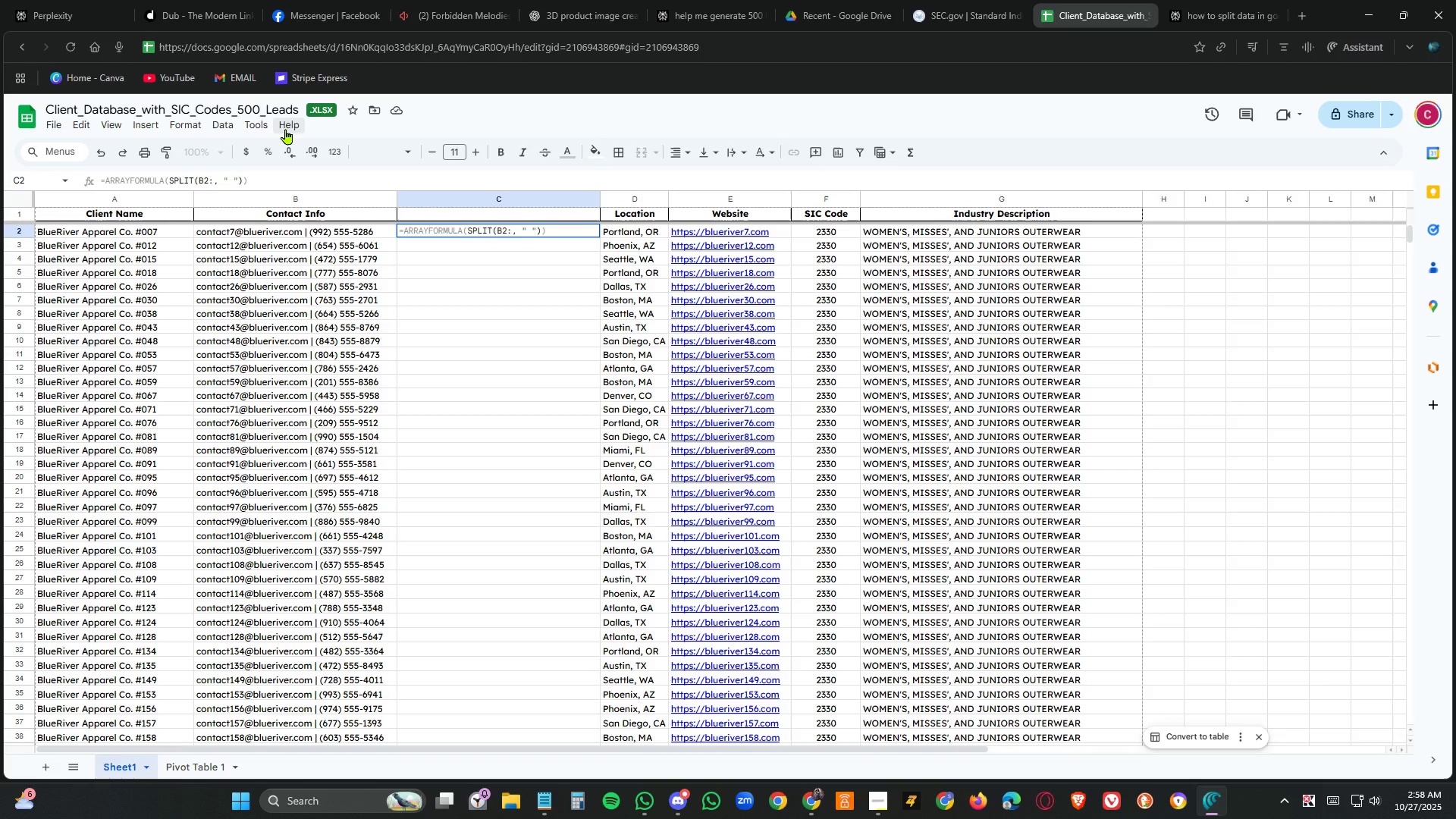 
key(Shift+C)
 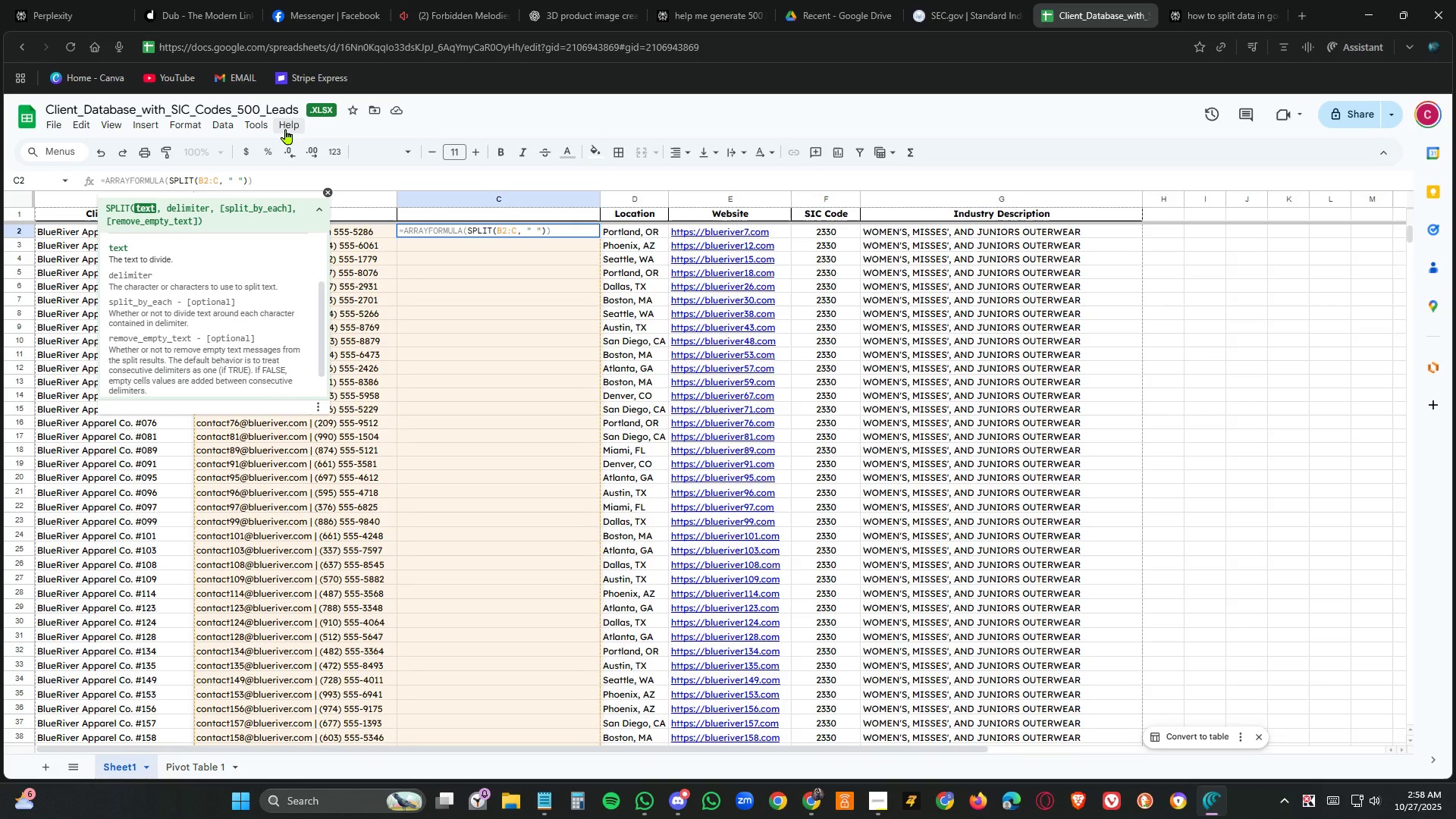 
key(Enter)
 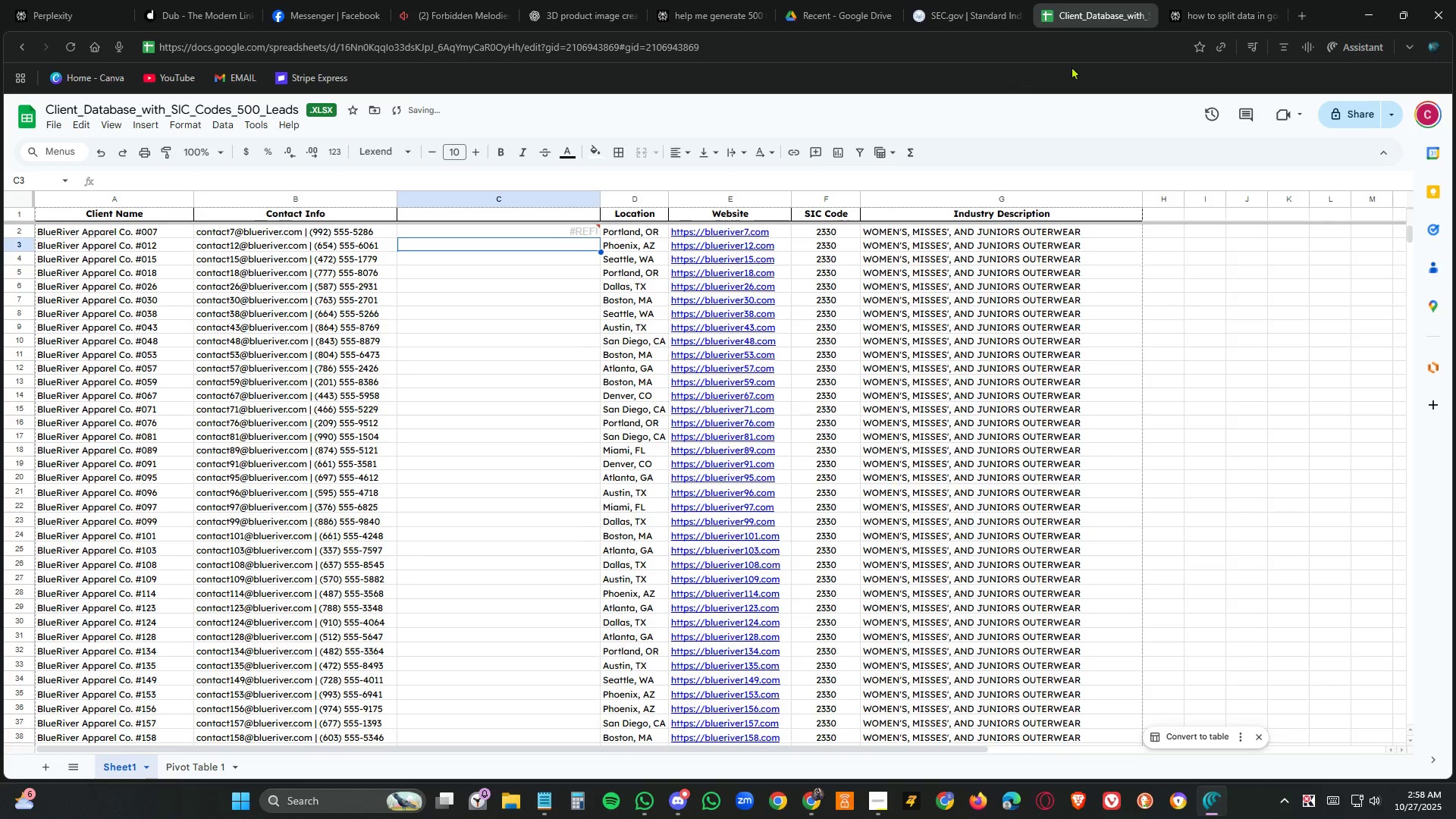 
left_click([1246, 0])
 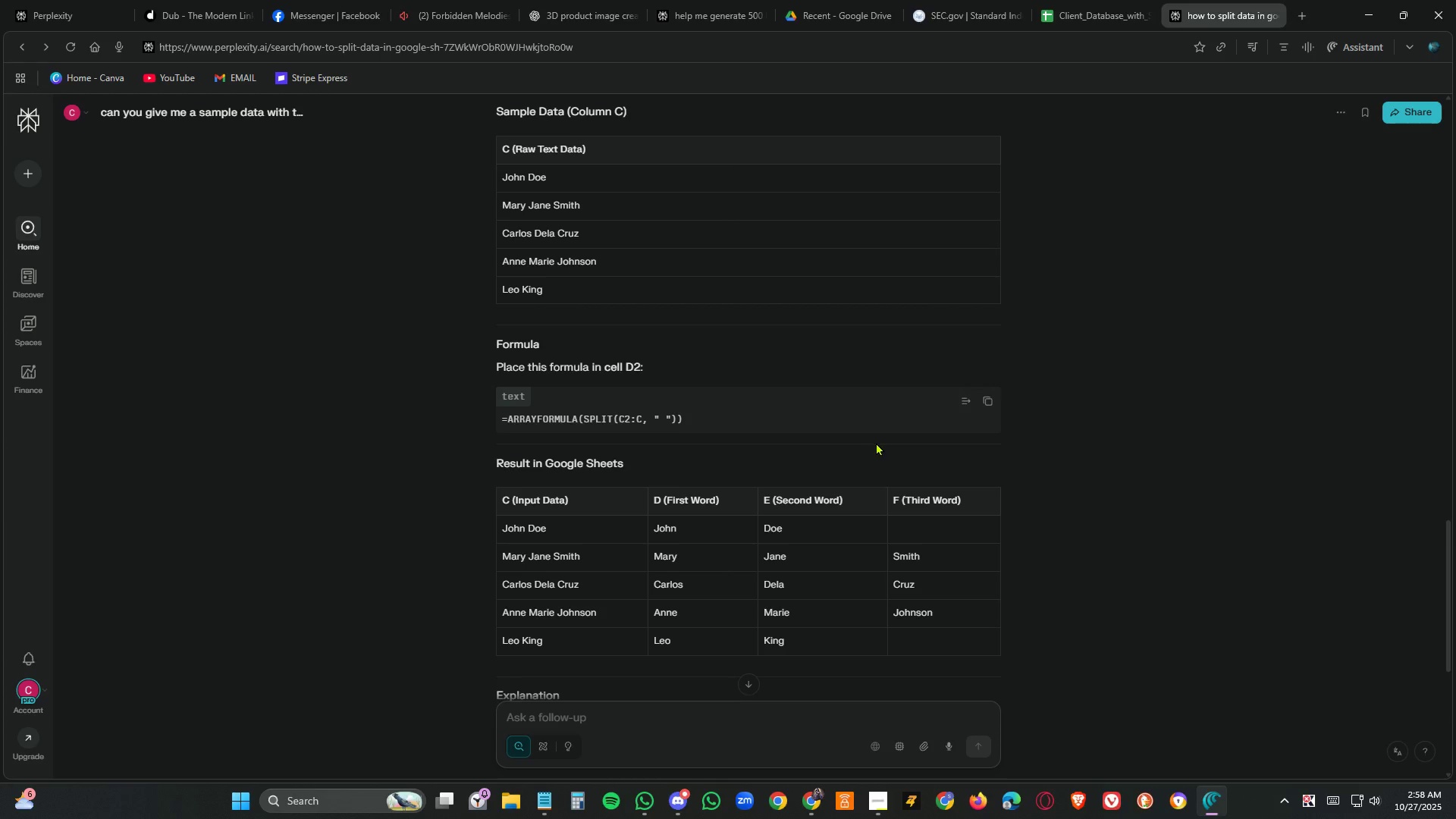 
scroll: coordinate [950, 536], scroll_direction: down, amount: 2.0
 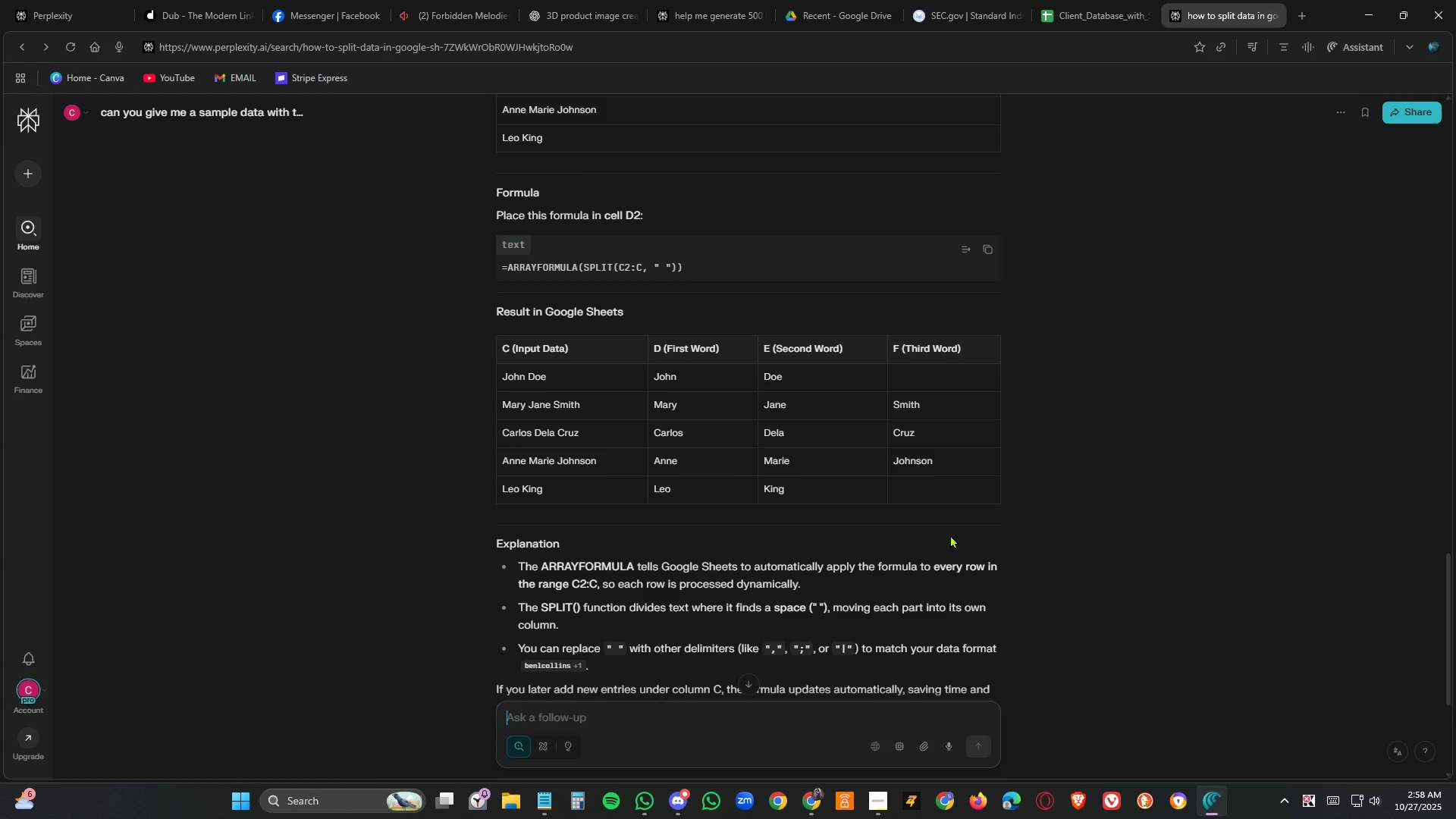 
scroll: coordinate [949, 533], scroll_direction: up, amount: 1.0
 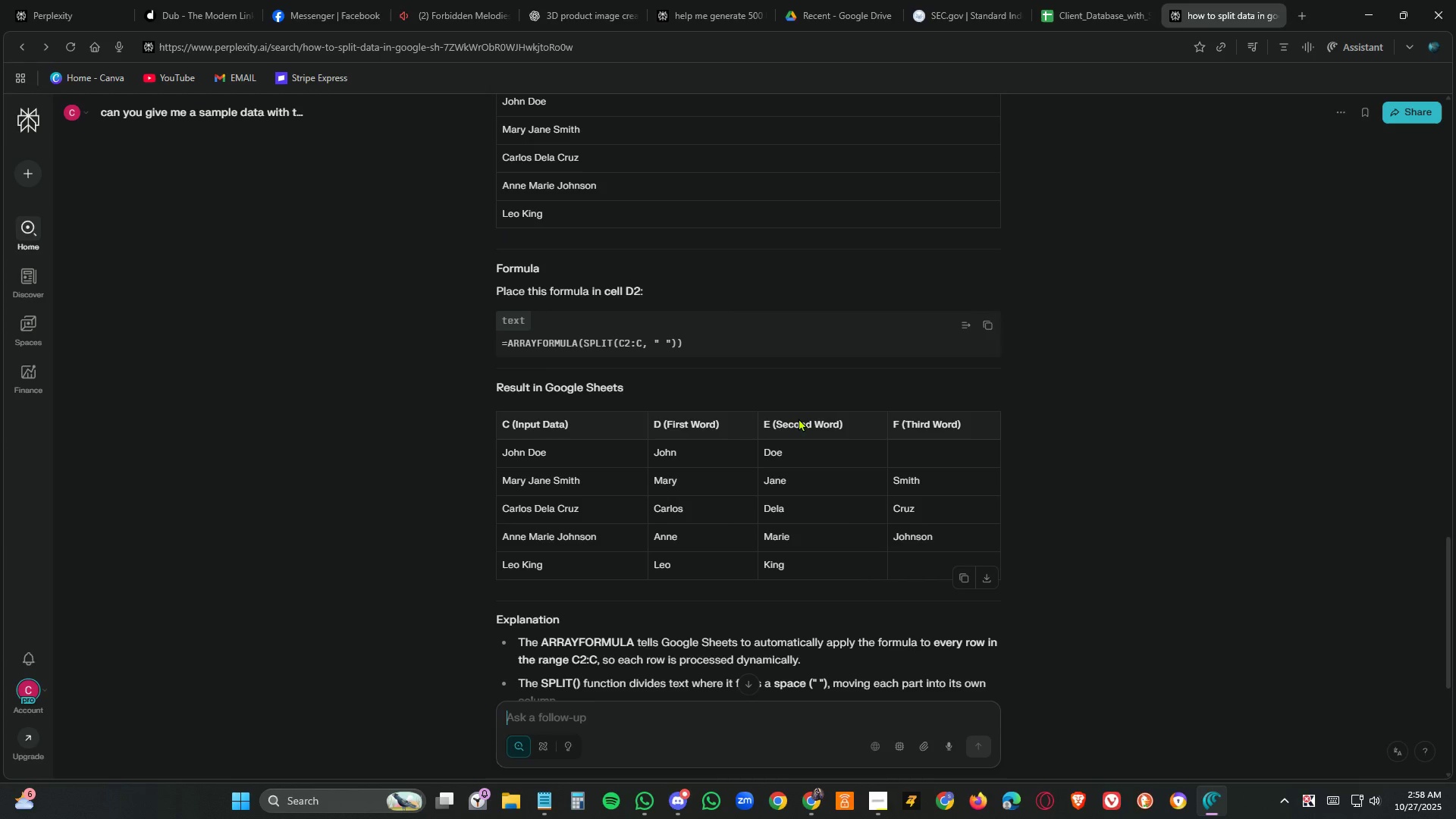 
wait(11.14)
 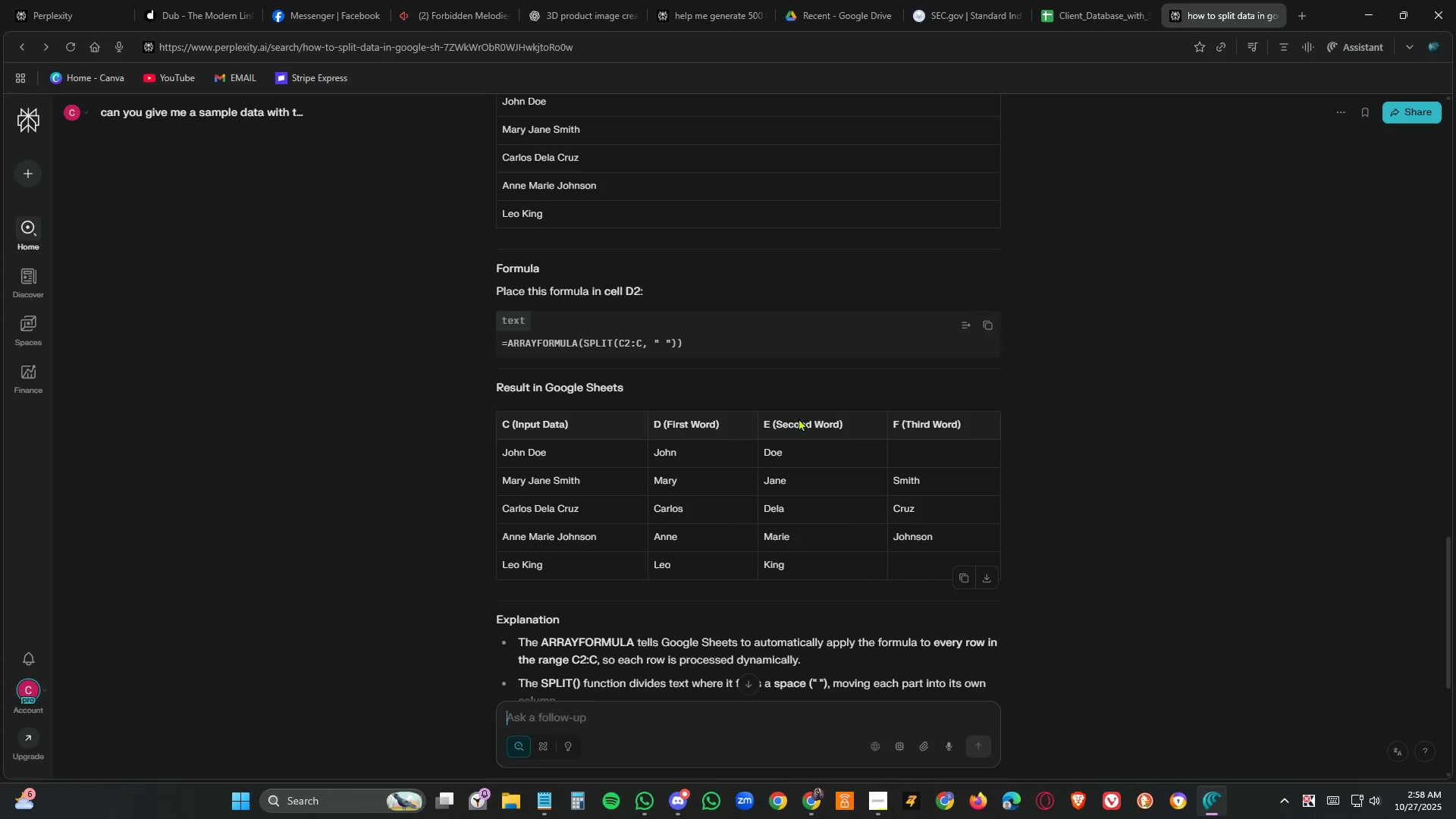 
scroll: coordinate [979, 513], scroll_direction: down, amount: 1.0
 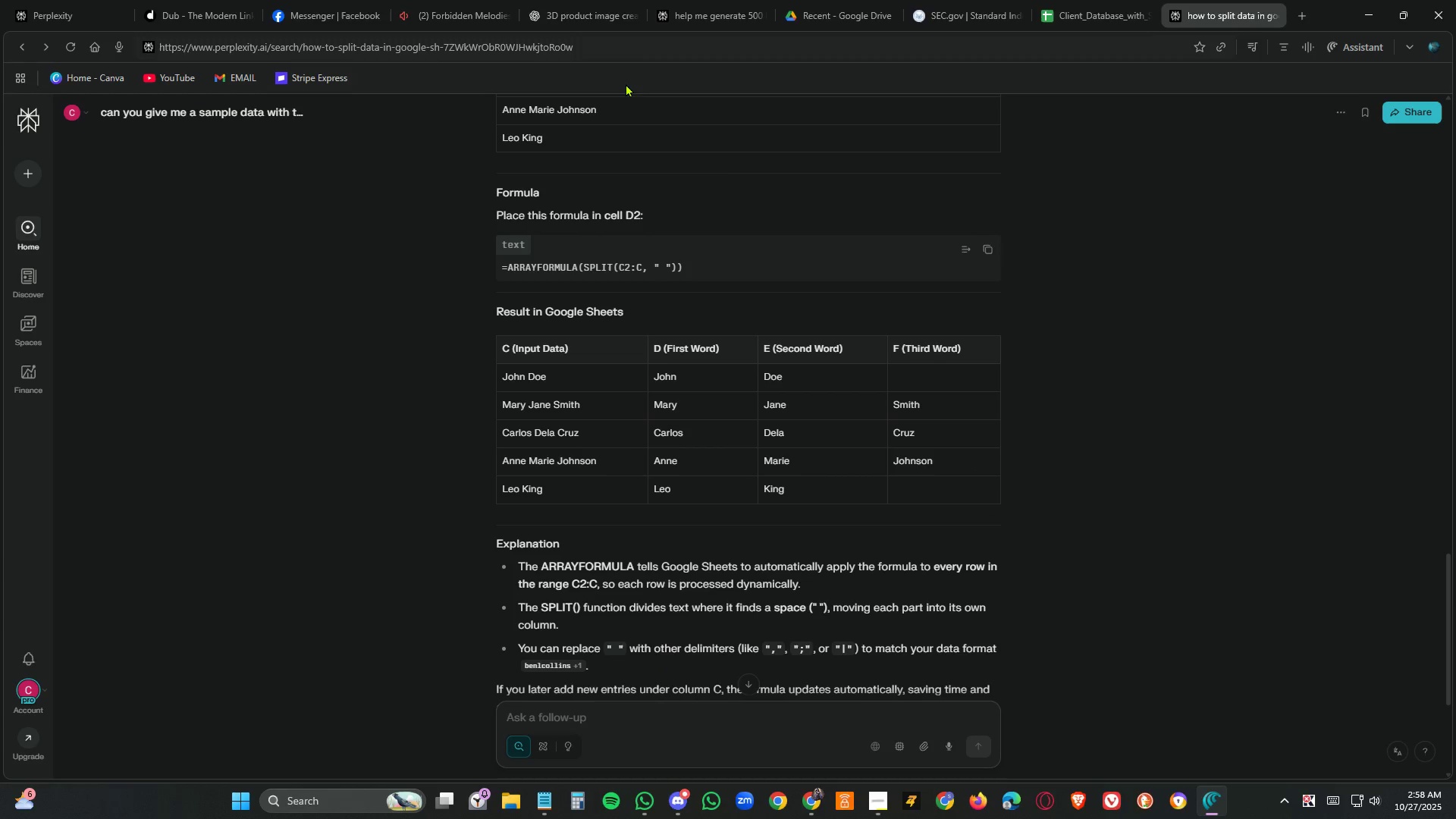 
wait(7.44)
 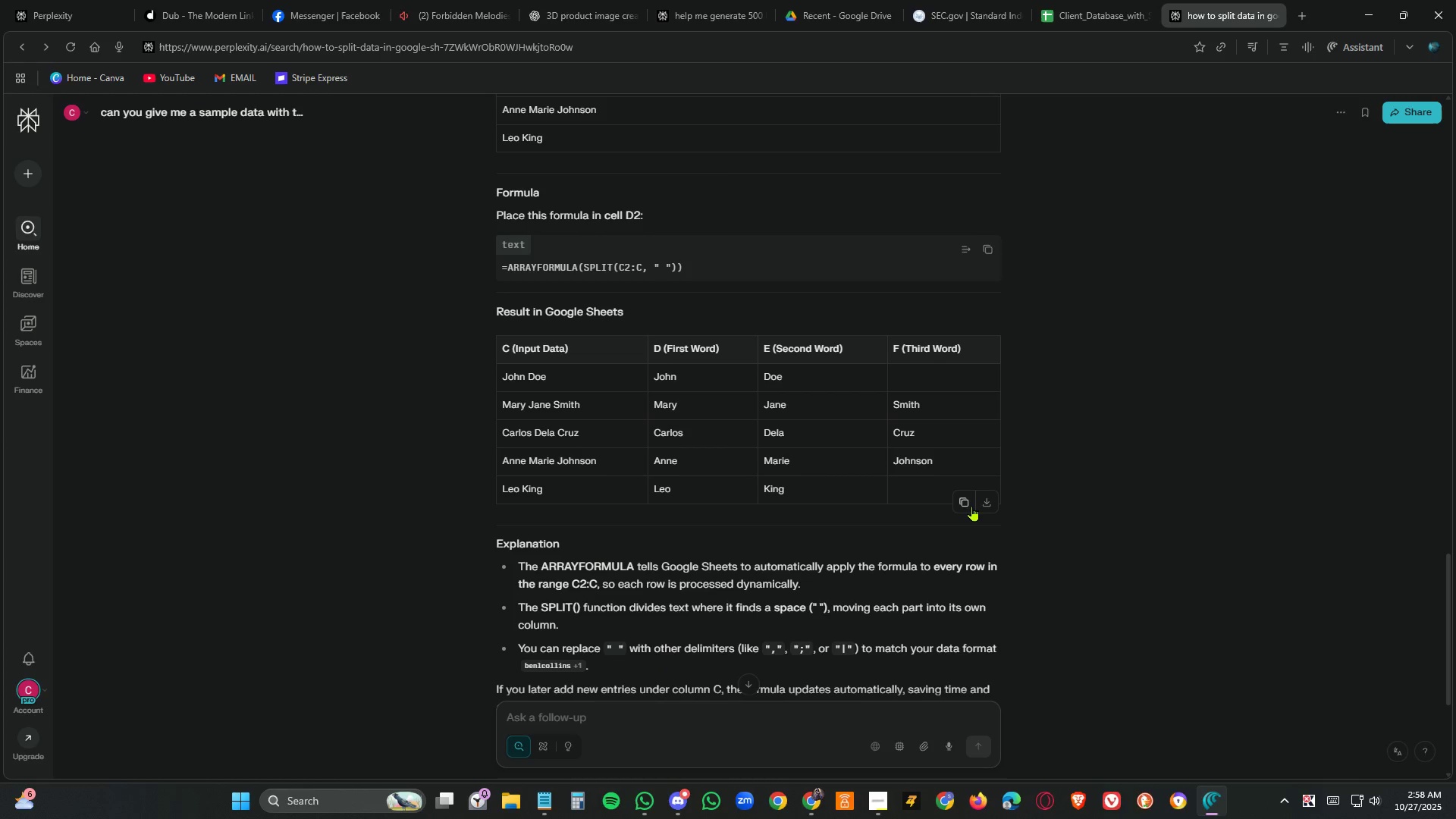 
left_click([1102, 9])
 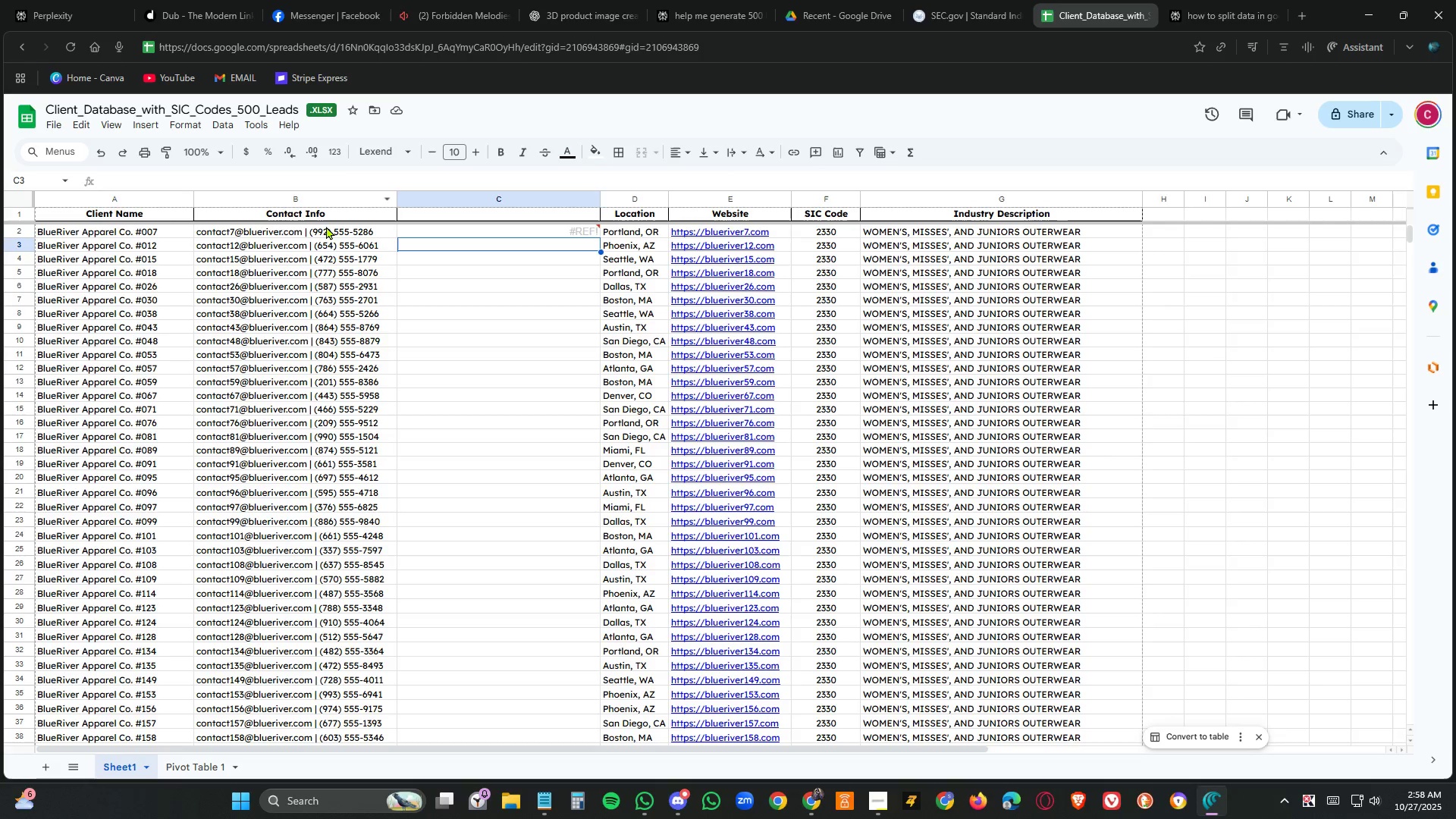 
left_click([465, 232])
 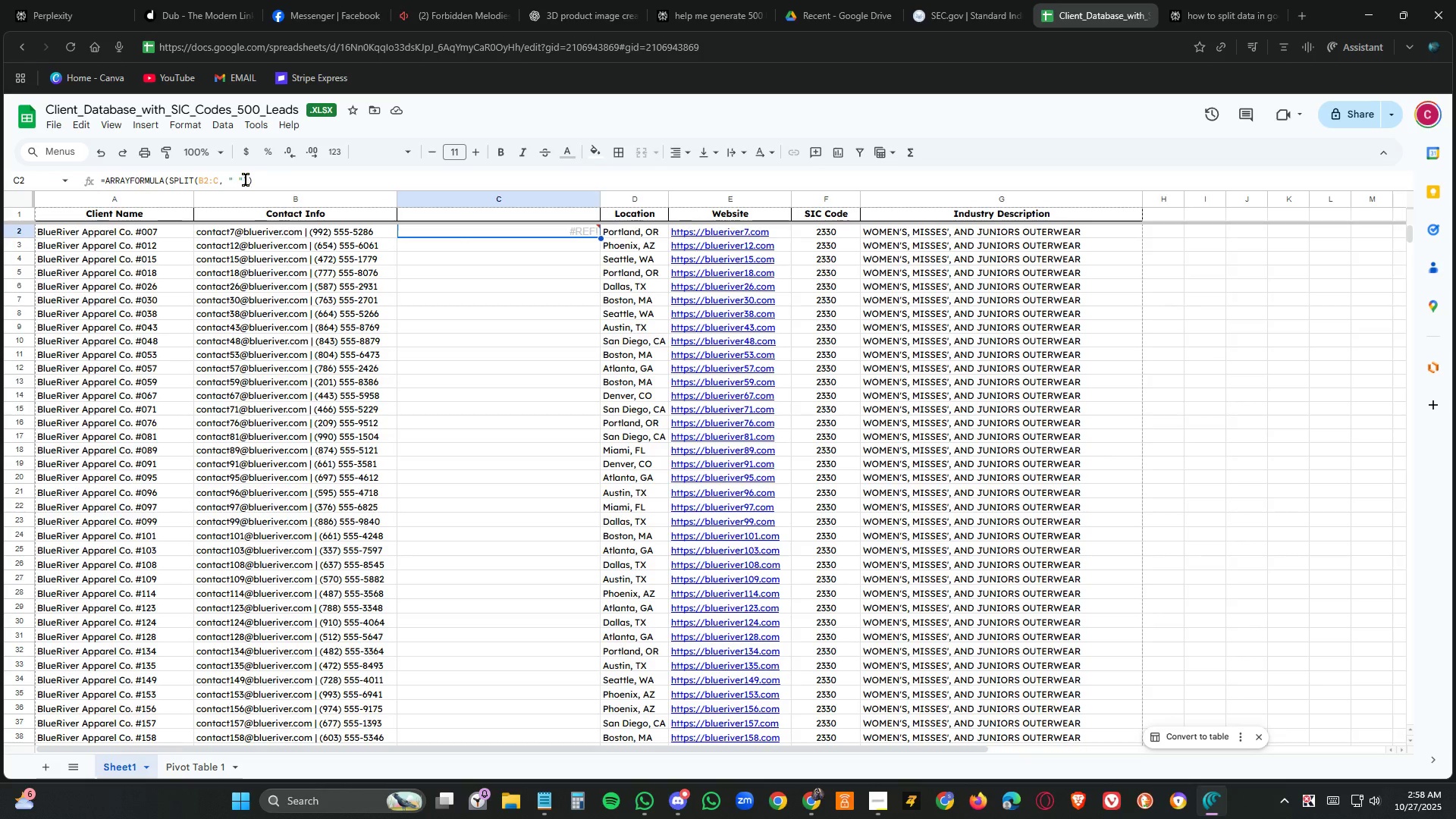 
left_click([243, 180])
 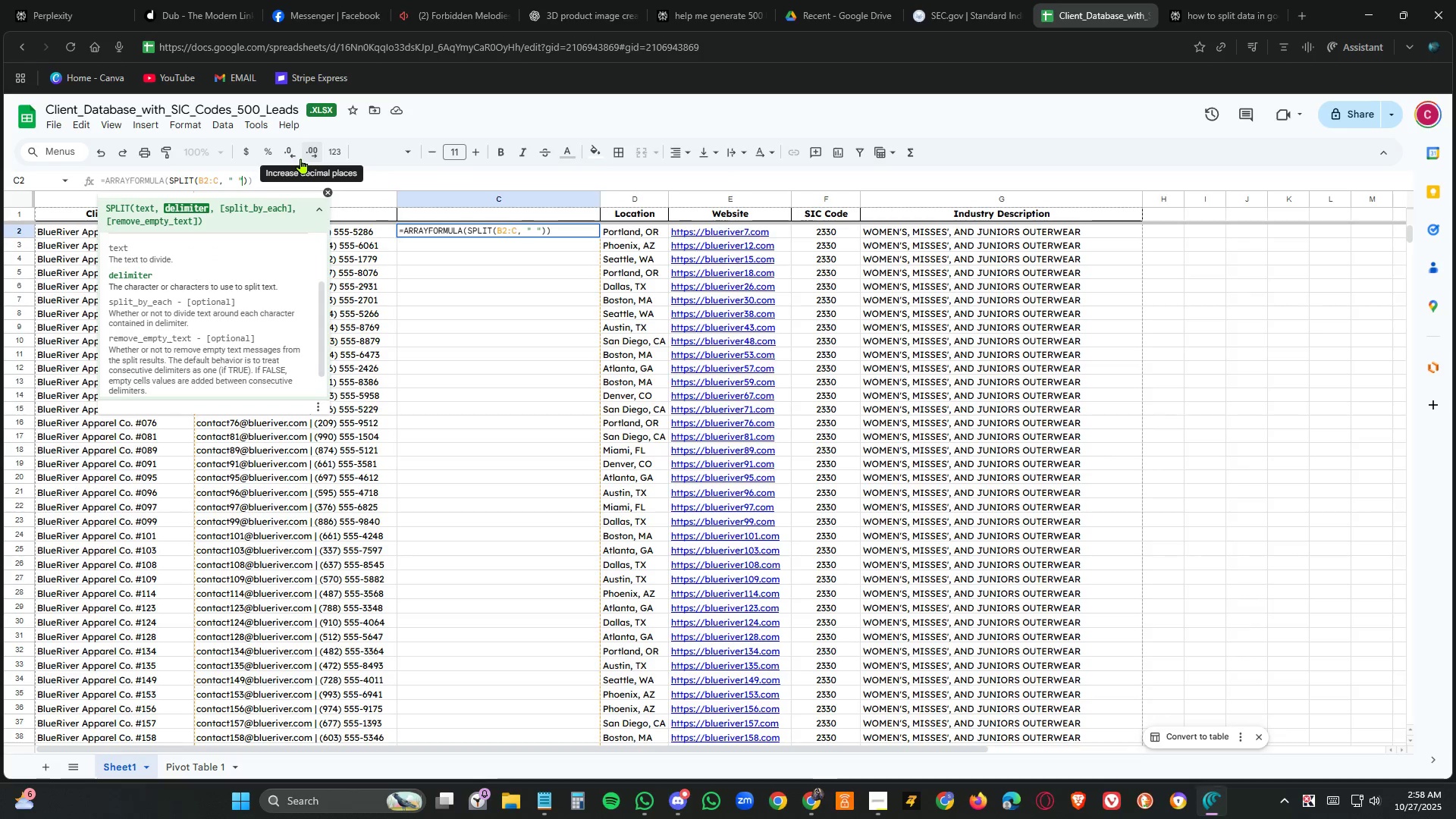 
wait(5.83)
 